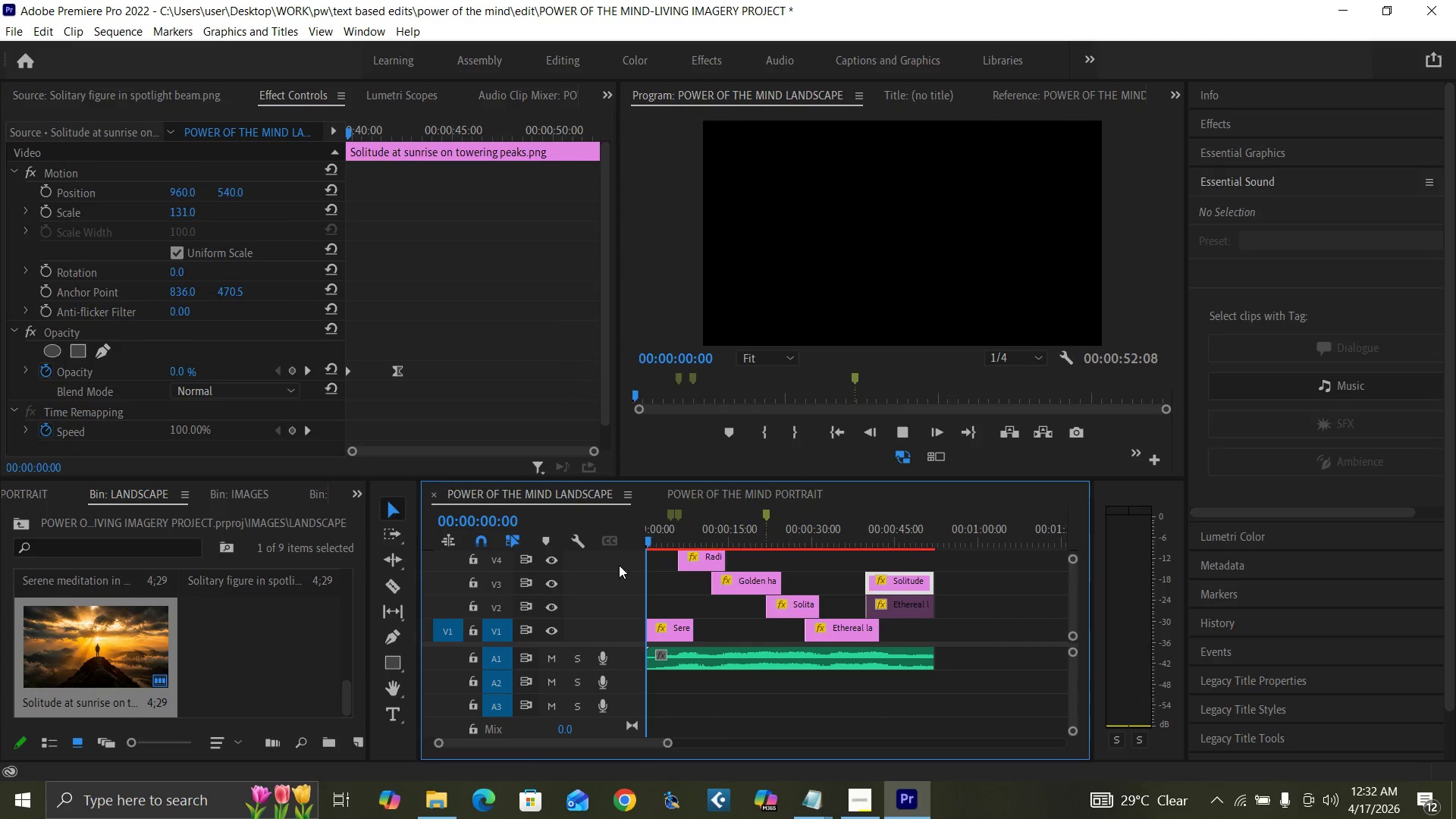 
key(Space)
 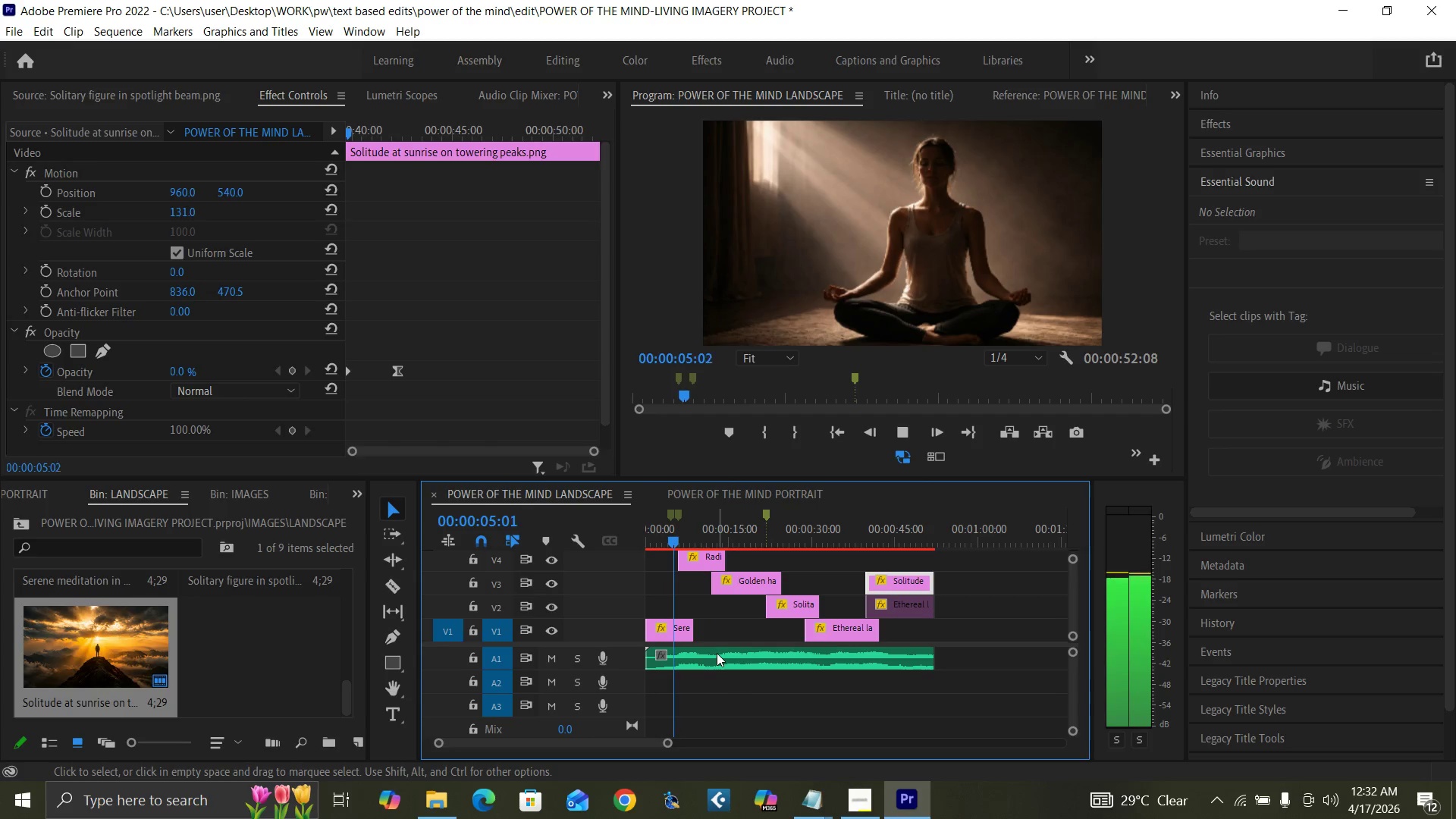 
wait(10.11)
 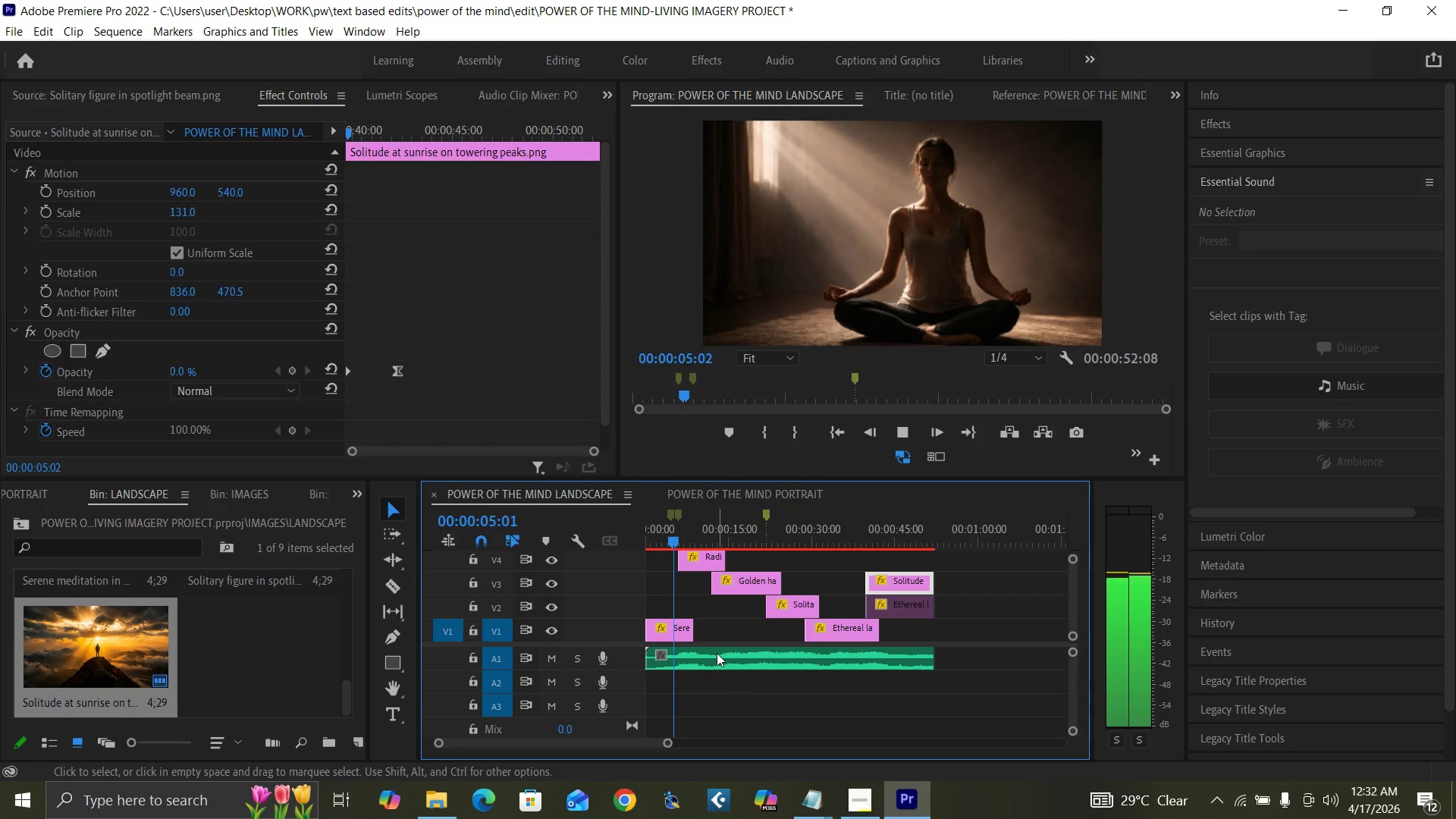 
left_click([674, 536])
 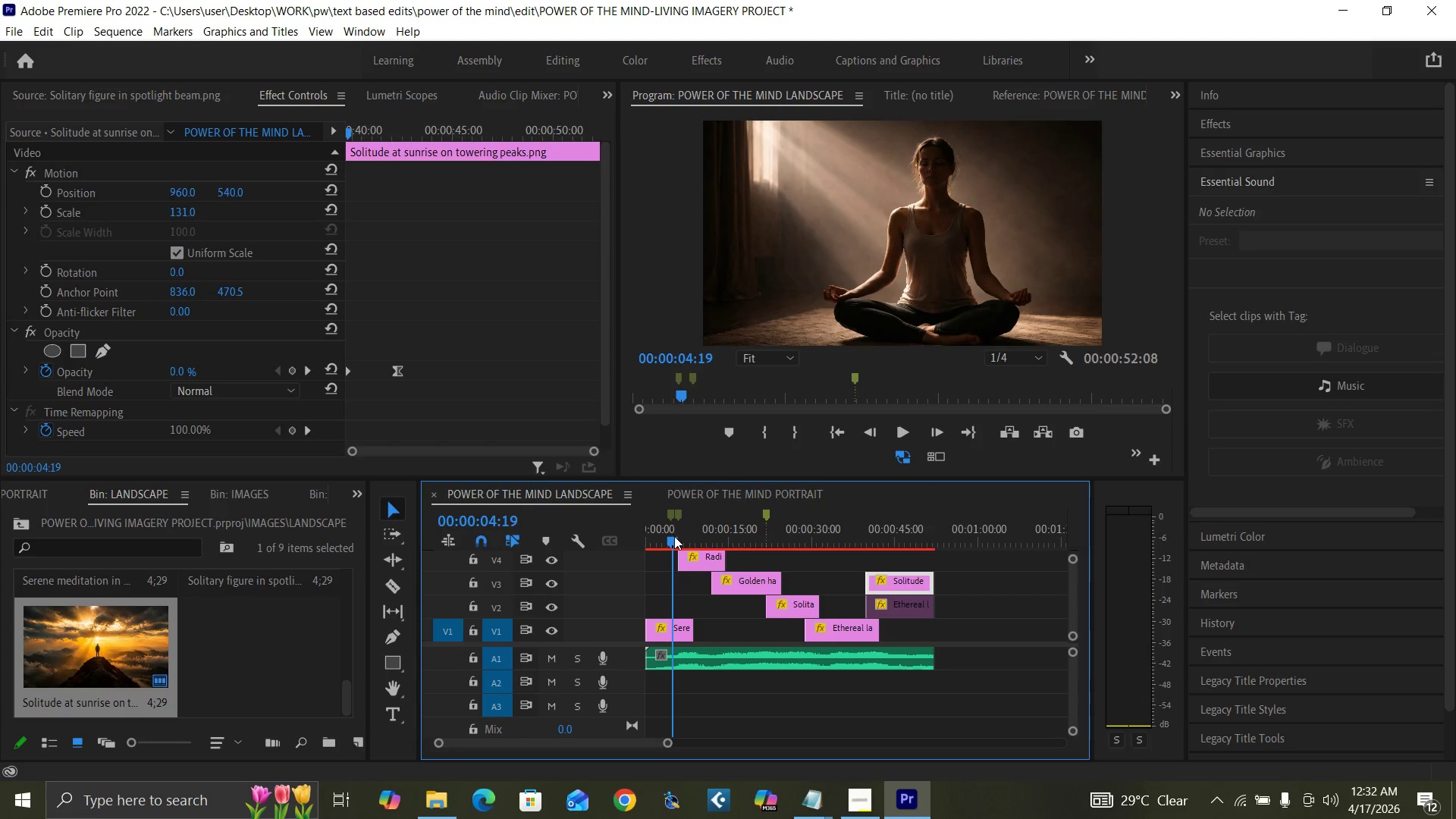 
key(Space)
 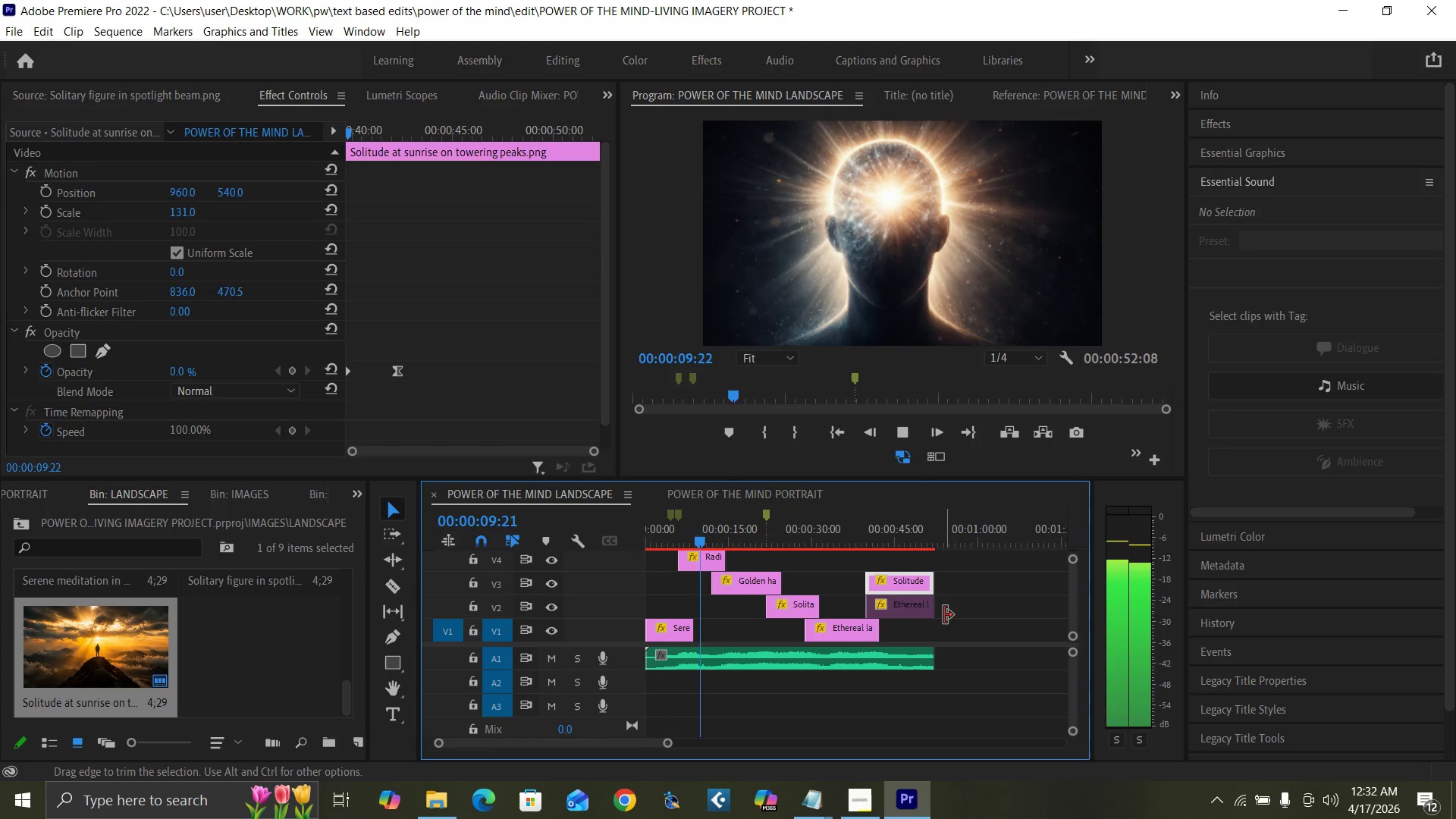 
wait(6.9)
 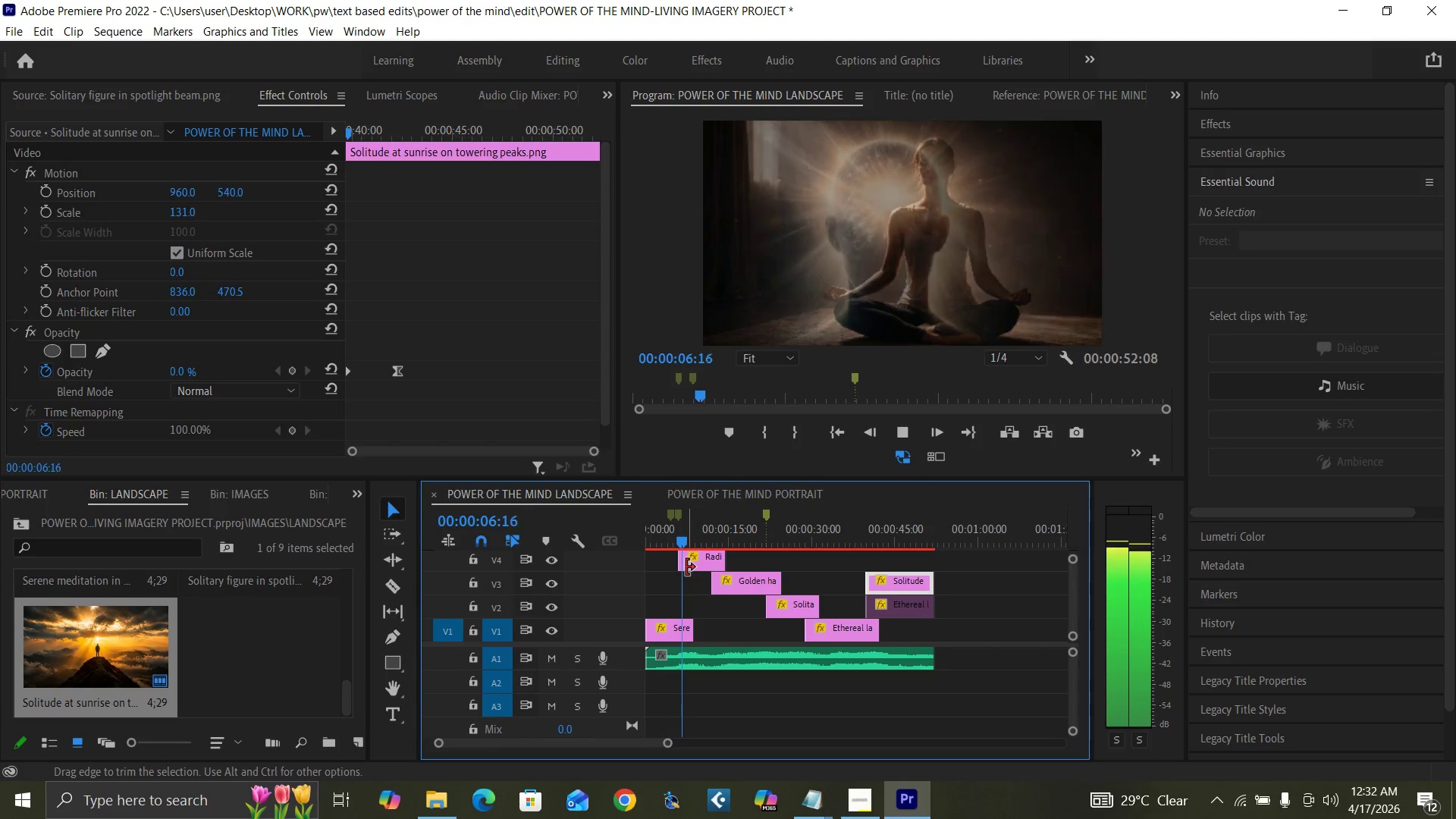 
mouse_move([870, 764])
 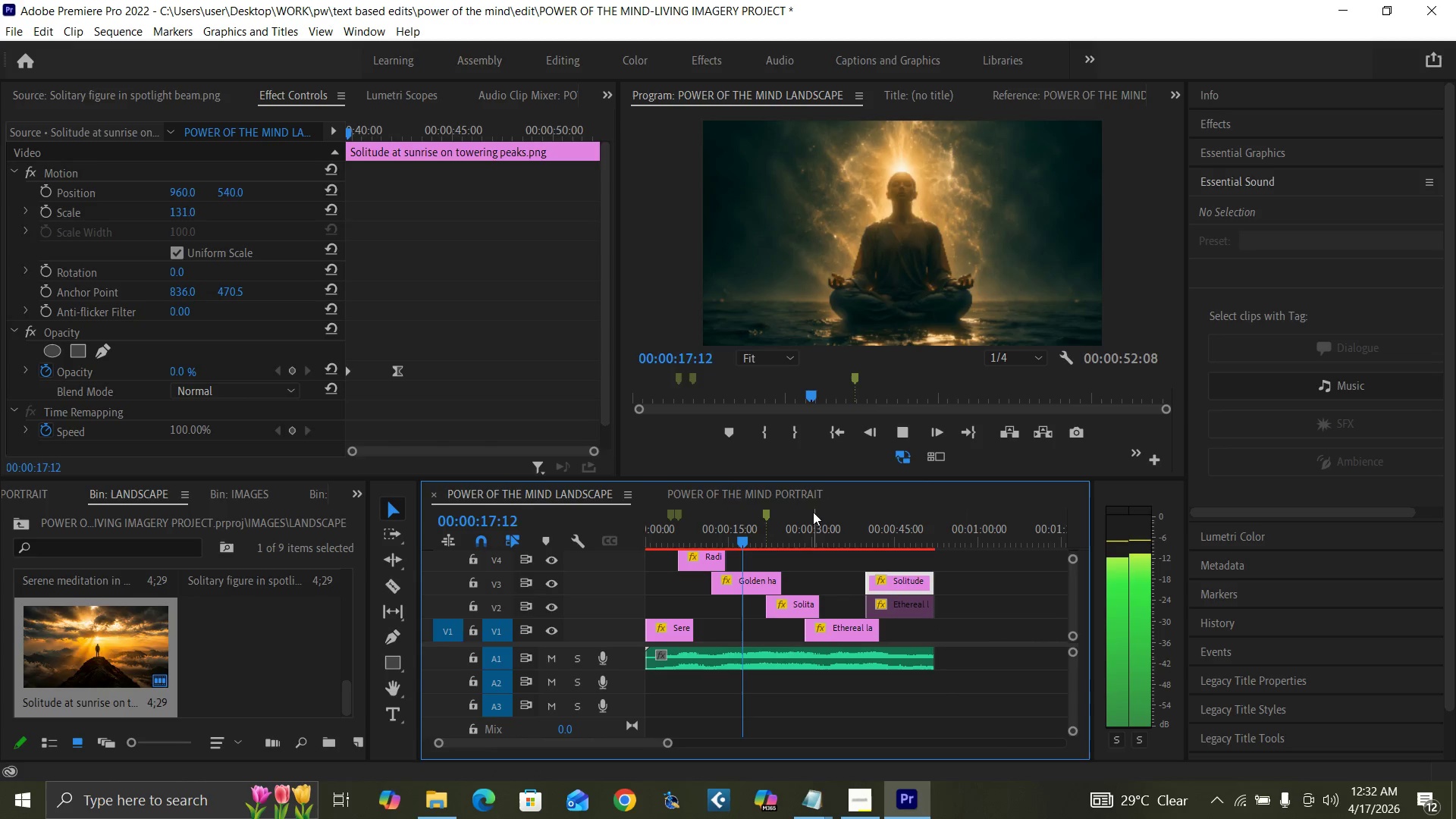 
key(Control+S)
 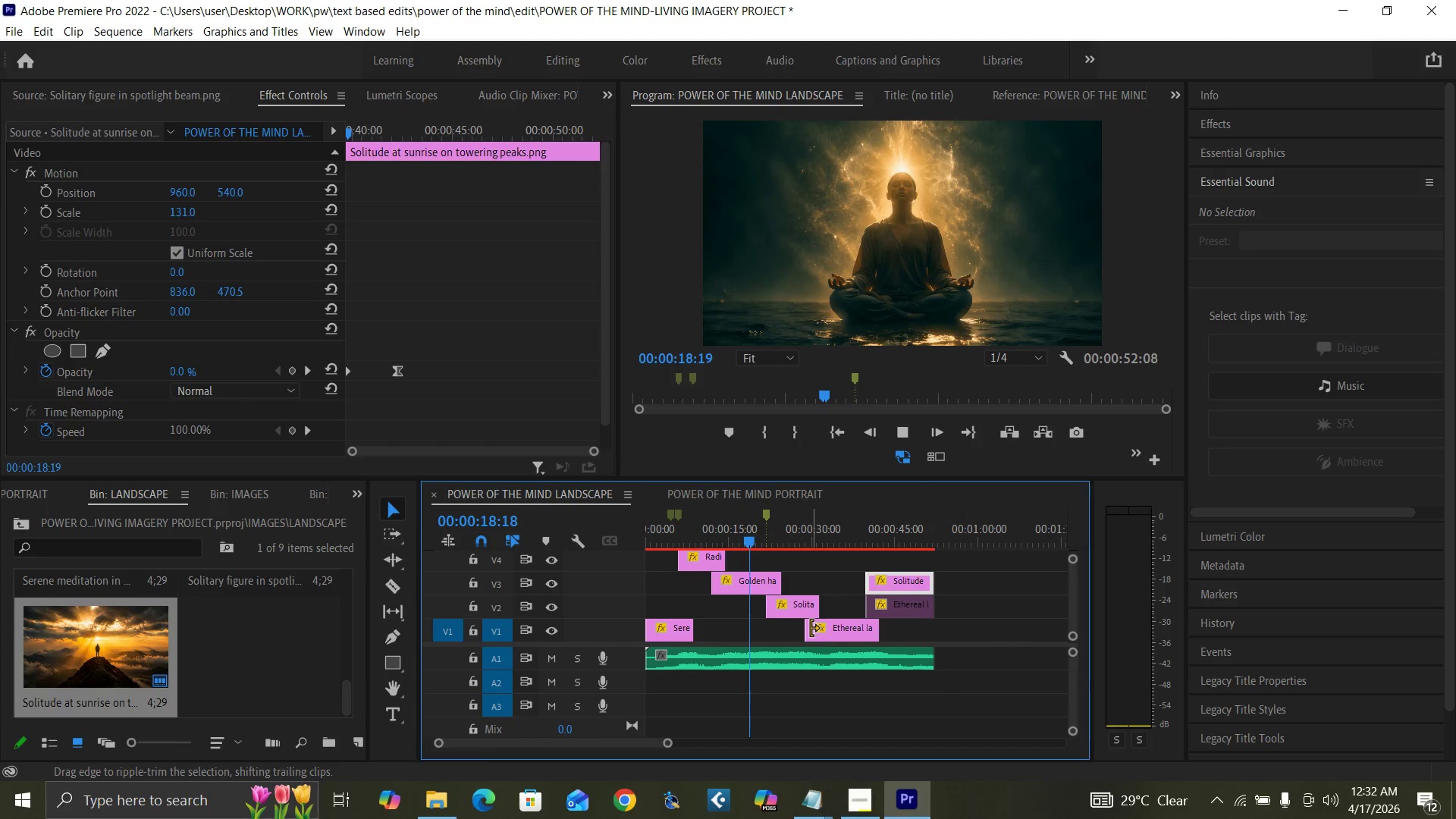 
key(Space)
 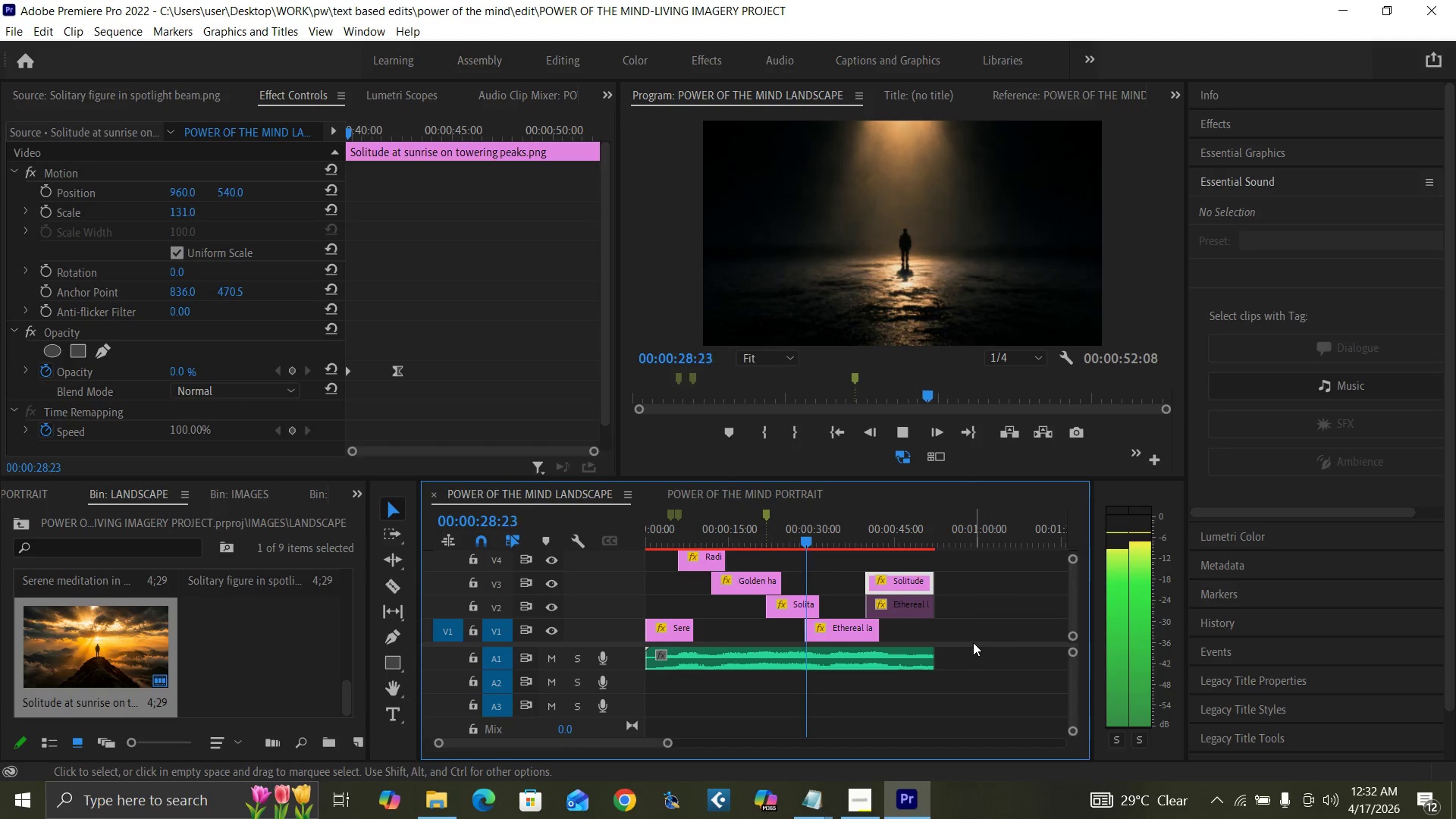 
wait(15.44)
 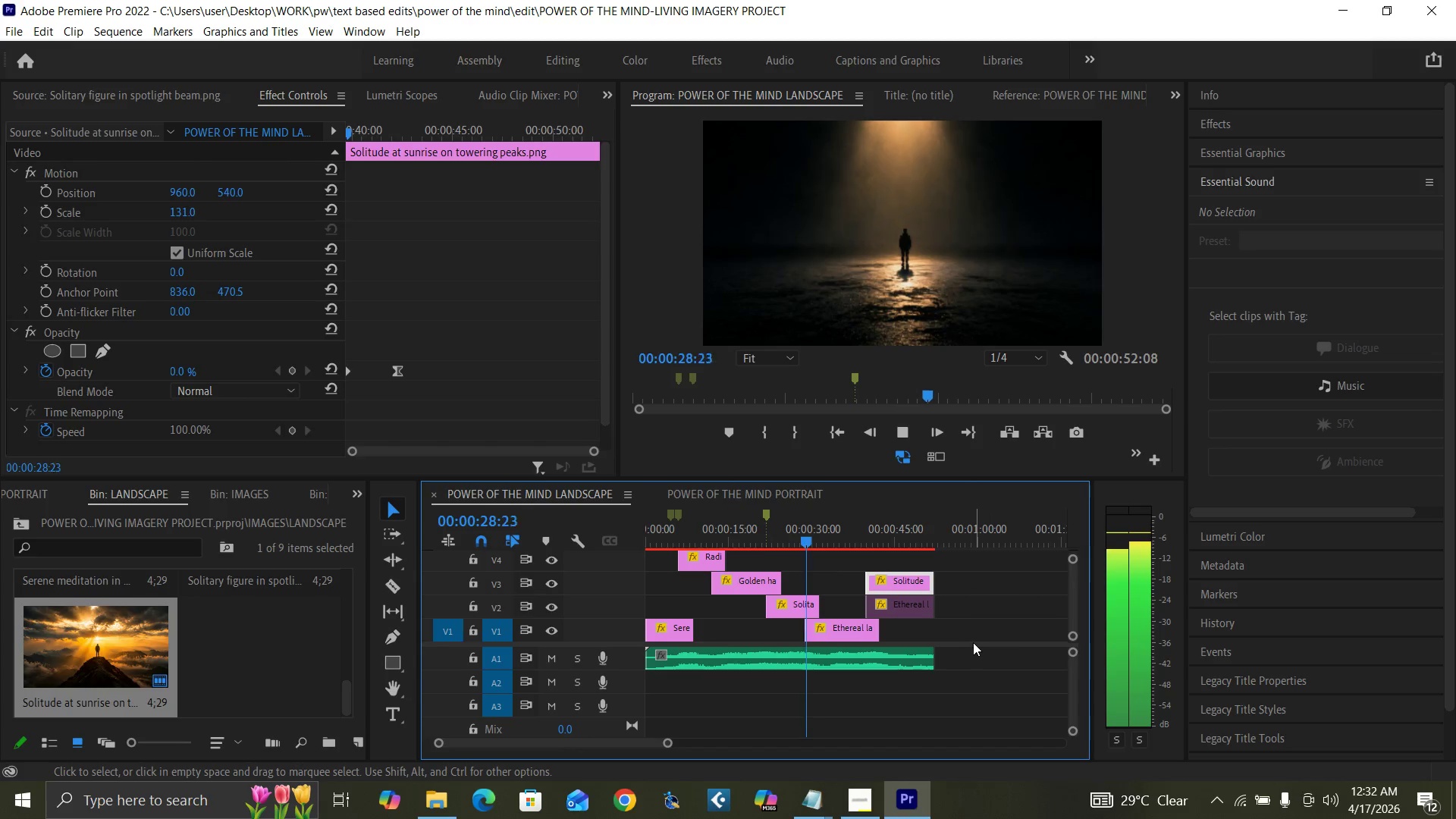 
left_click([796, 600])
 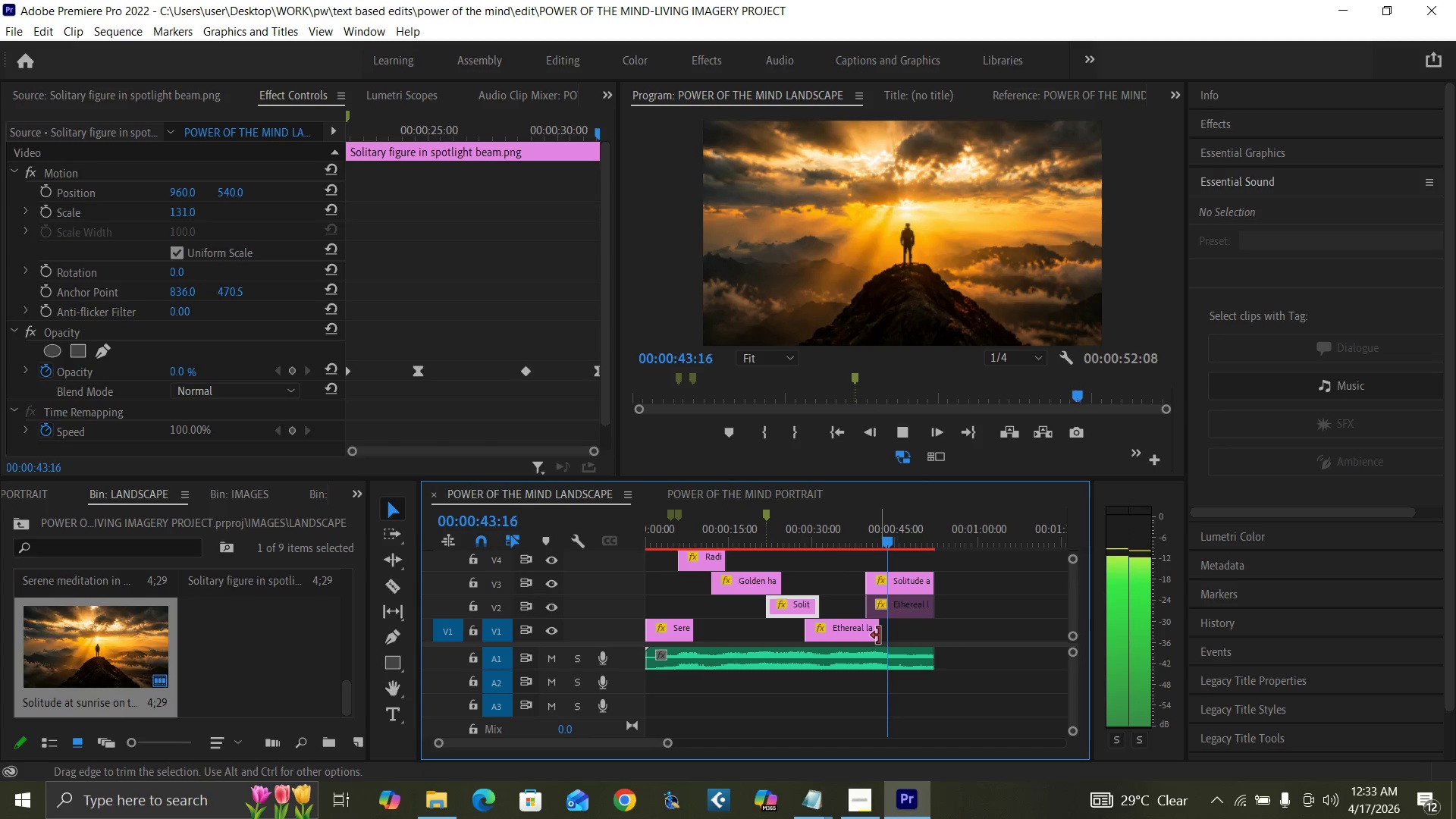 
wait(14.77)
 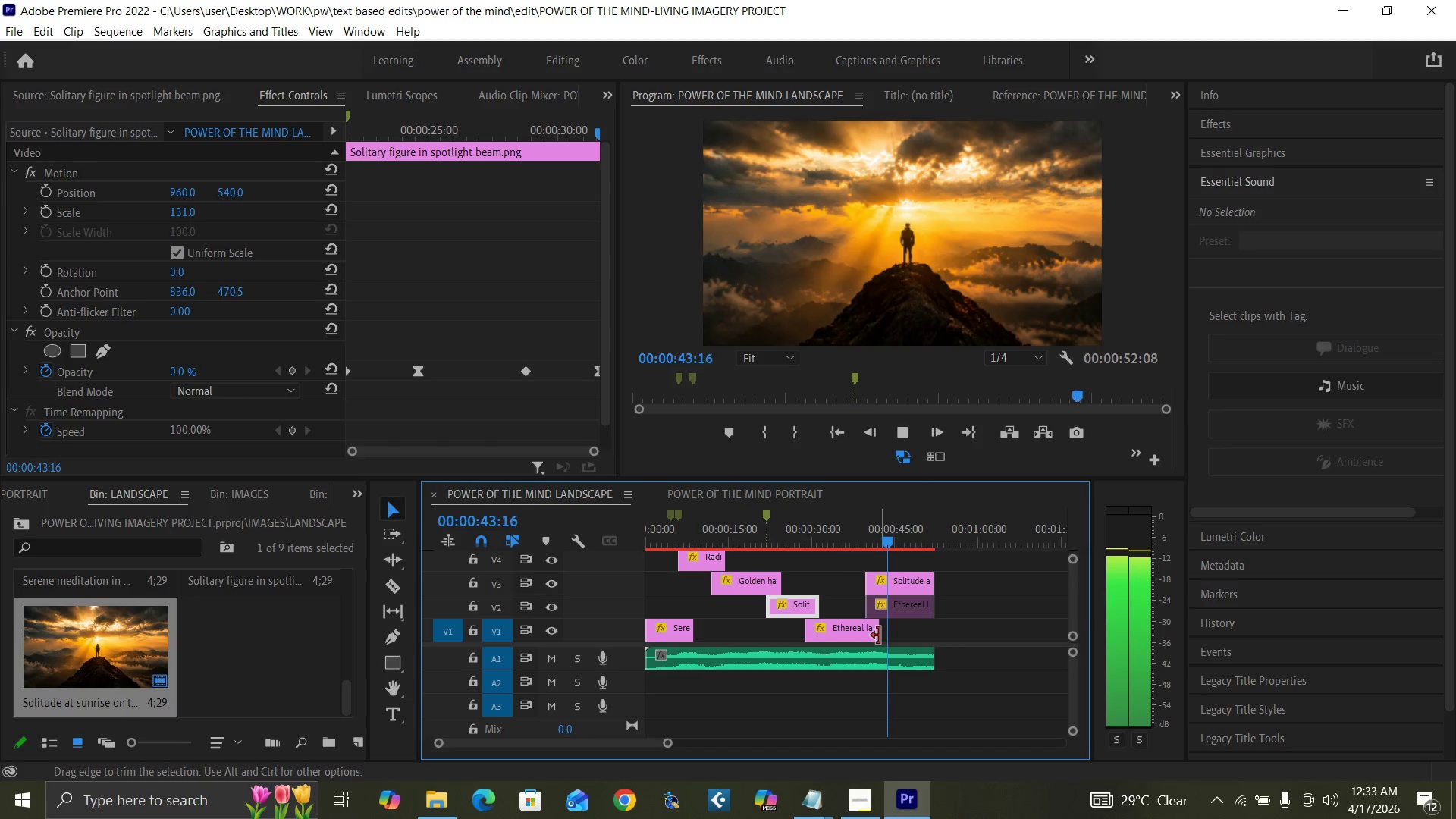 
key(Equal)
 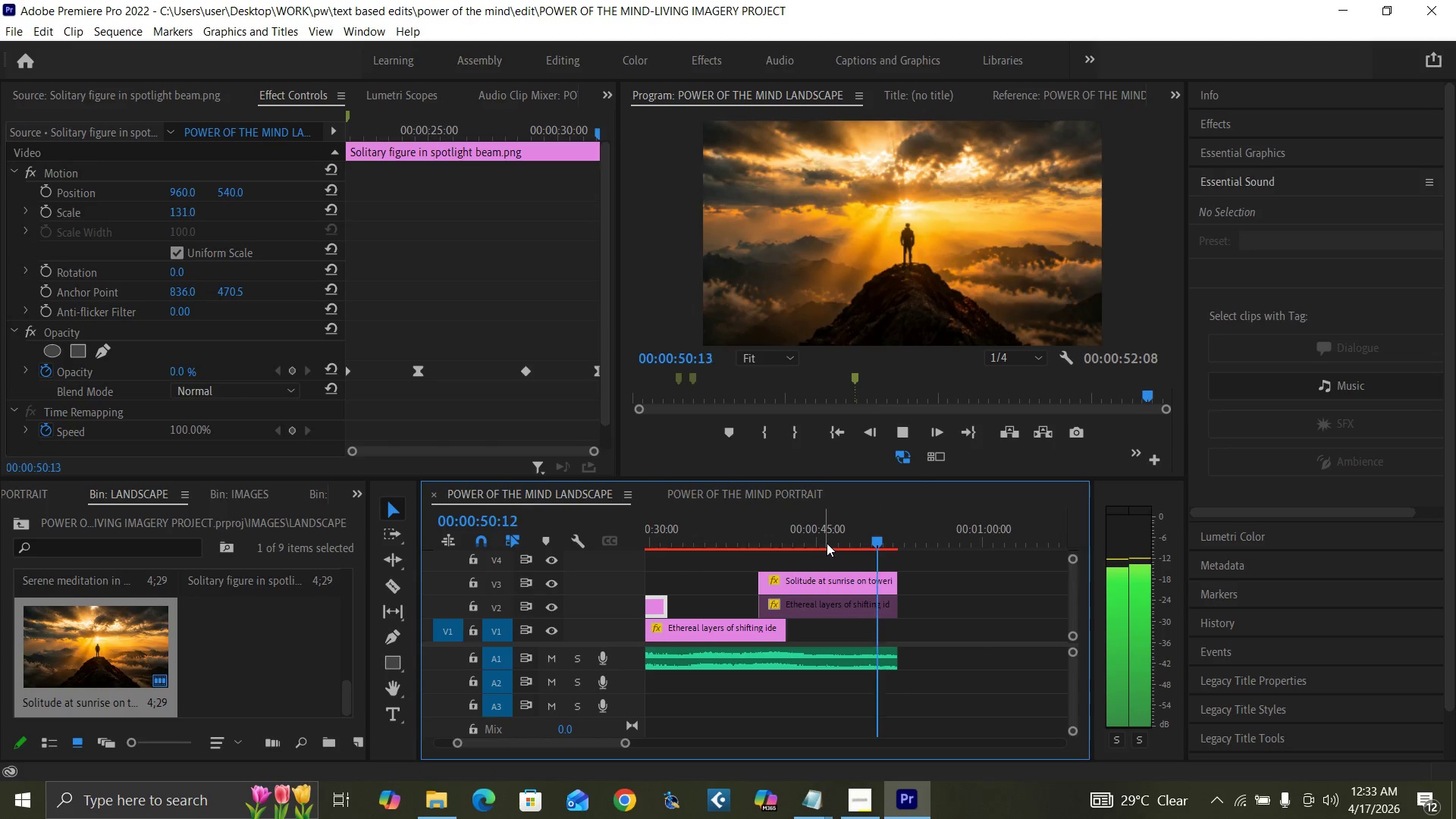 
key(Space)
 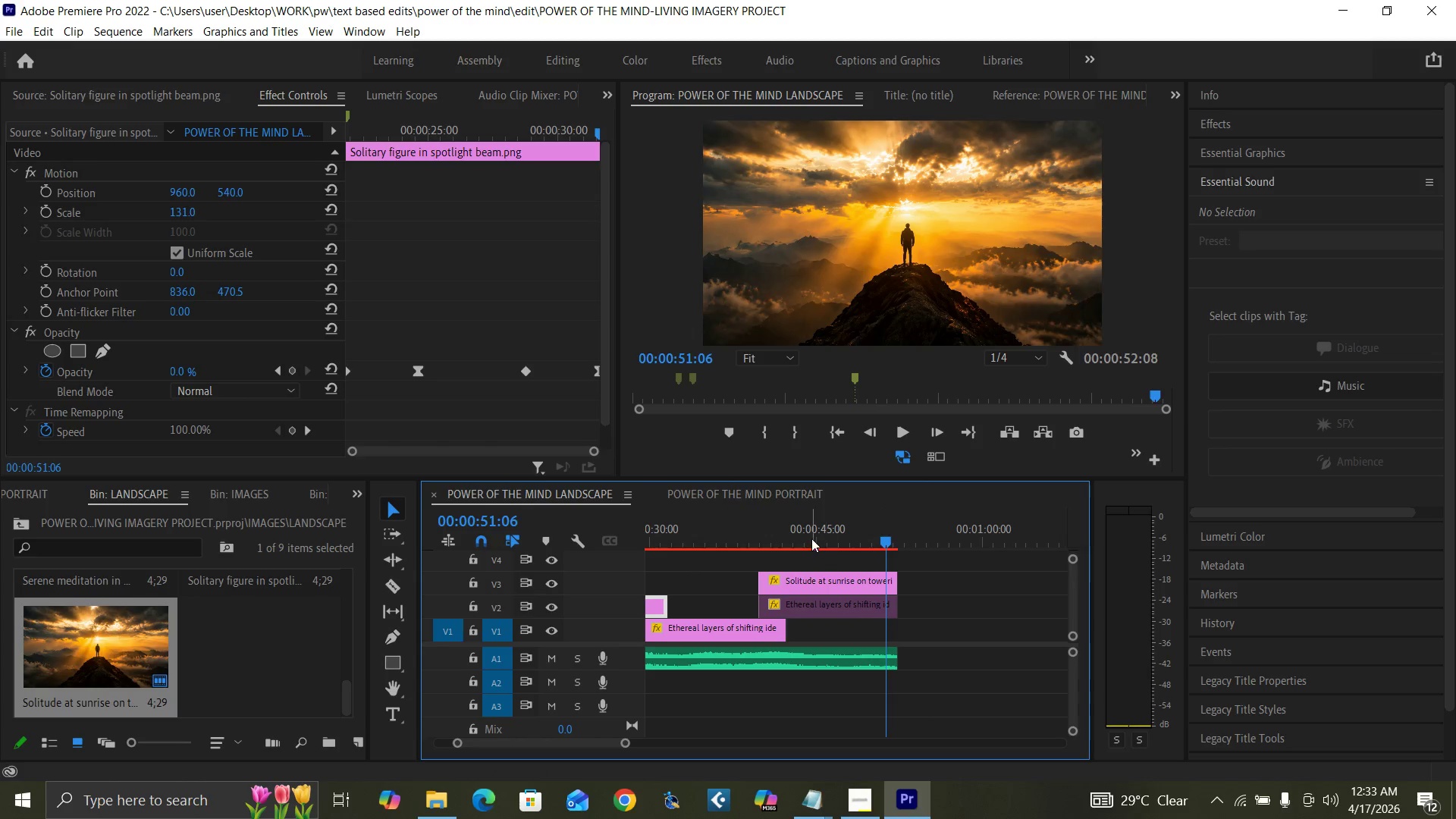 
left_click([811, 538])
 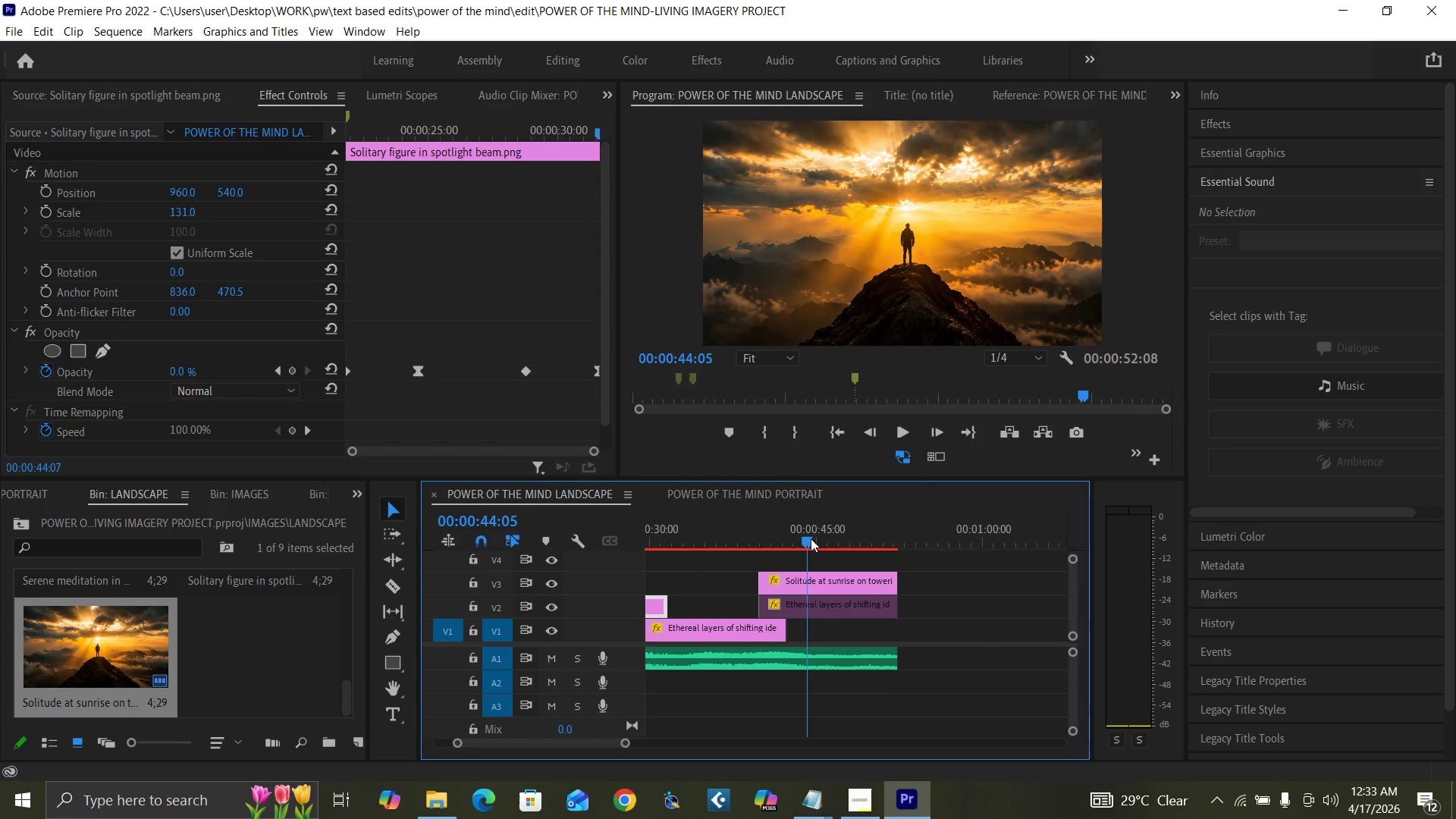 
key(Space)
 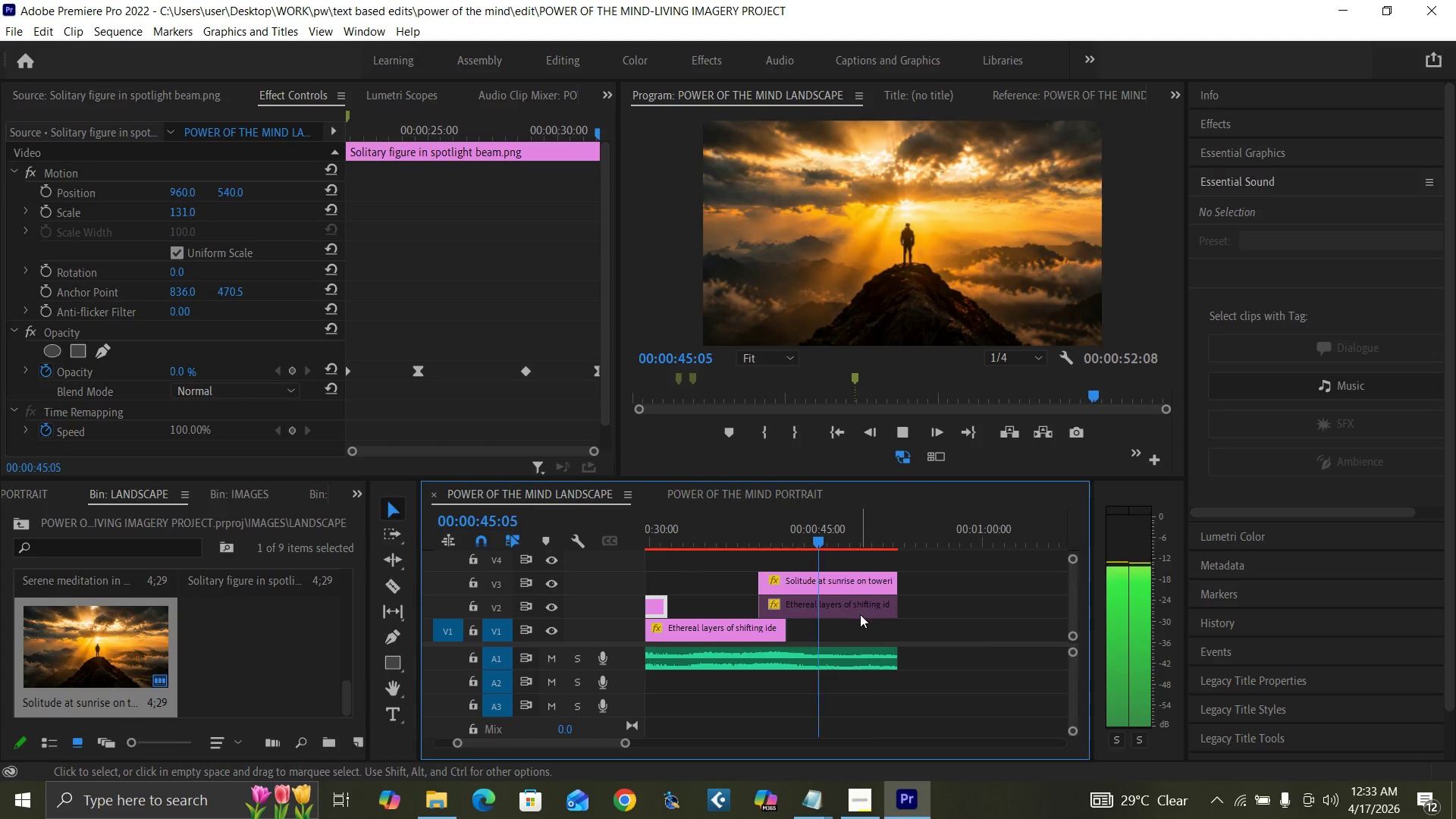 
key(Space)
 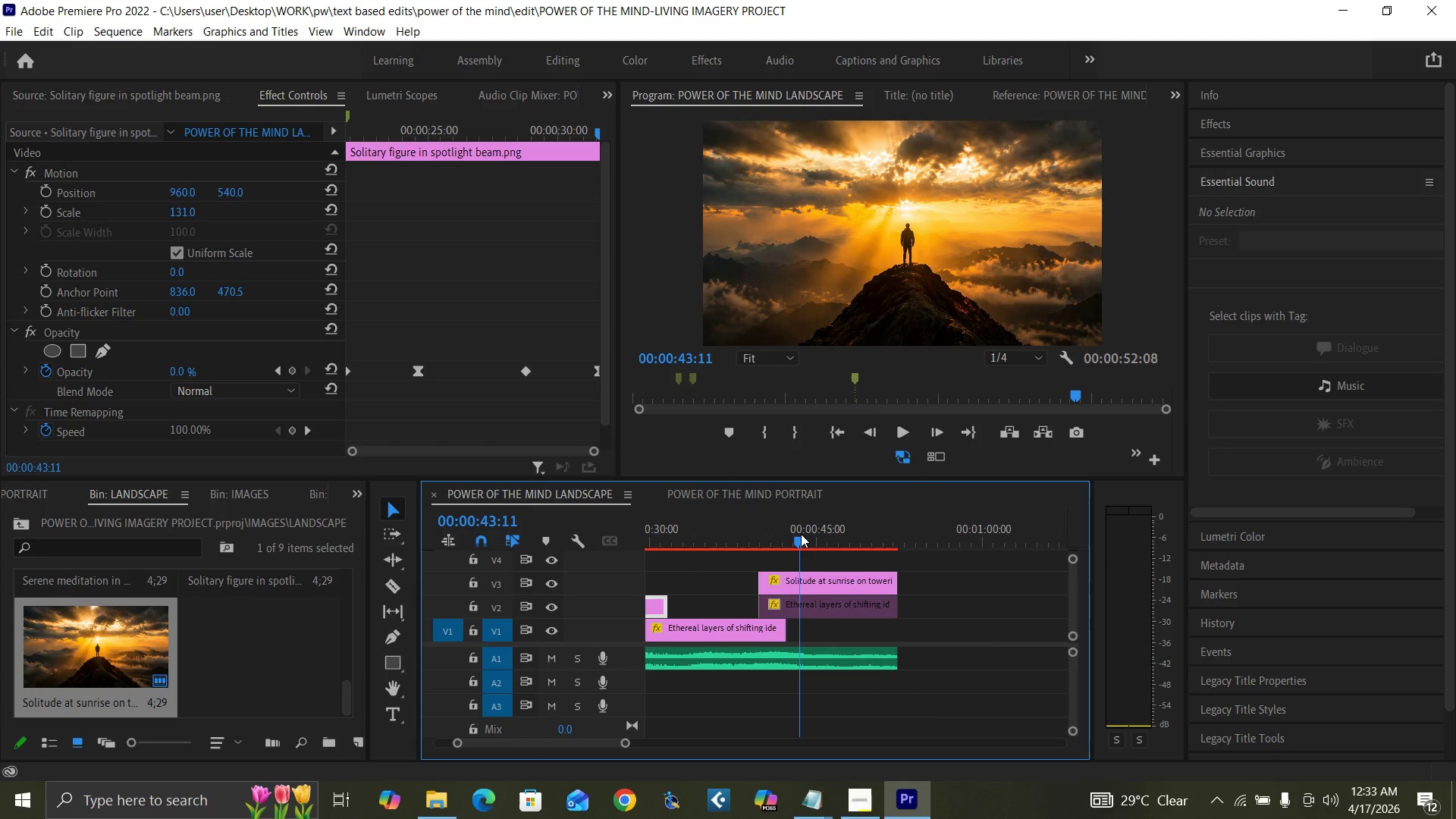 
key(Space)
 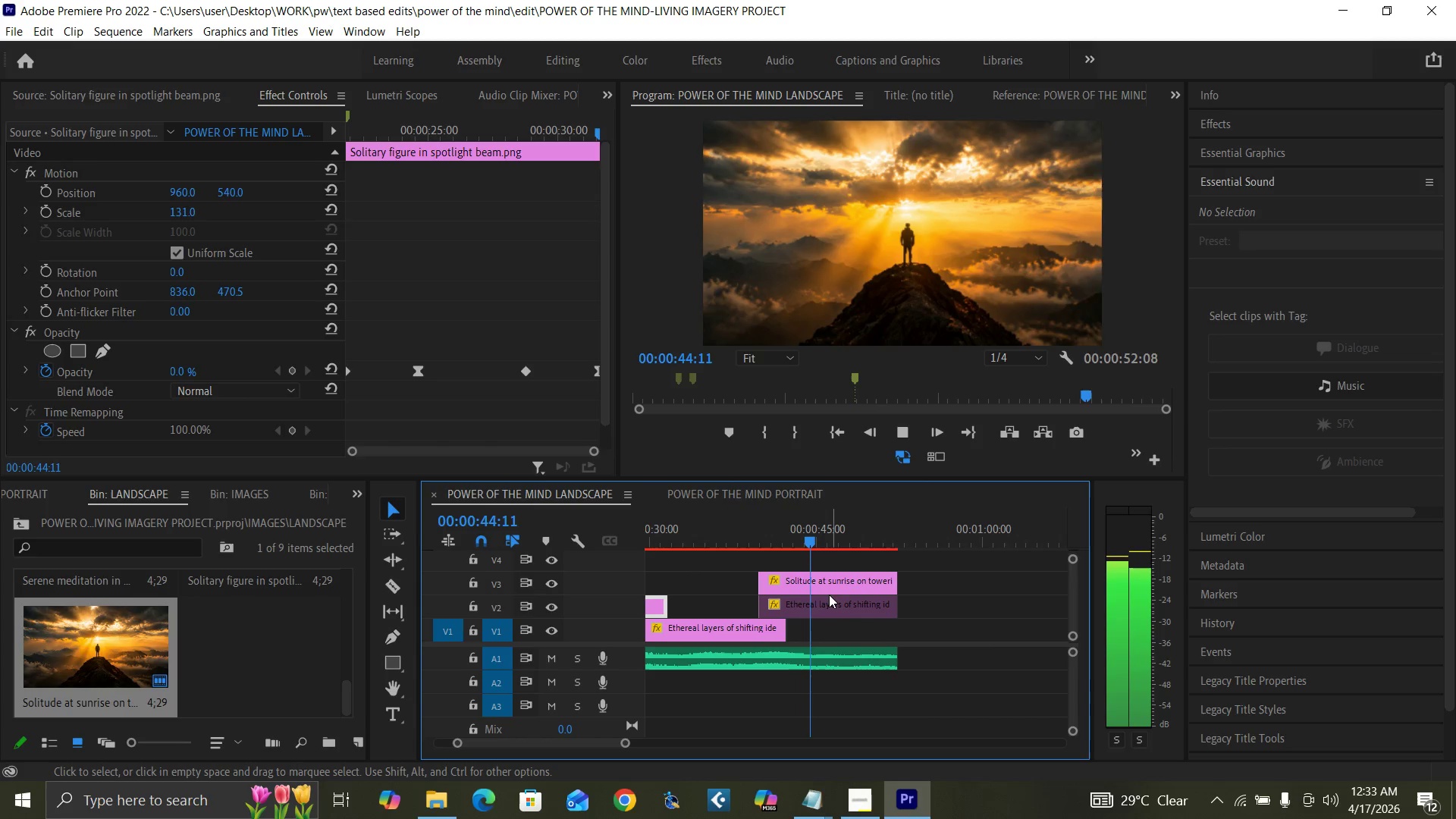 
key(Space)
 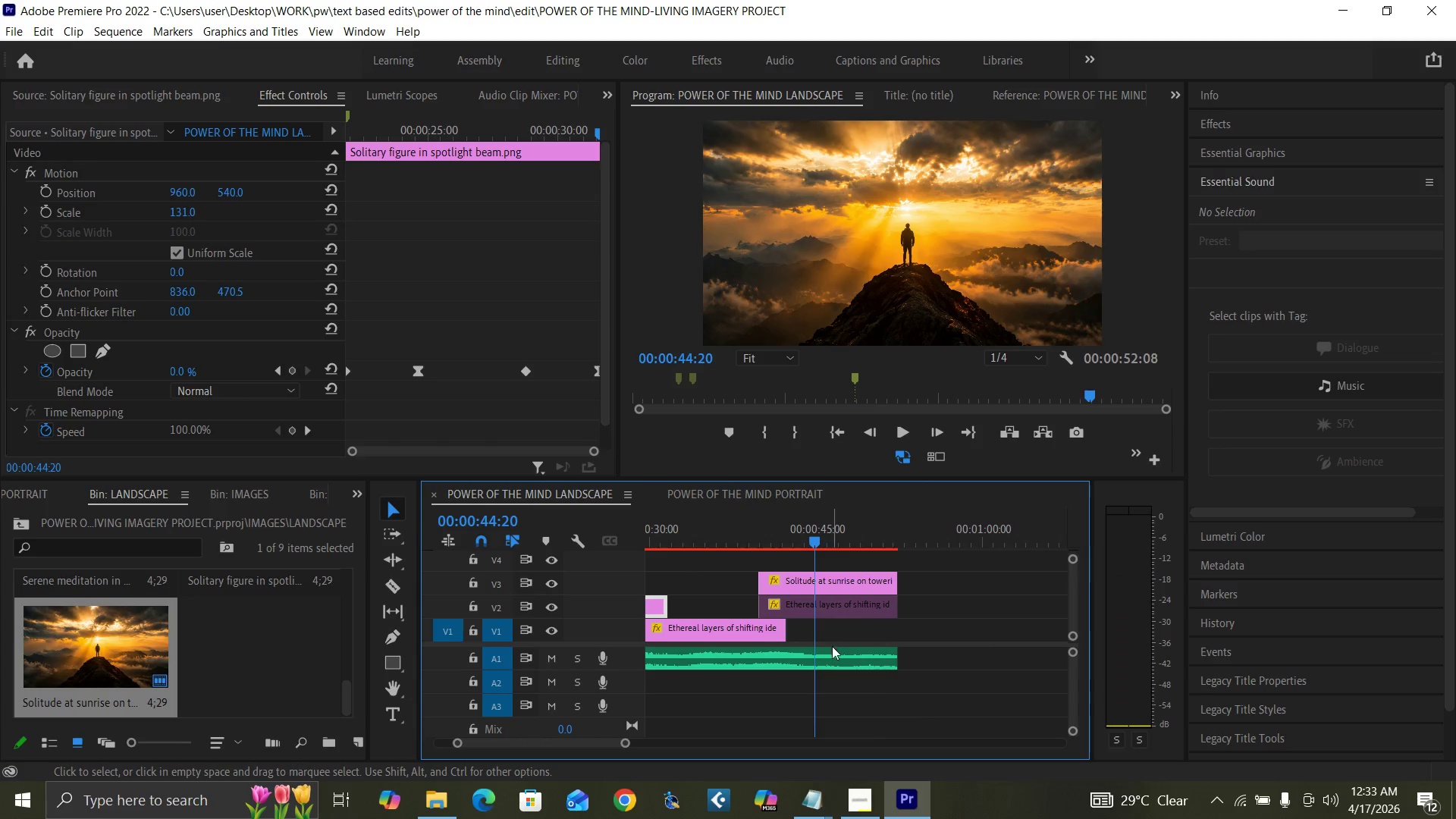 
left_click([833, 651])
 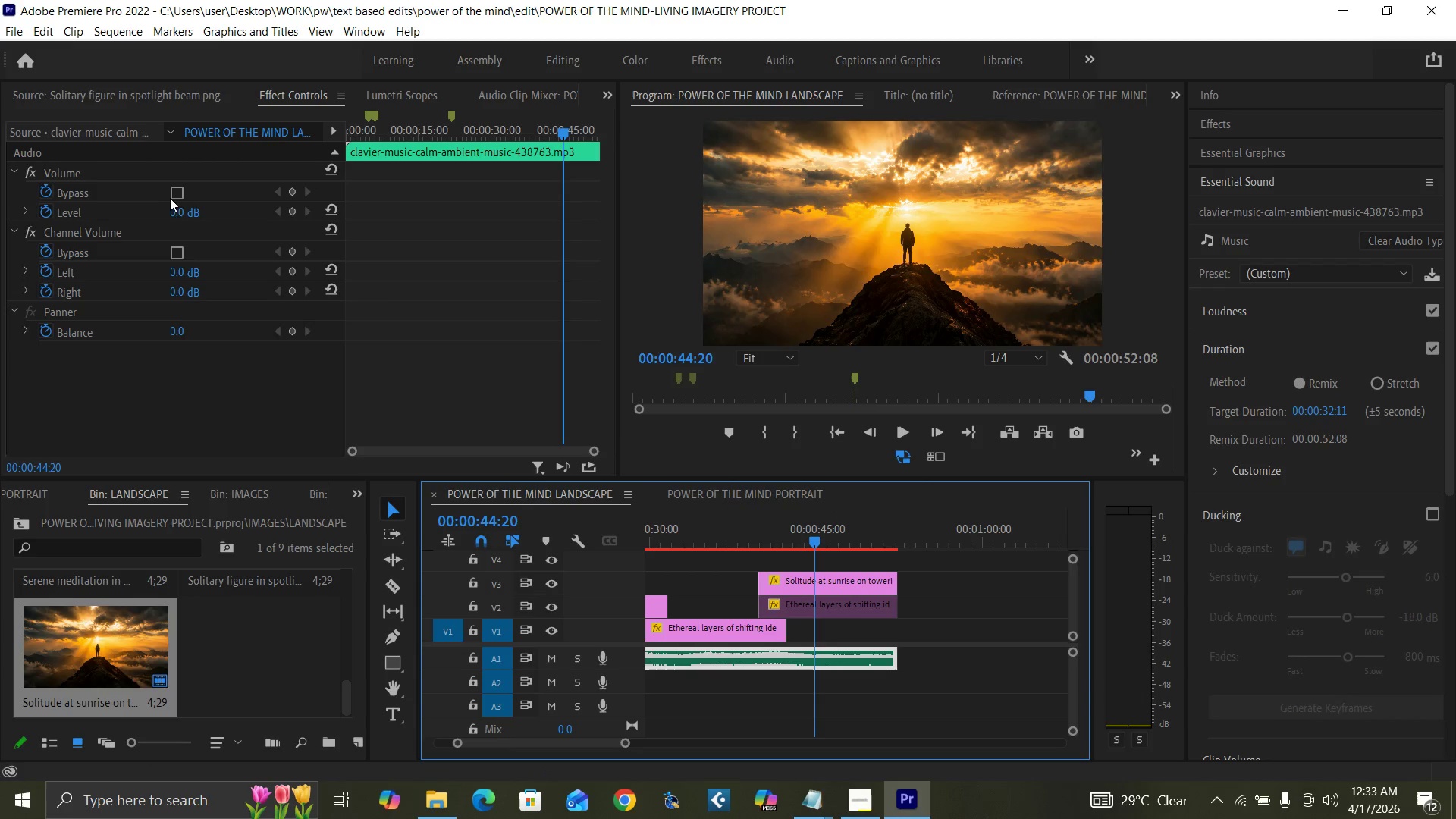 
left_click([177, 206])
 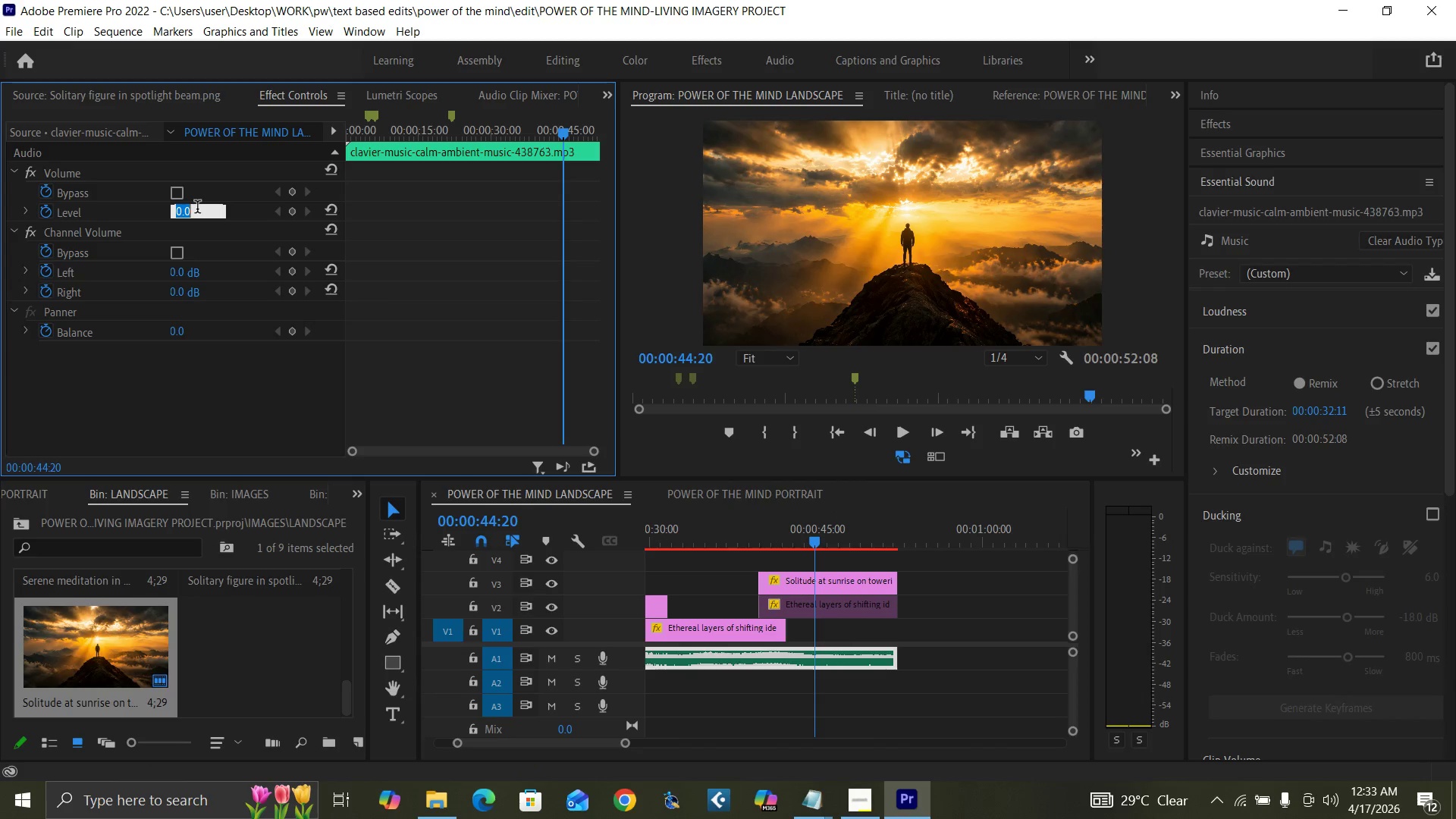 
key(0)
 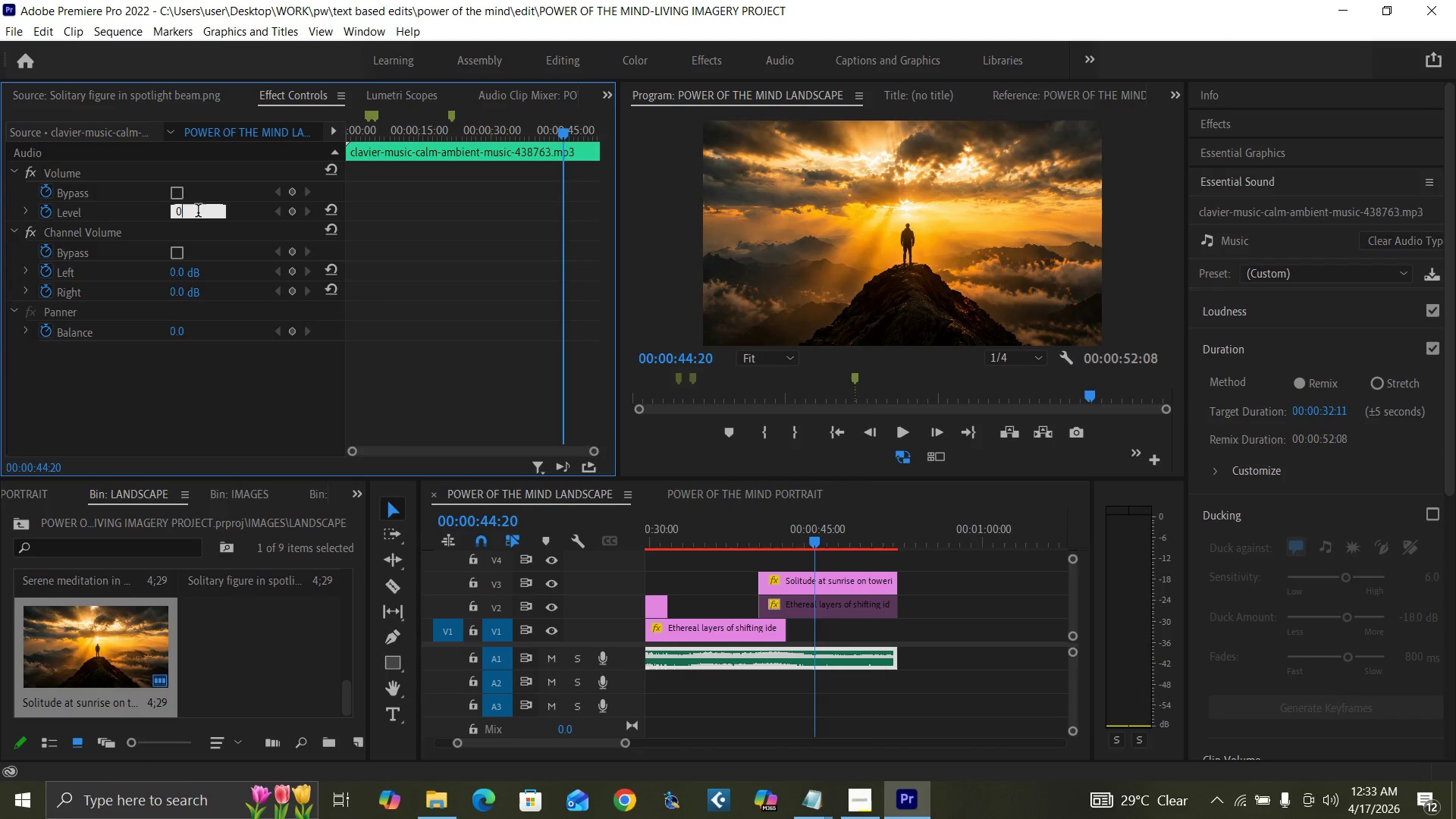 
key(Enter)
 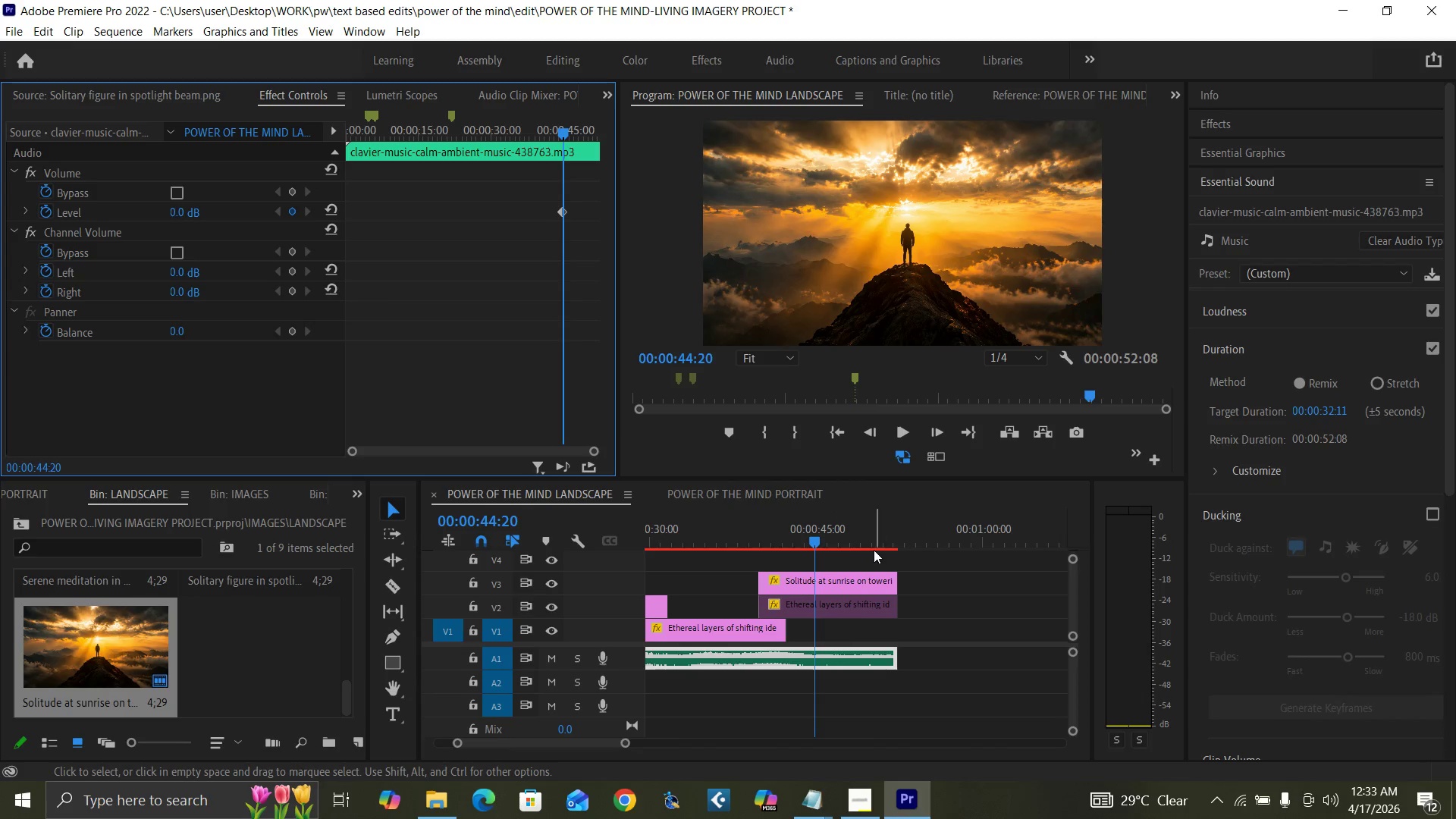 
left_click_drag(start_coordinate=[880, 541], to_coordinate=[899, 552])
 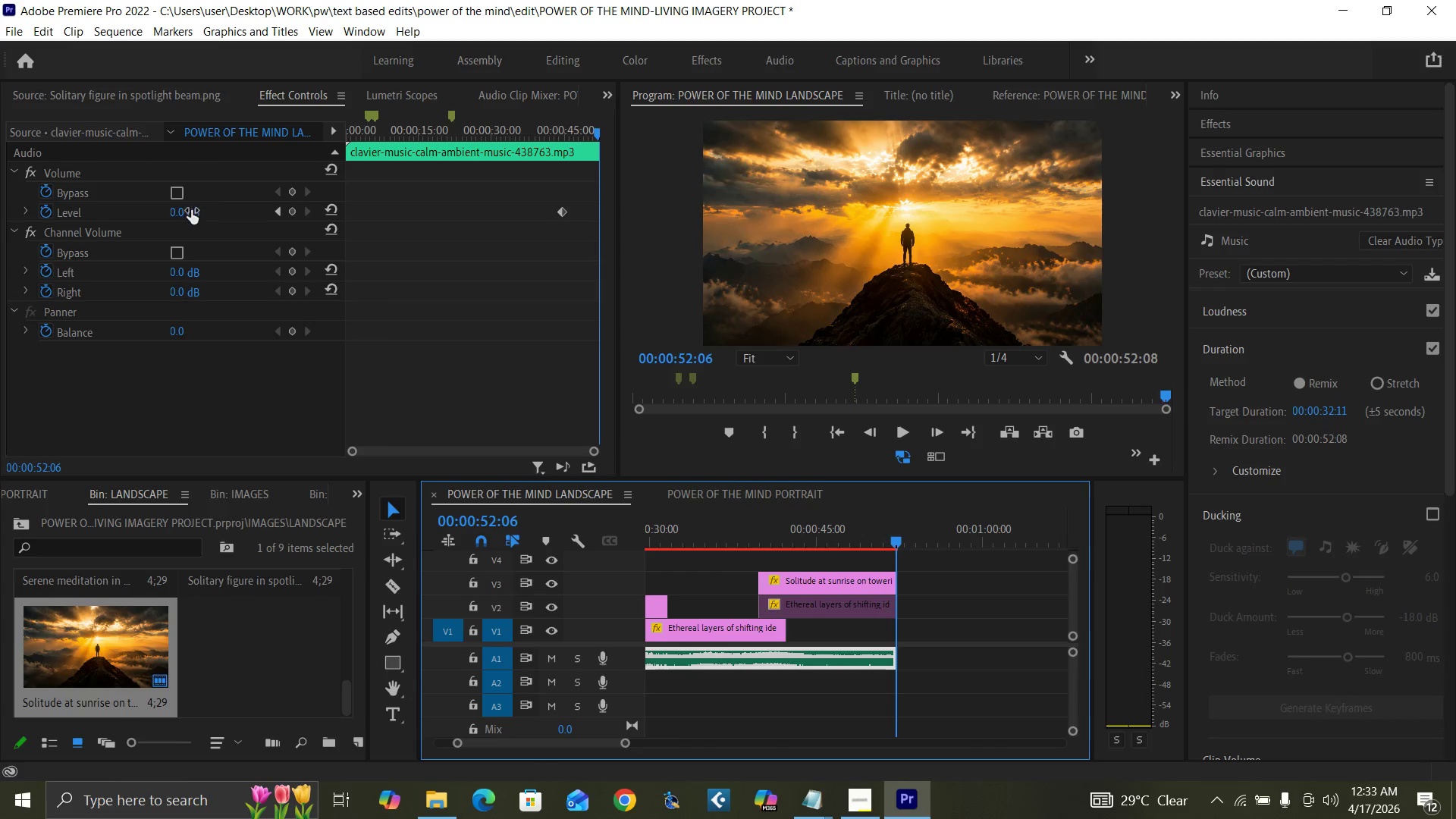 
left_click([184, 210])
 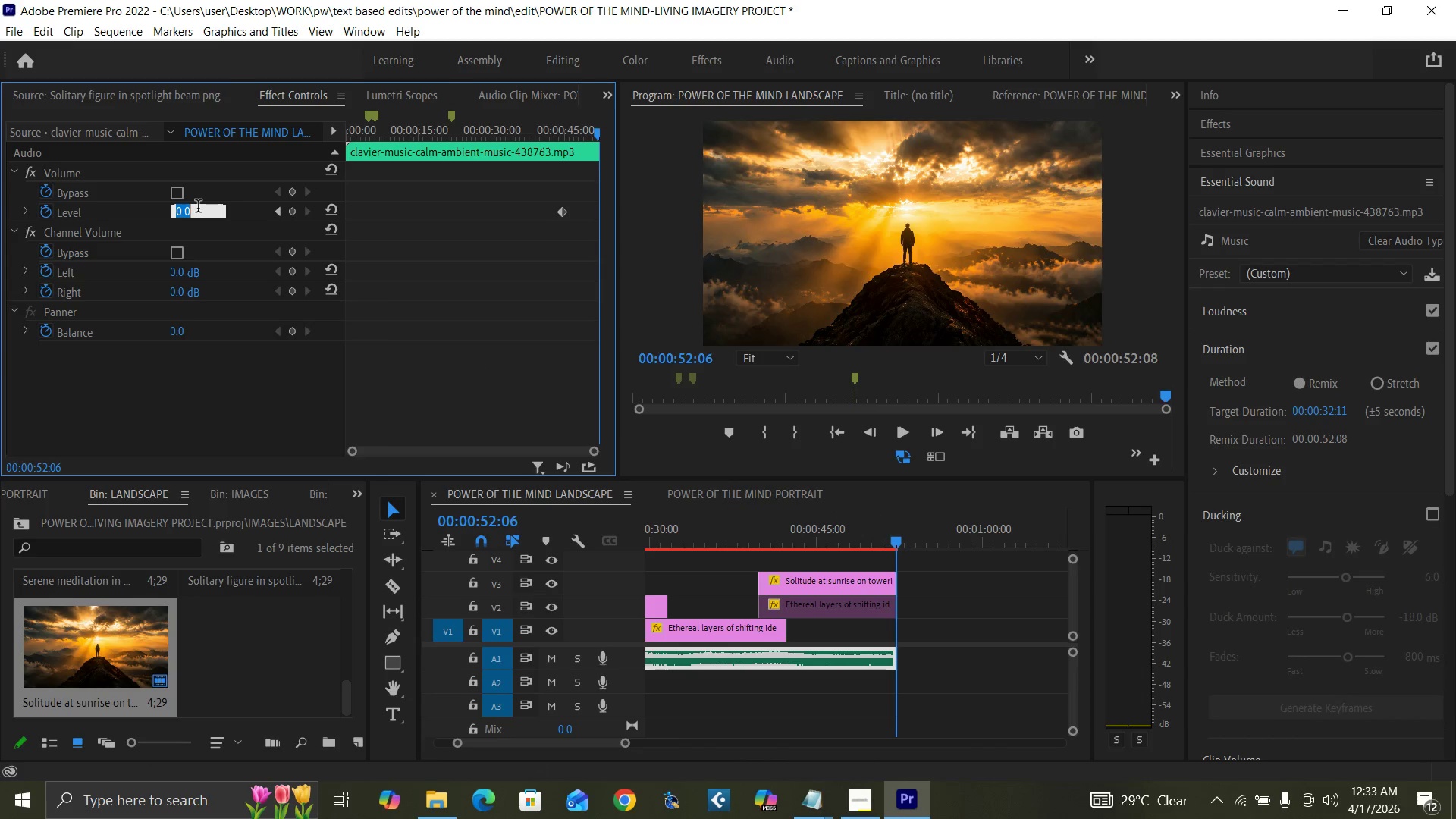 
type(-30)
 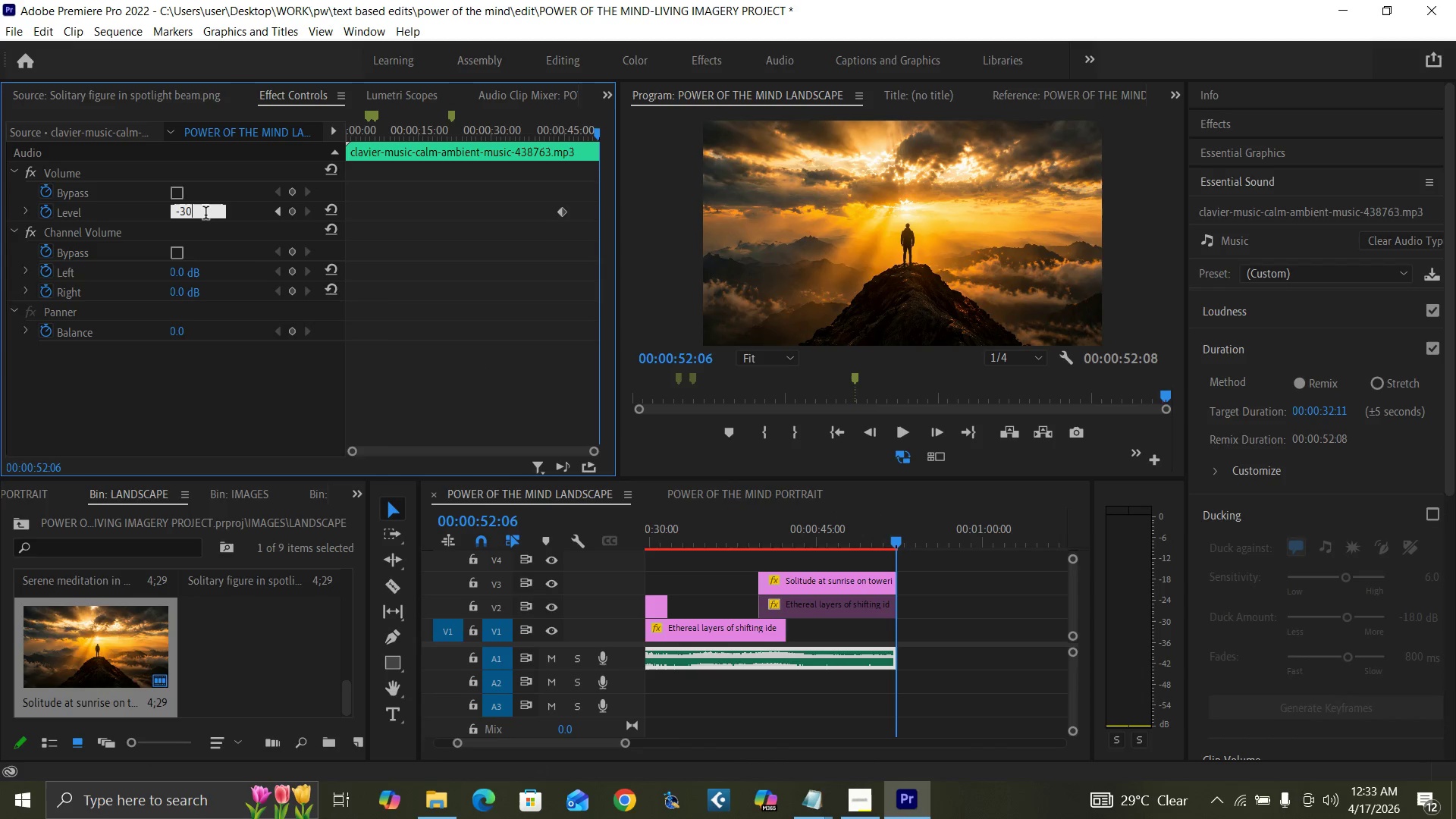 
key(Enter)
 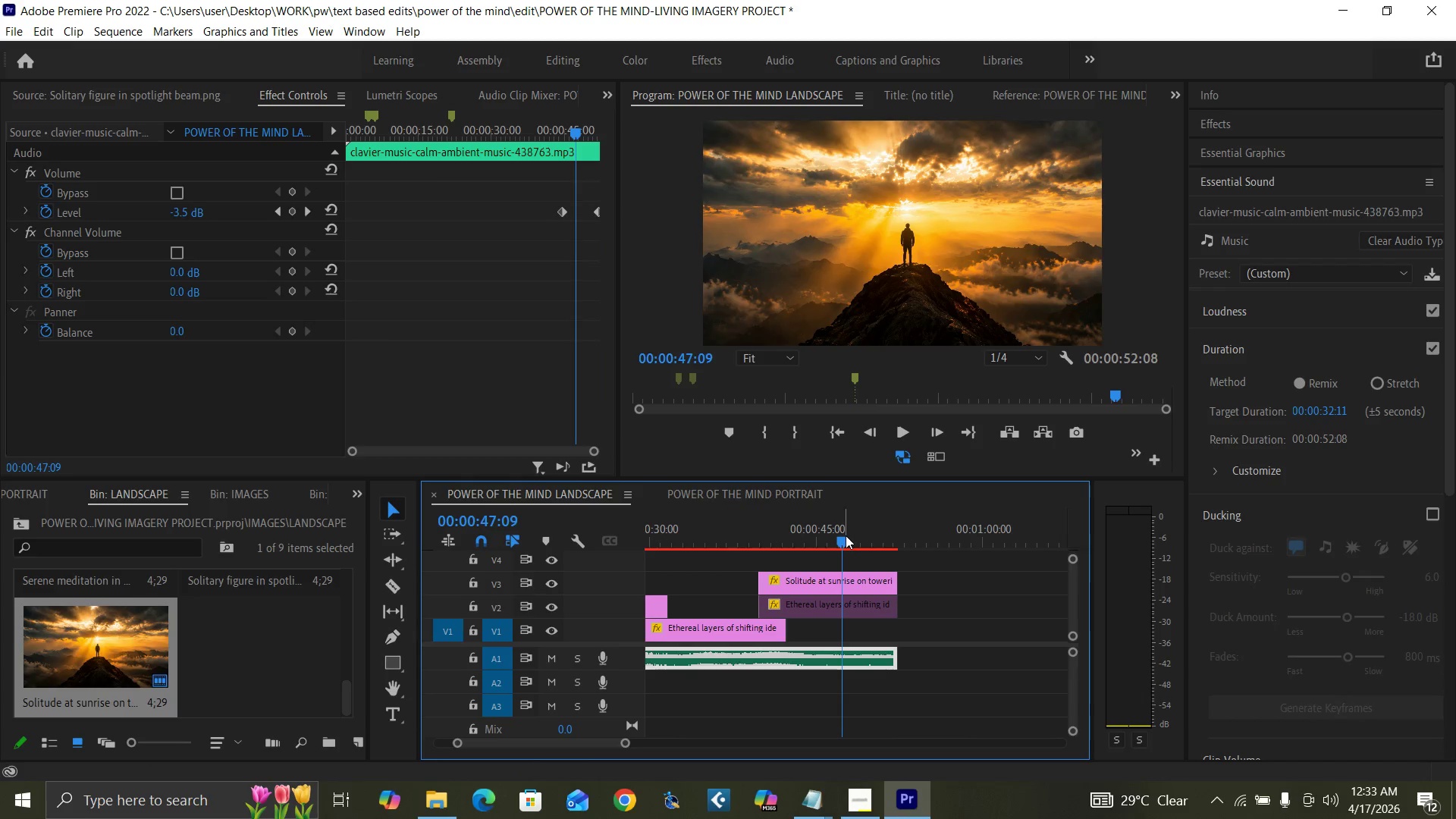 
left_click([815, 531])
 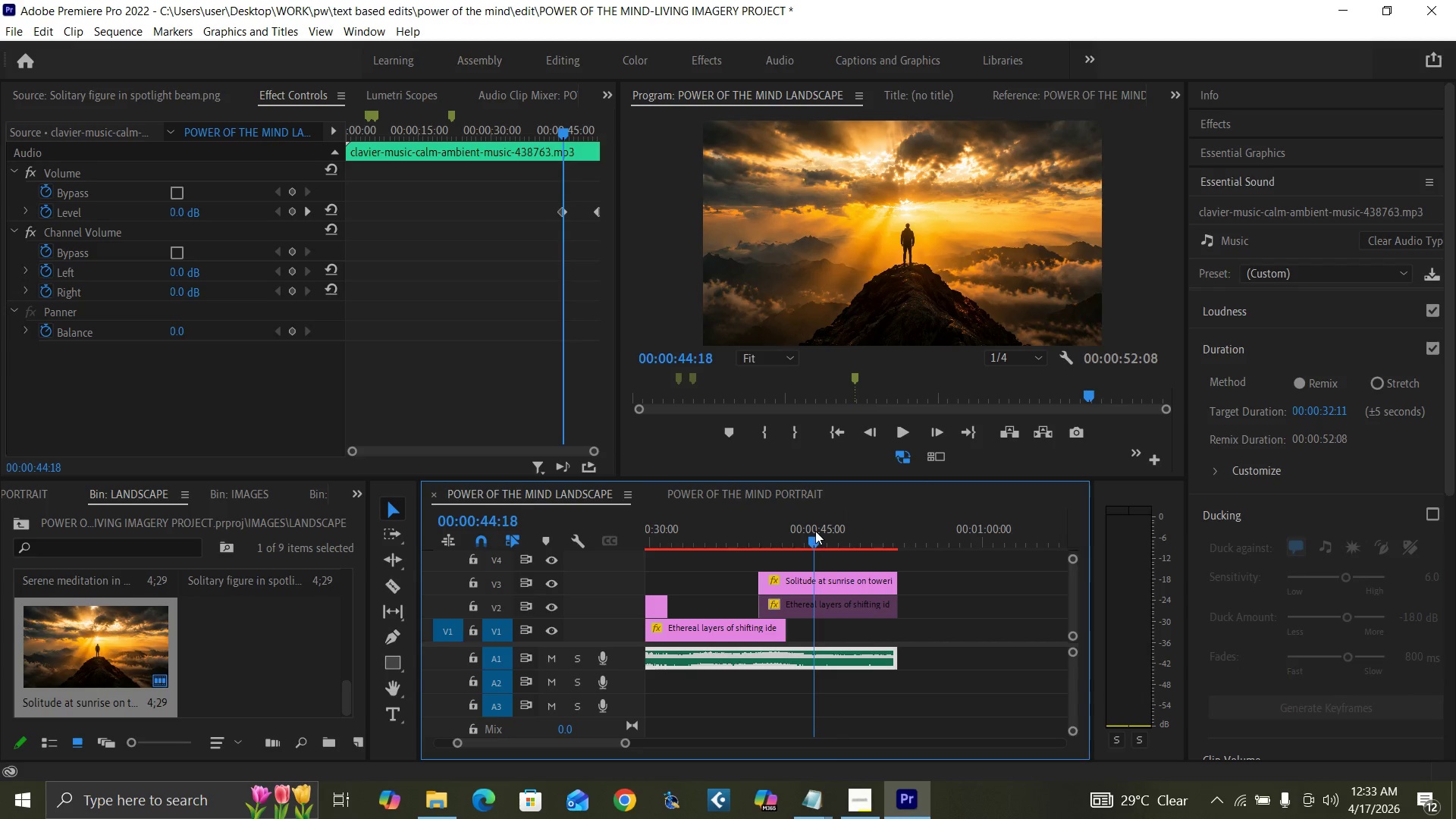 
key(Space)
 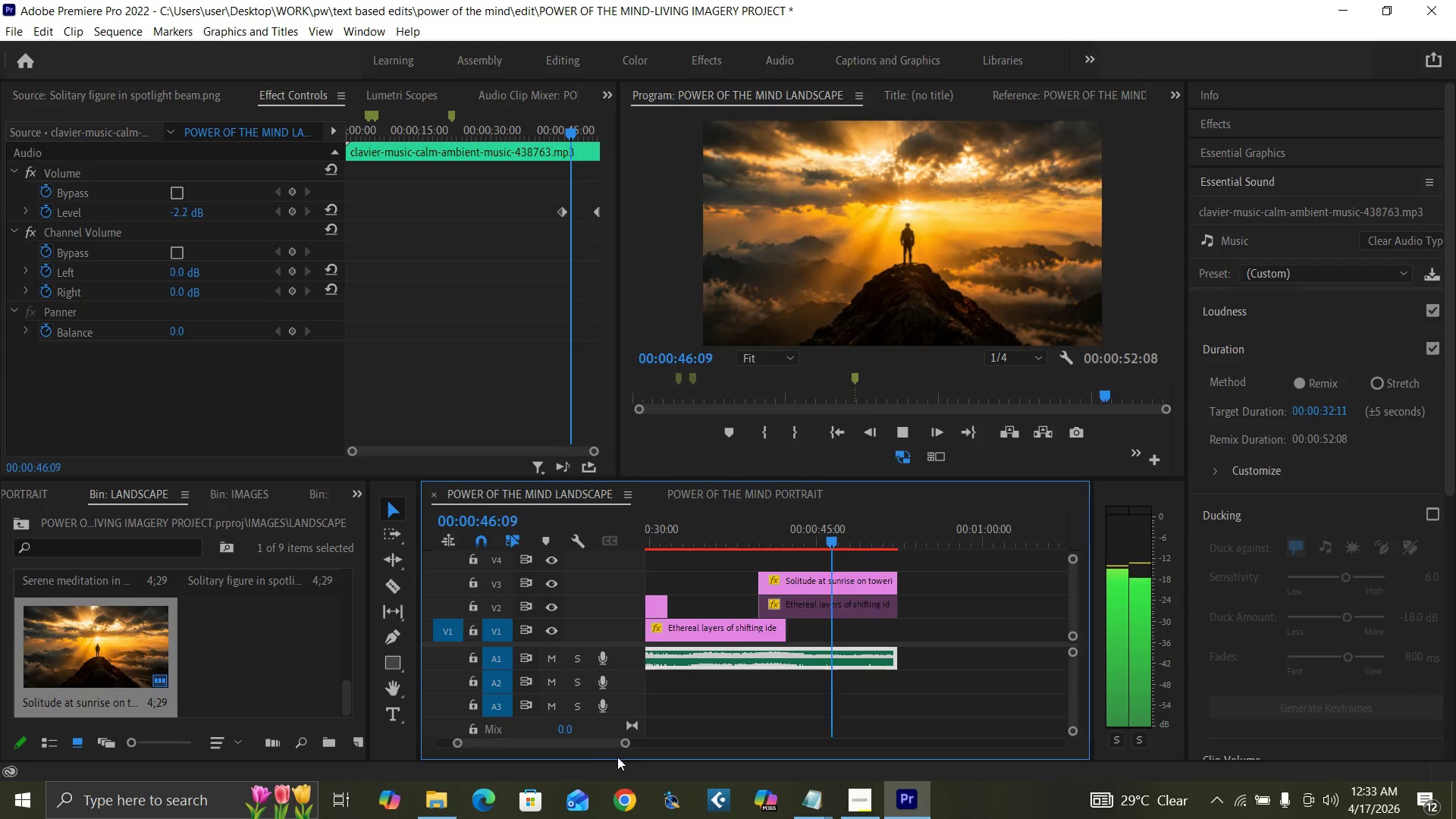 
left_click_drag(start_coordinate=[626, 742], to_coordinate=[648, 746])
 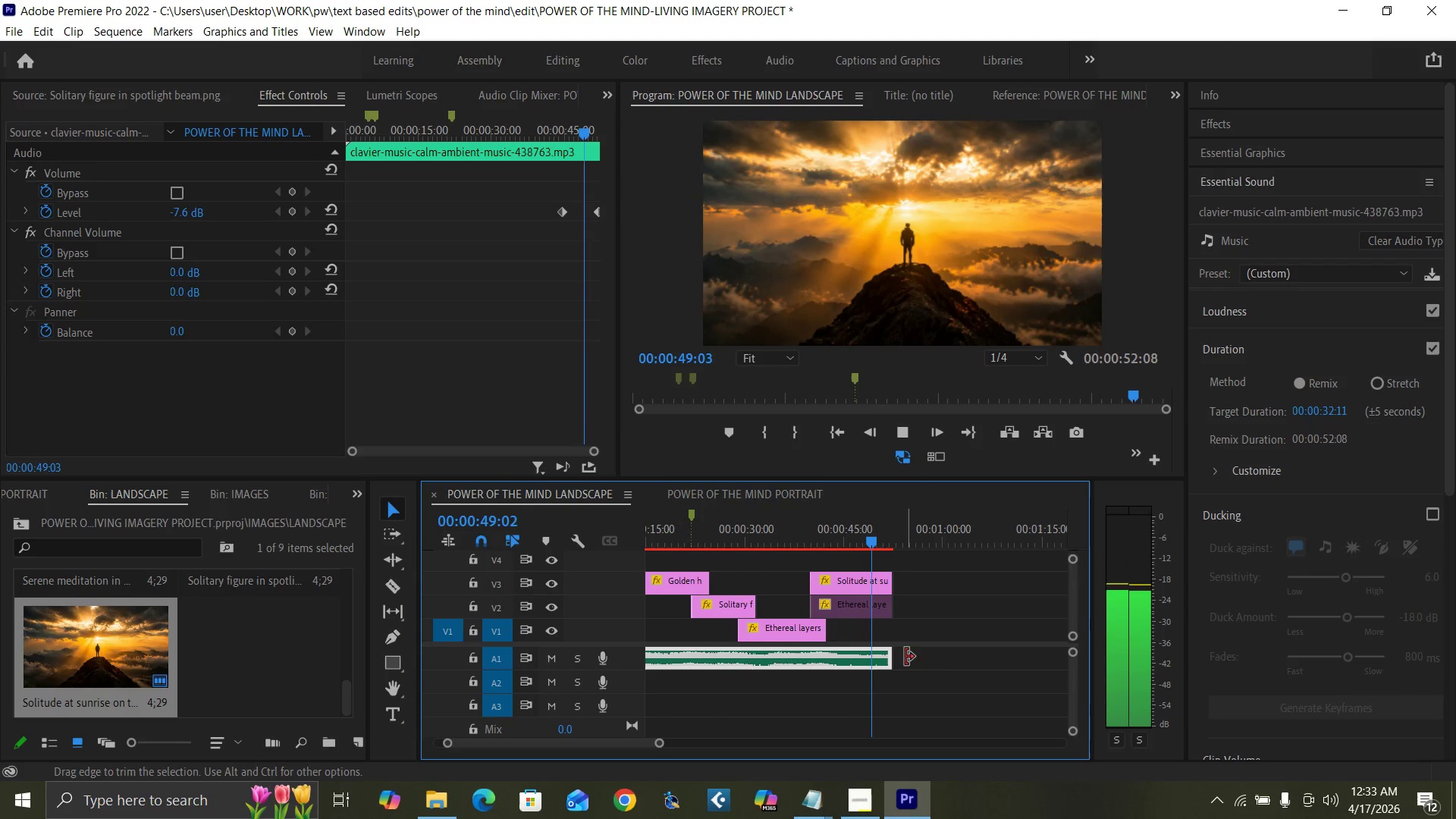 
key(Control+S)
 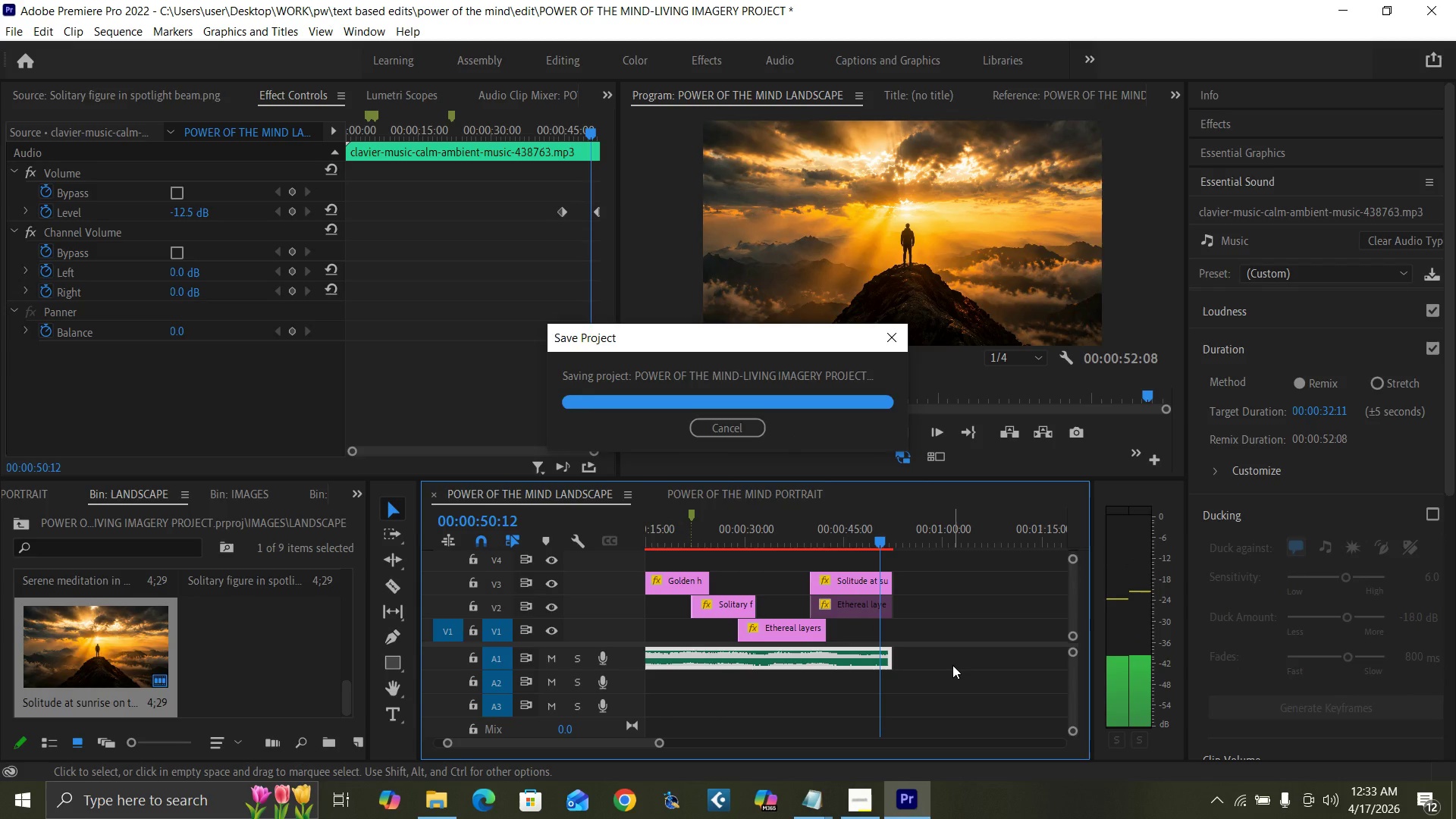 
key(Space)
 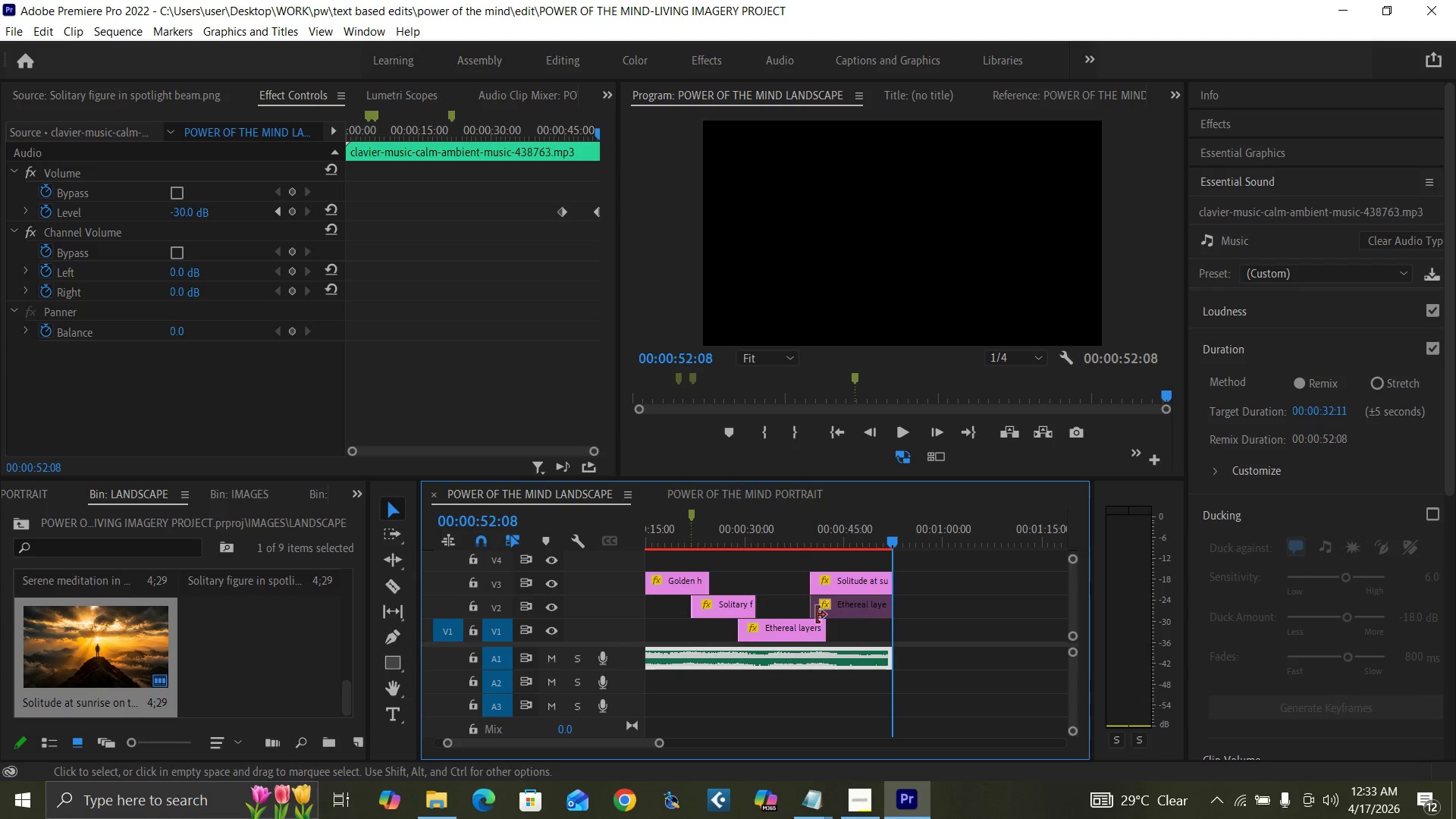 
left_click_drag(start_coordinate=[893, 541], to_coordinate=[884, 543])
 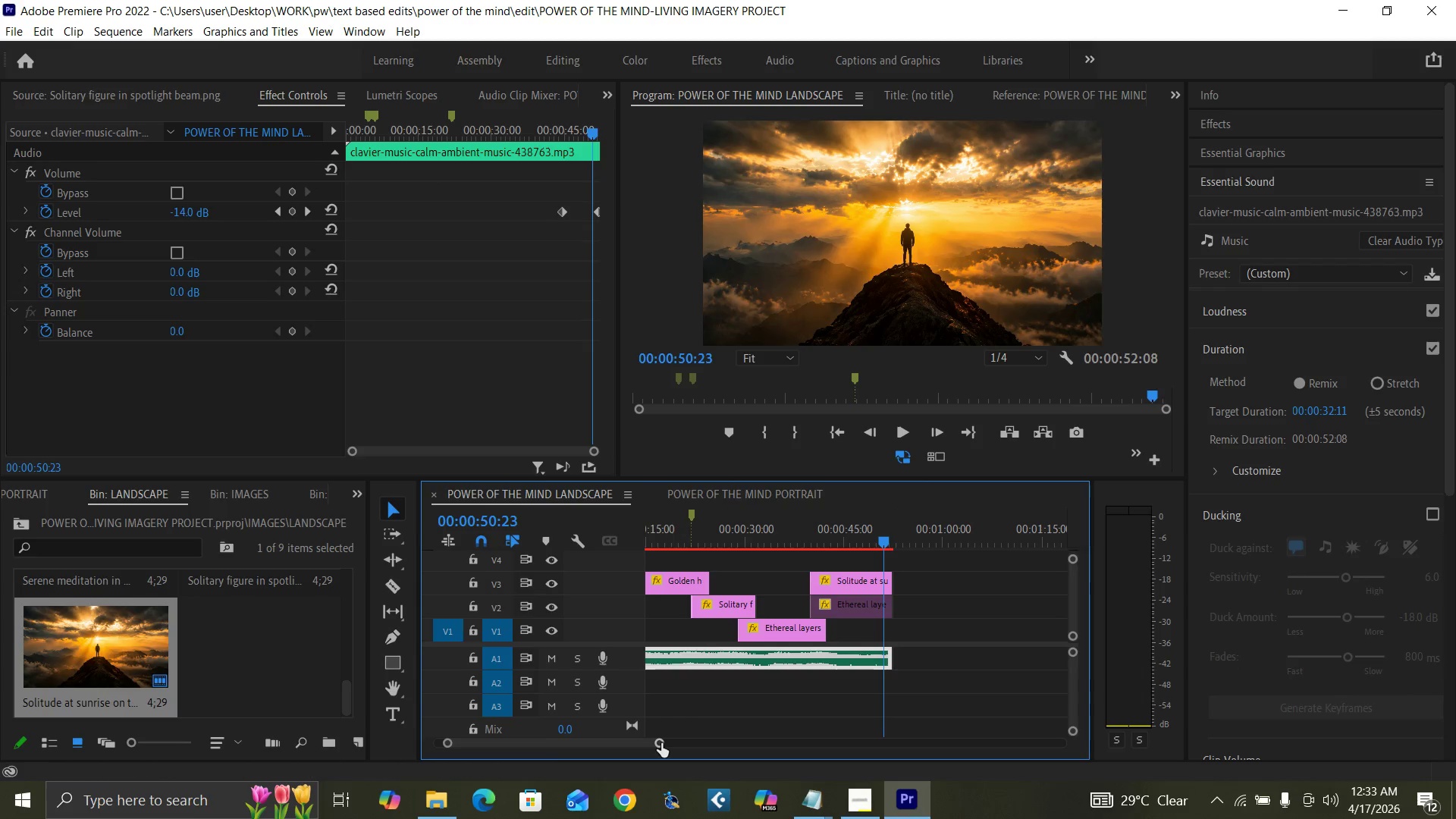 
left_click_drag(start_coordinate=[661, 743], to_coordinate=[689, 752])
 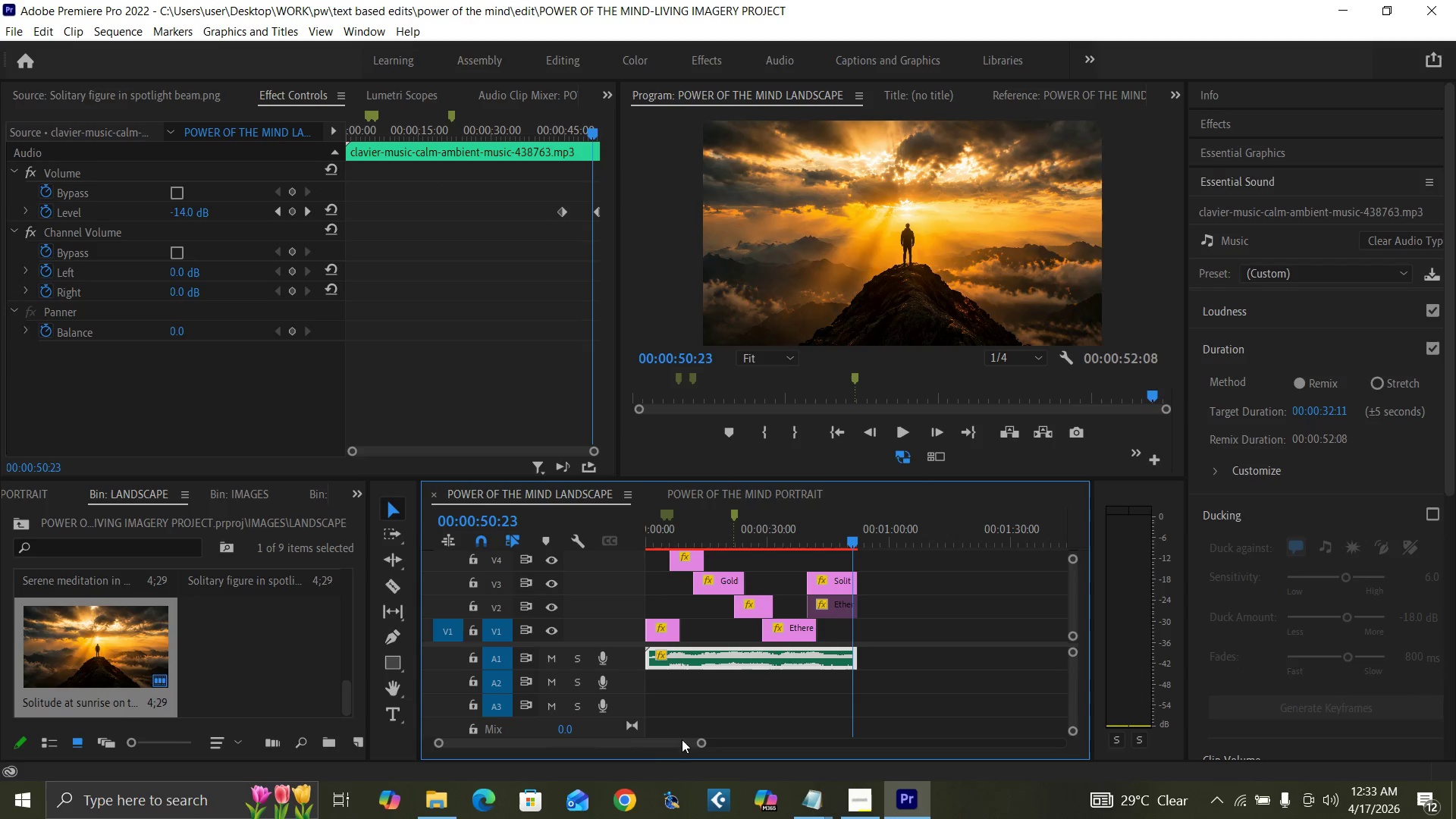 
key(Control+S)
 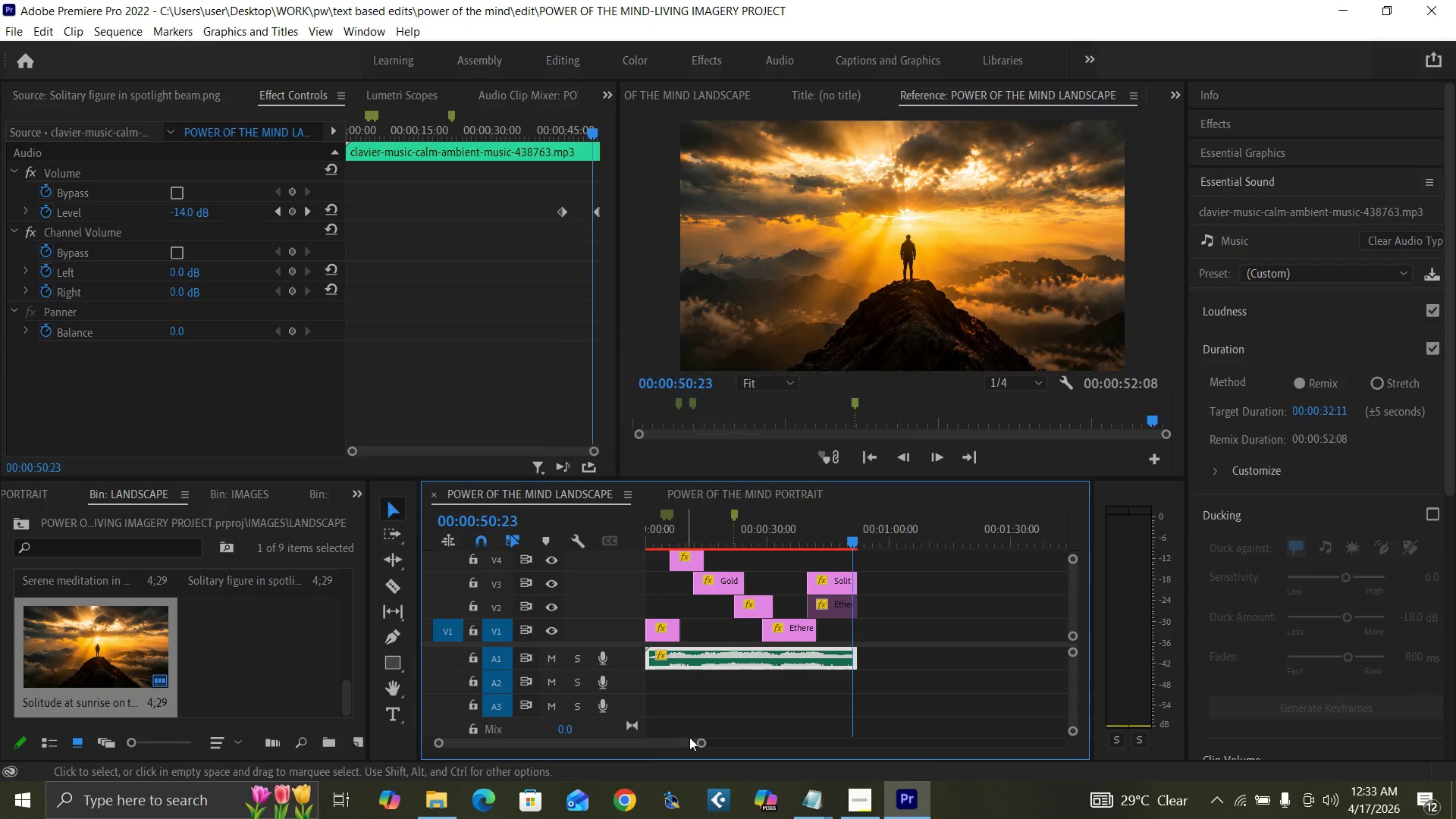 
left_click_drag(start_coordinate=[700, 742], to_coordinate=[732, 748])
 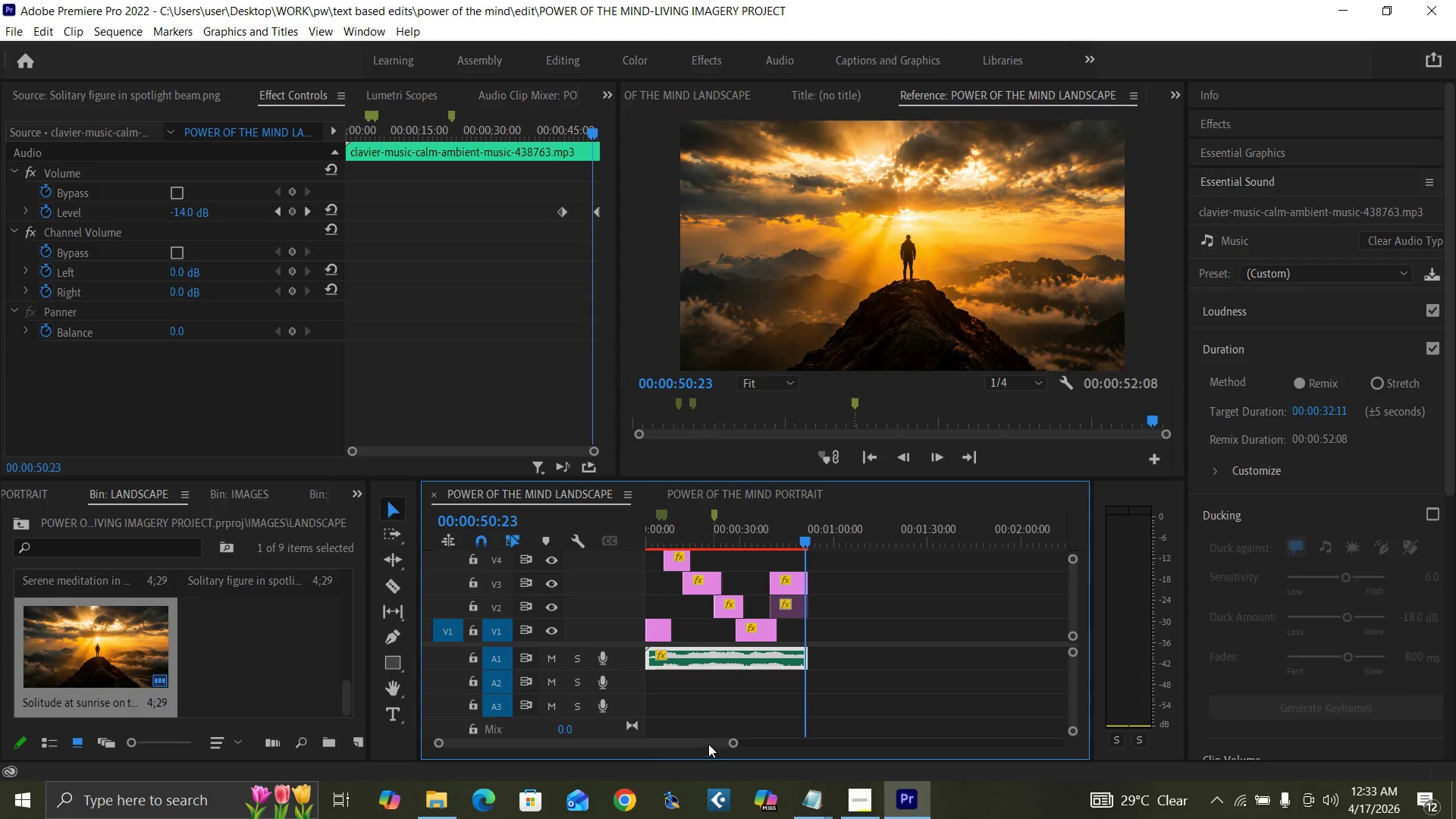 
left_click_drag(start_coordinate=[704, 742], to_coordinate=[647, 735])
 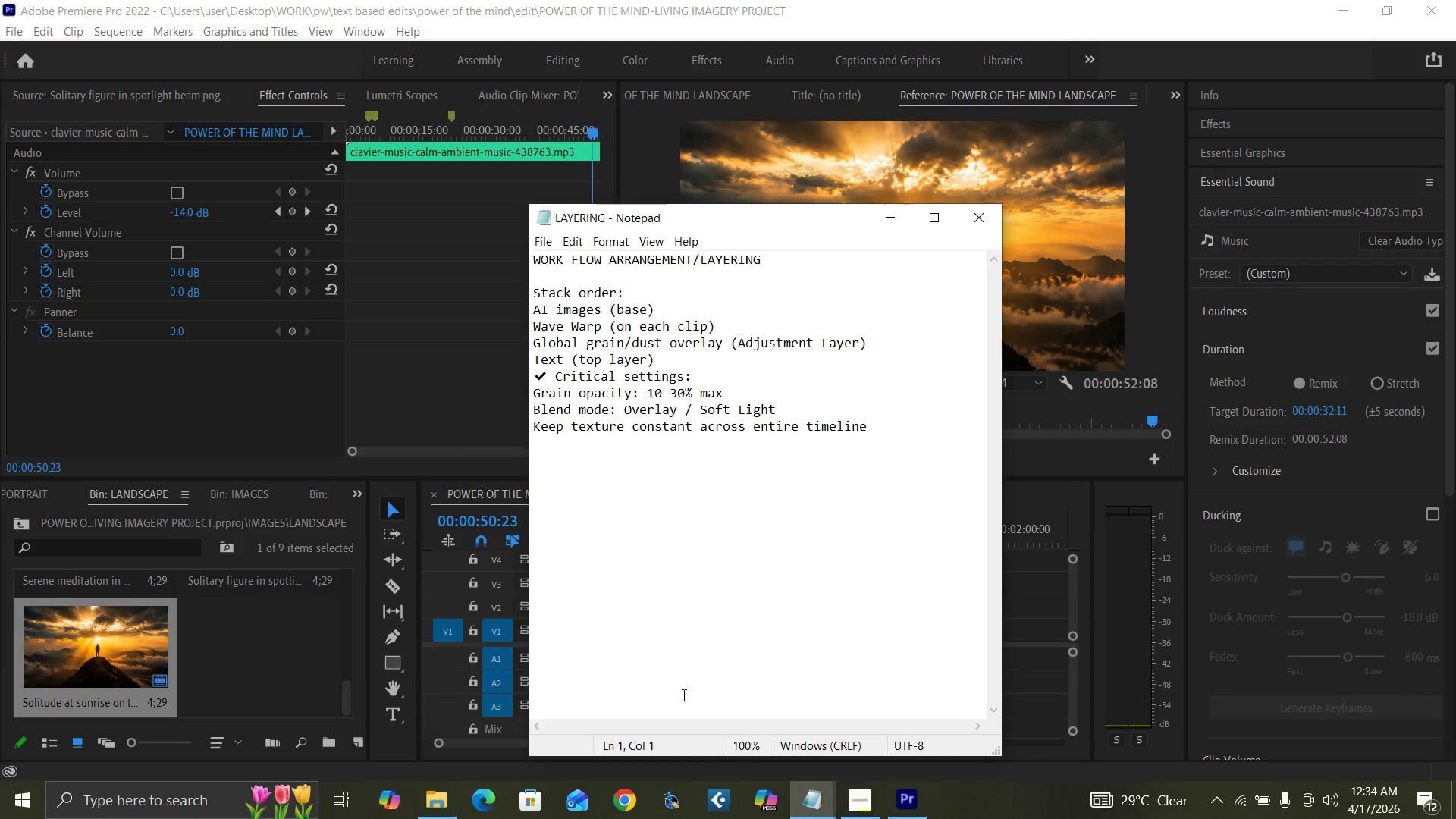 
wait(8.95)
 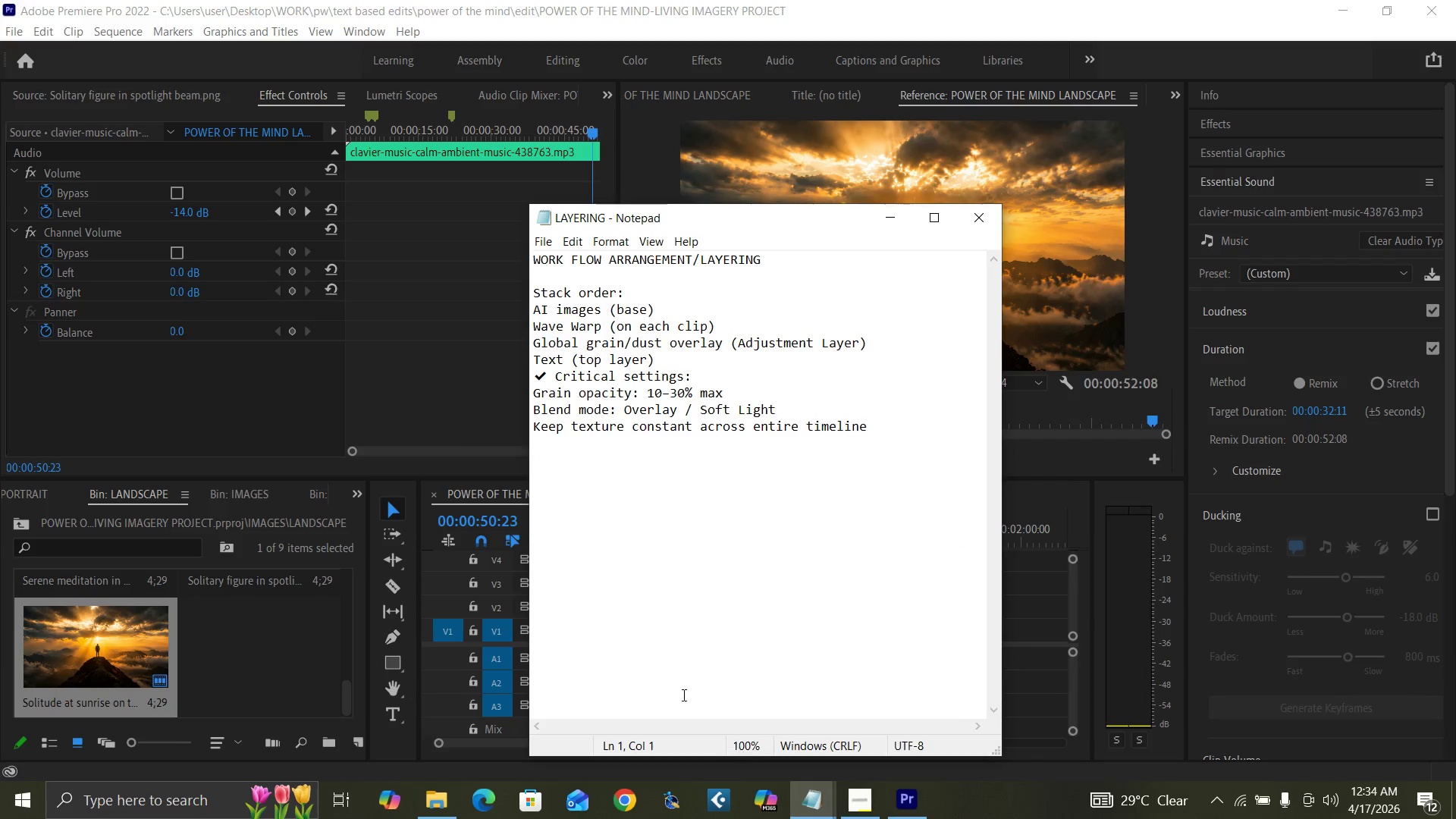 
left_click([886, 217])
 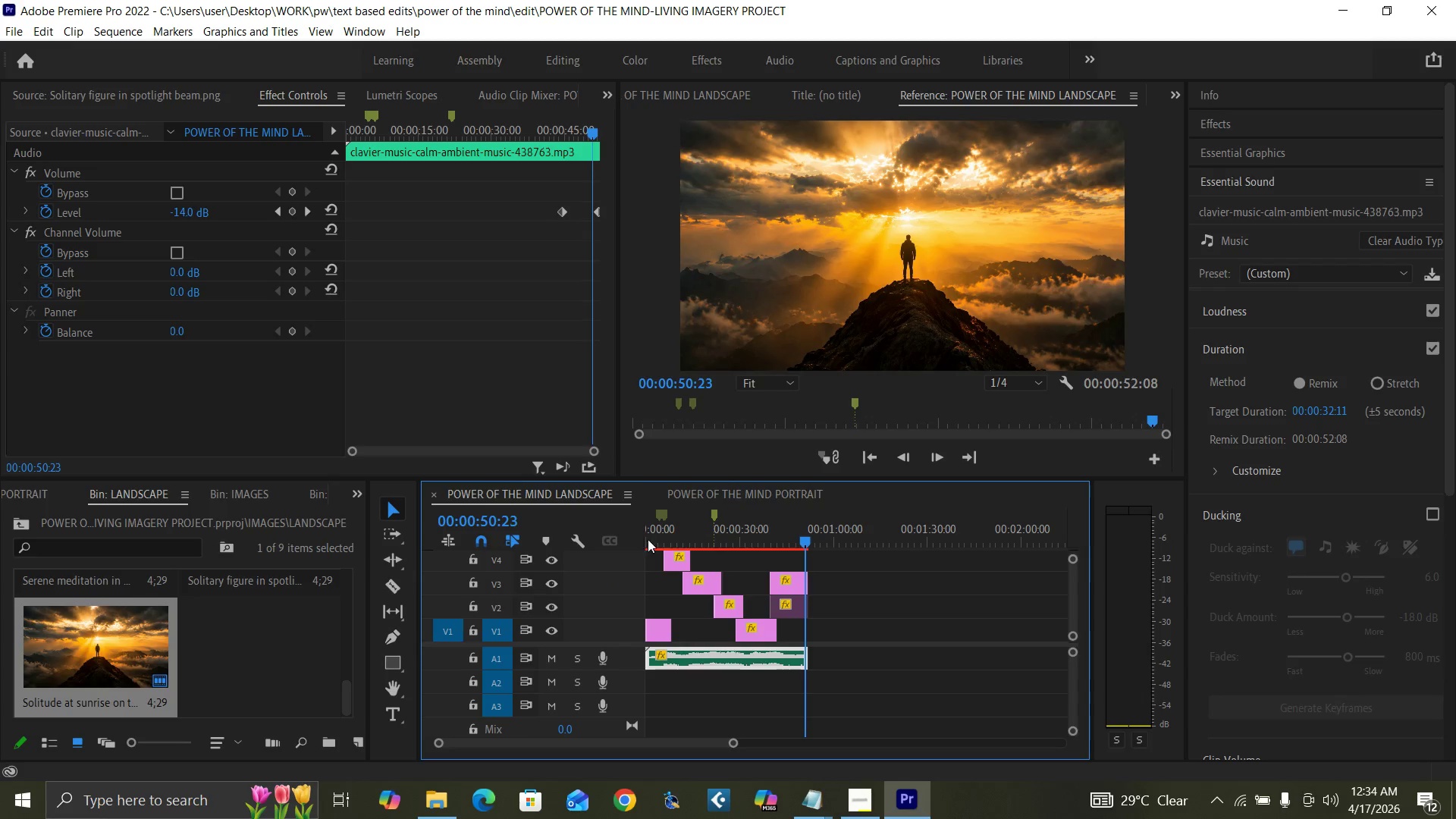 
left_click_drag(start_coordinate=[660, 529], to_coordinate=[640, 545])
 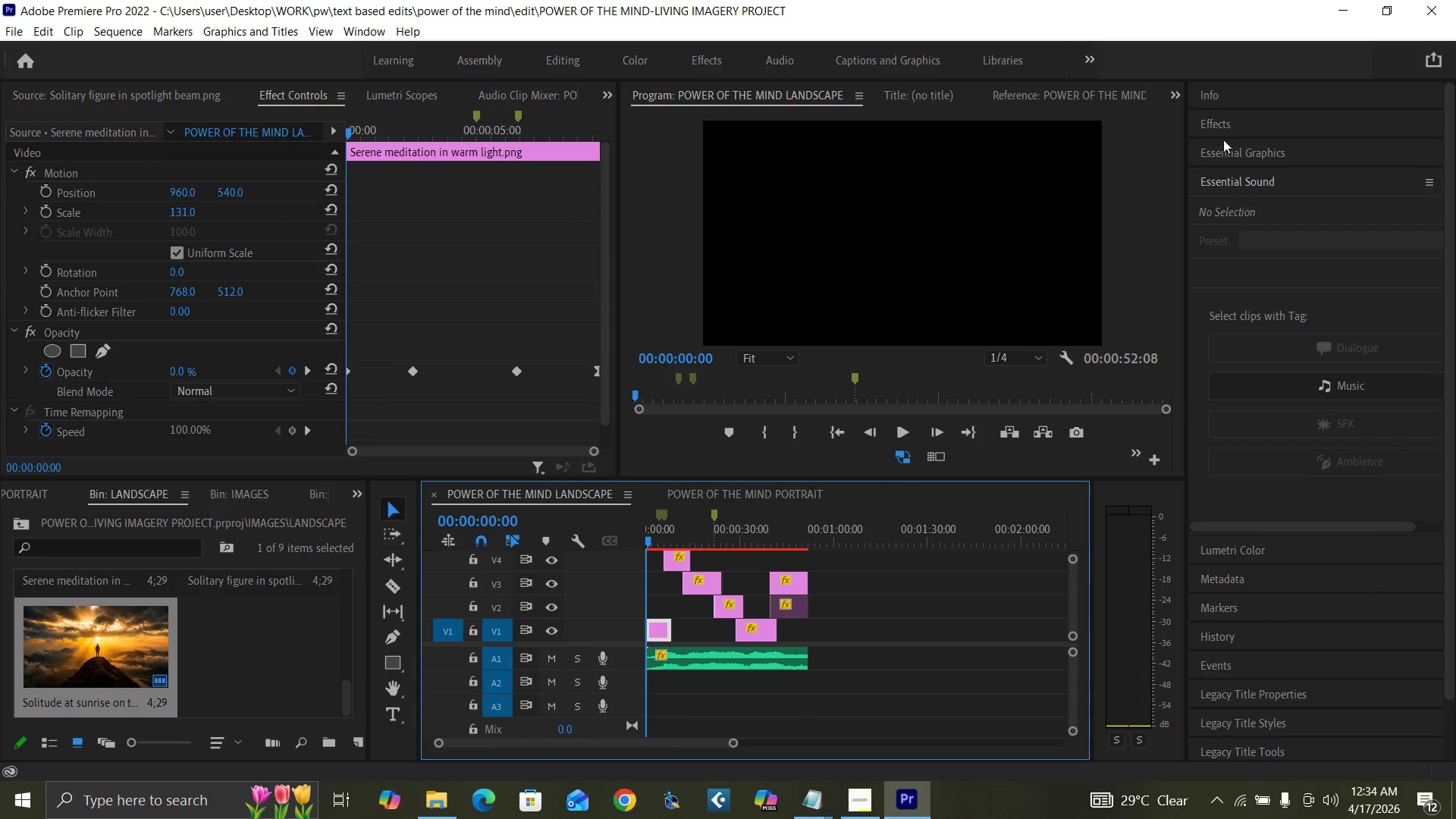 
left_click([1225, 129])
 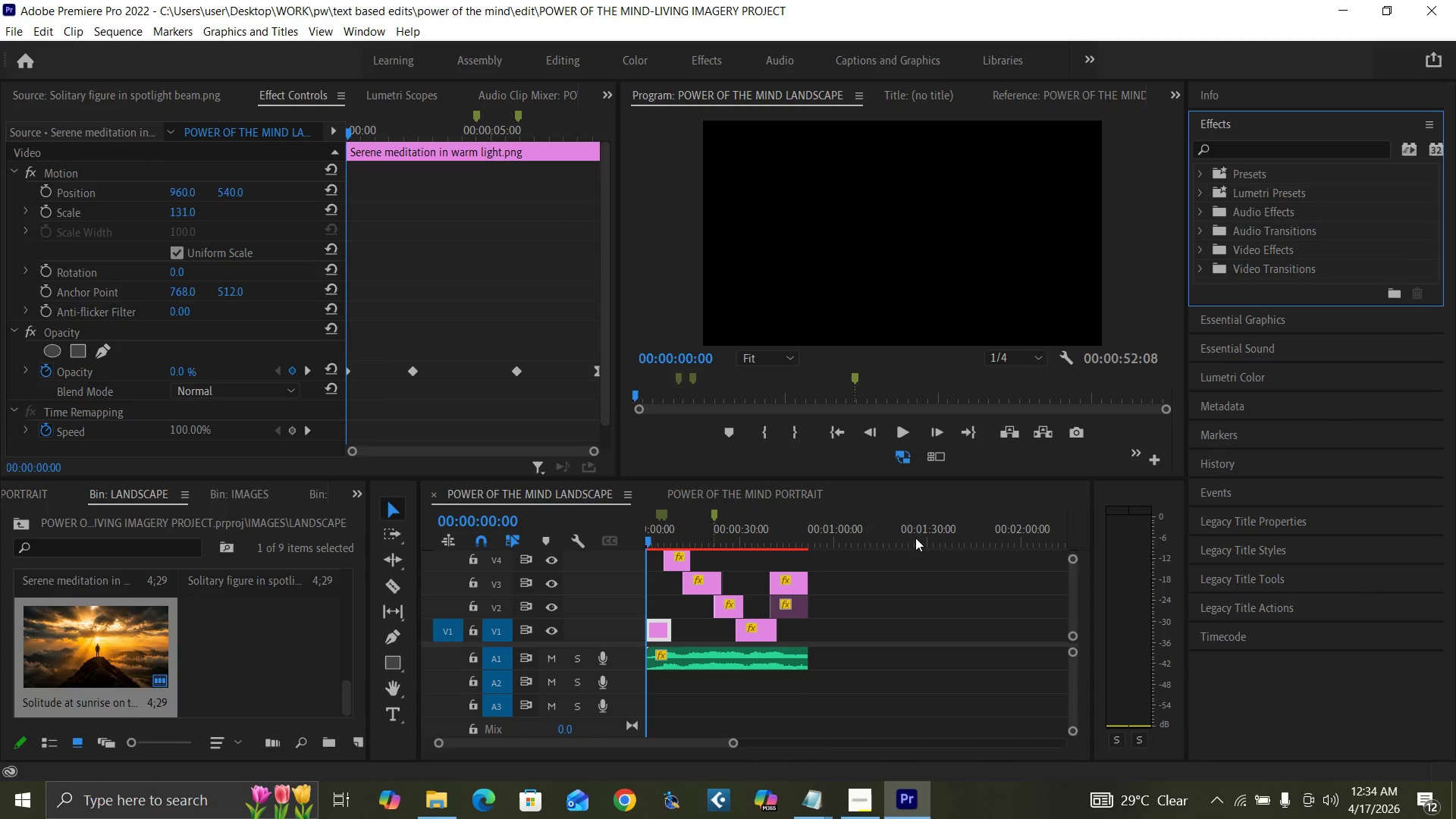 
key(Enter)
 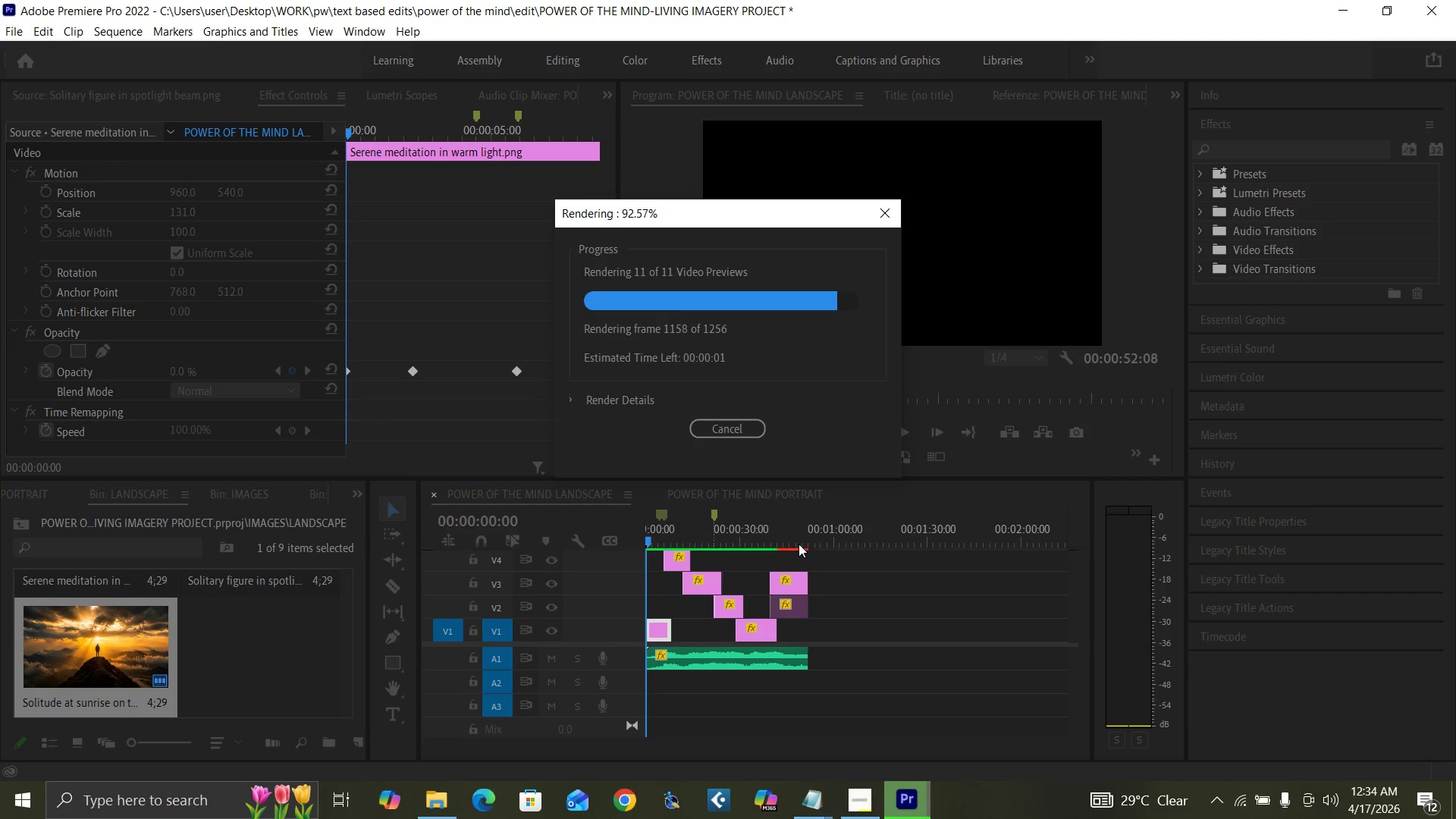 
wait(29.11)
 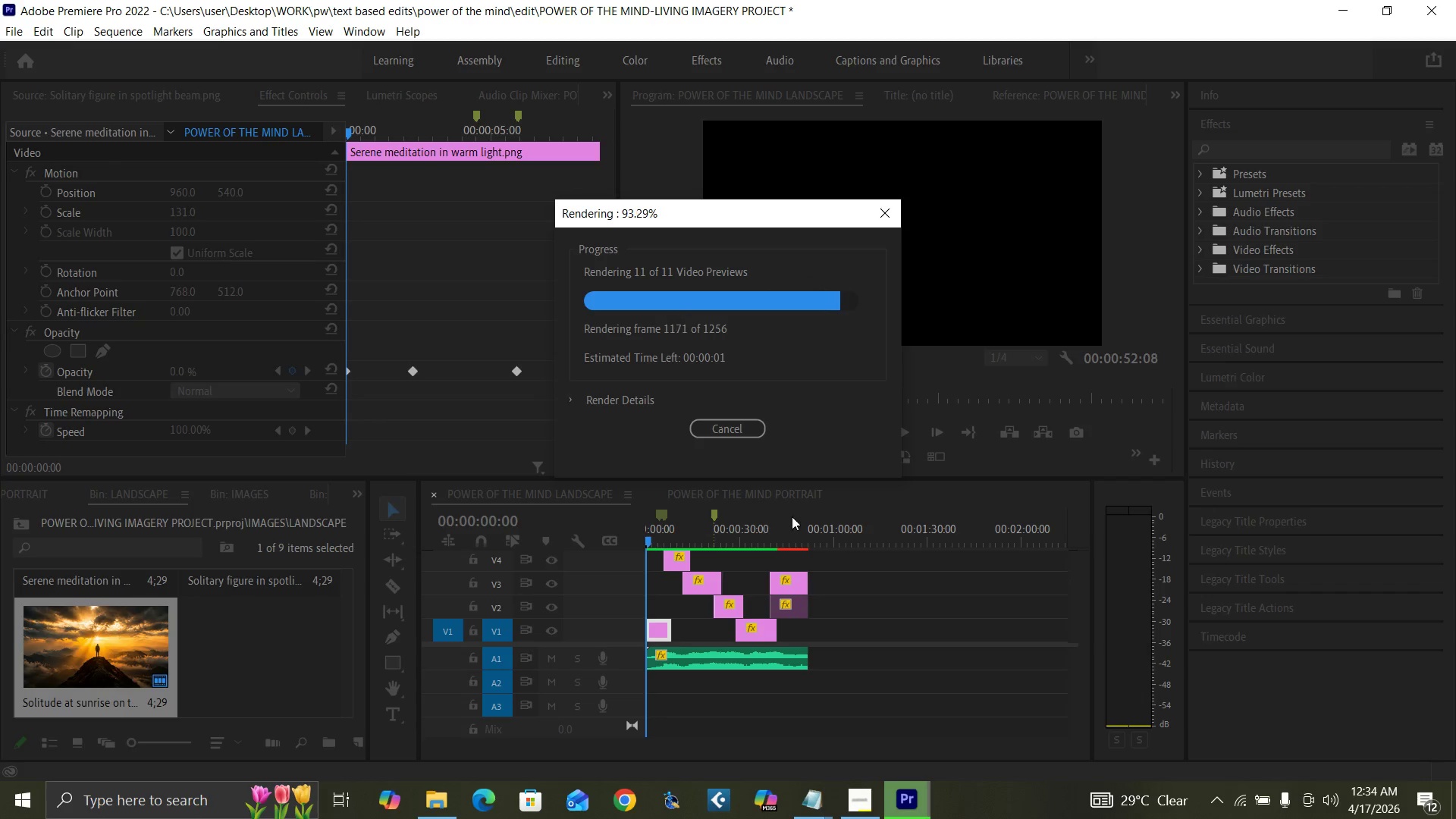 
key(Control+S)
 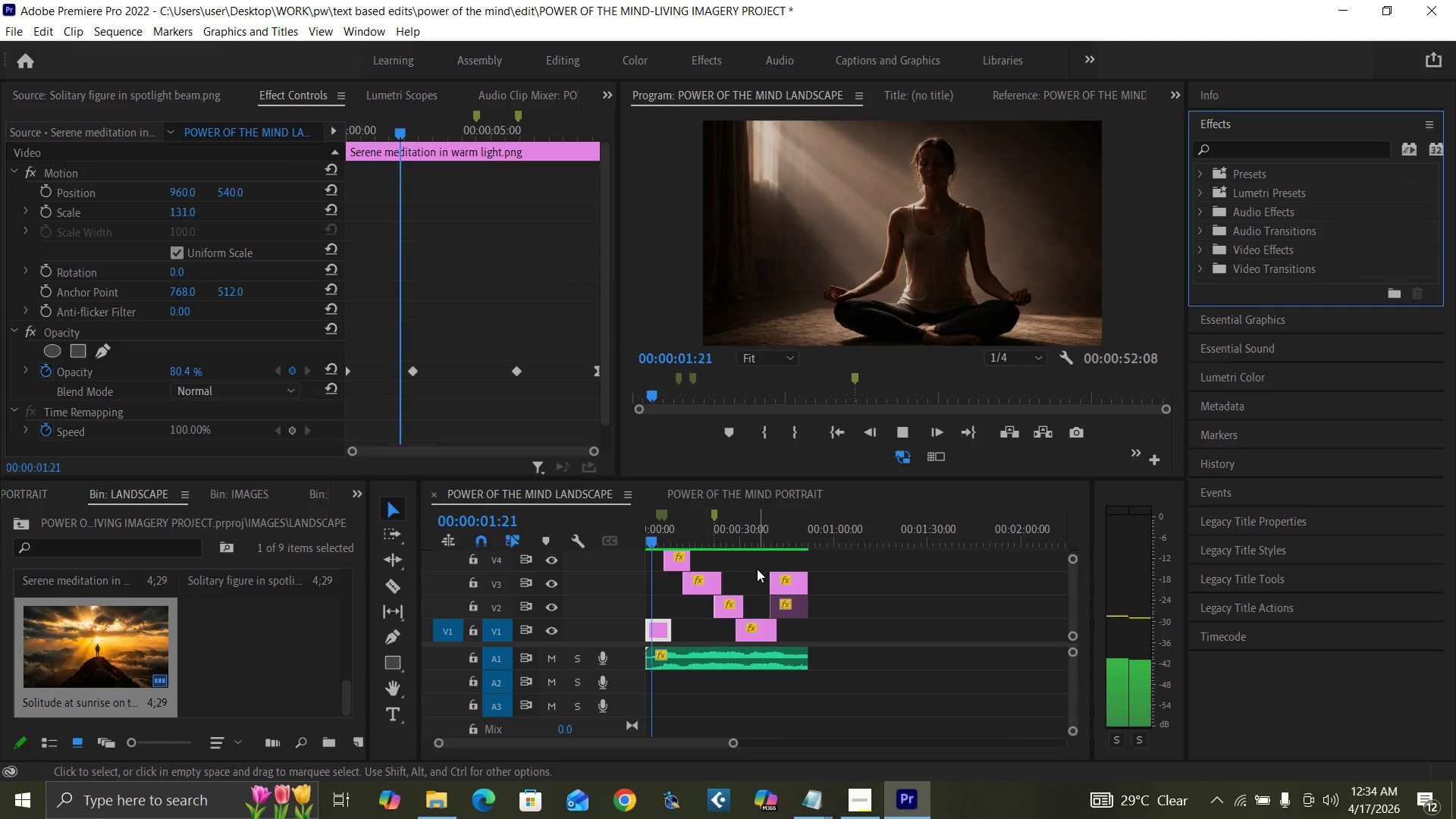 
key(Space)
 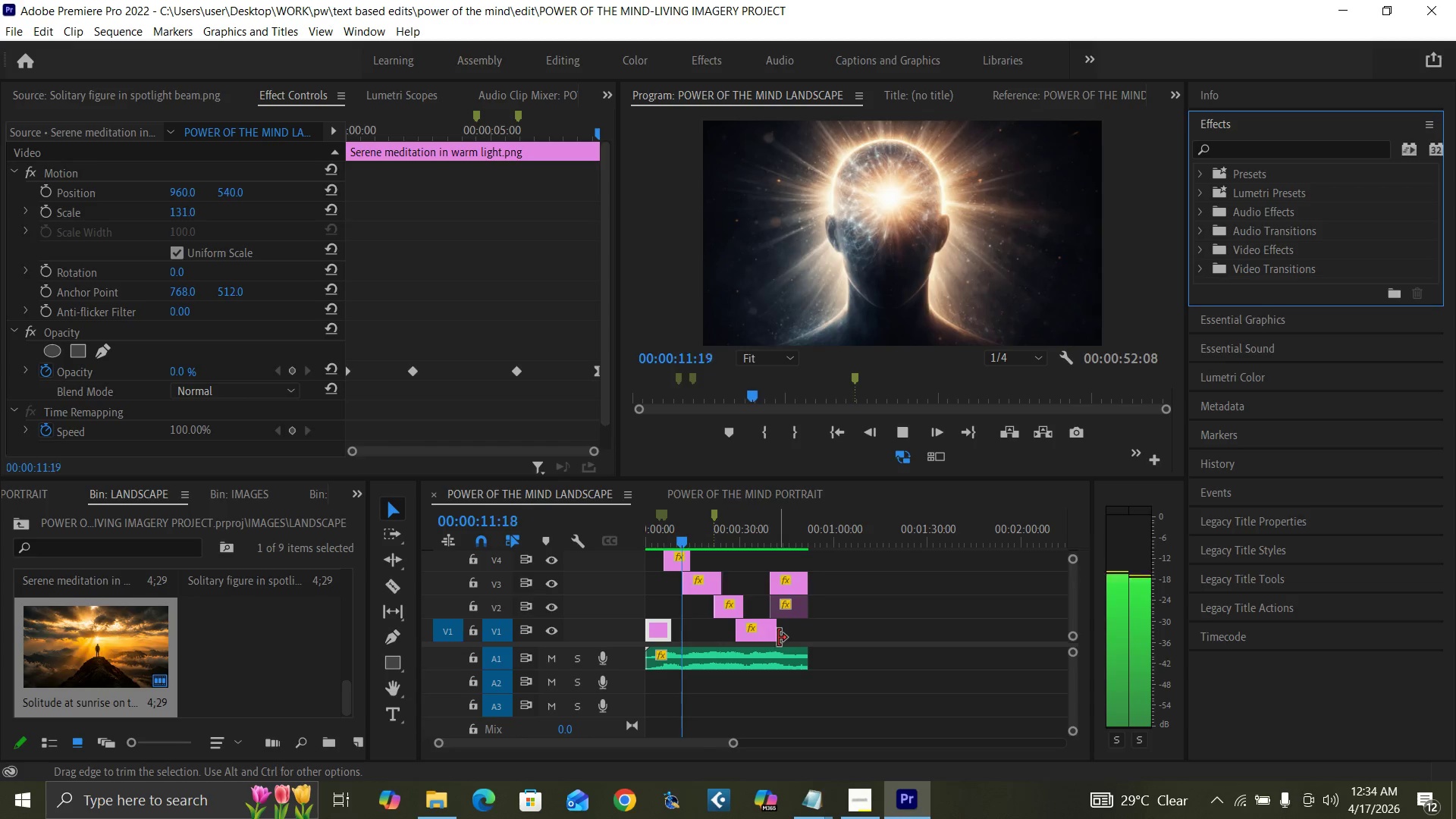 
wait(15.17)
 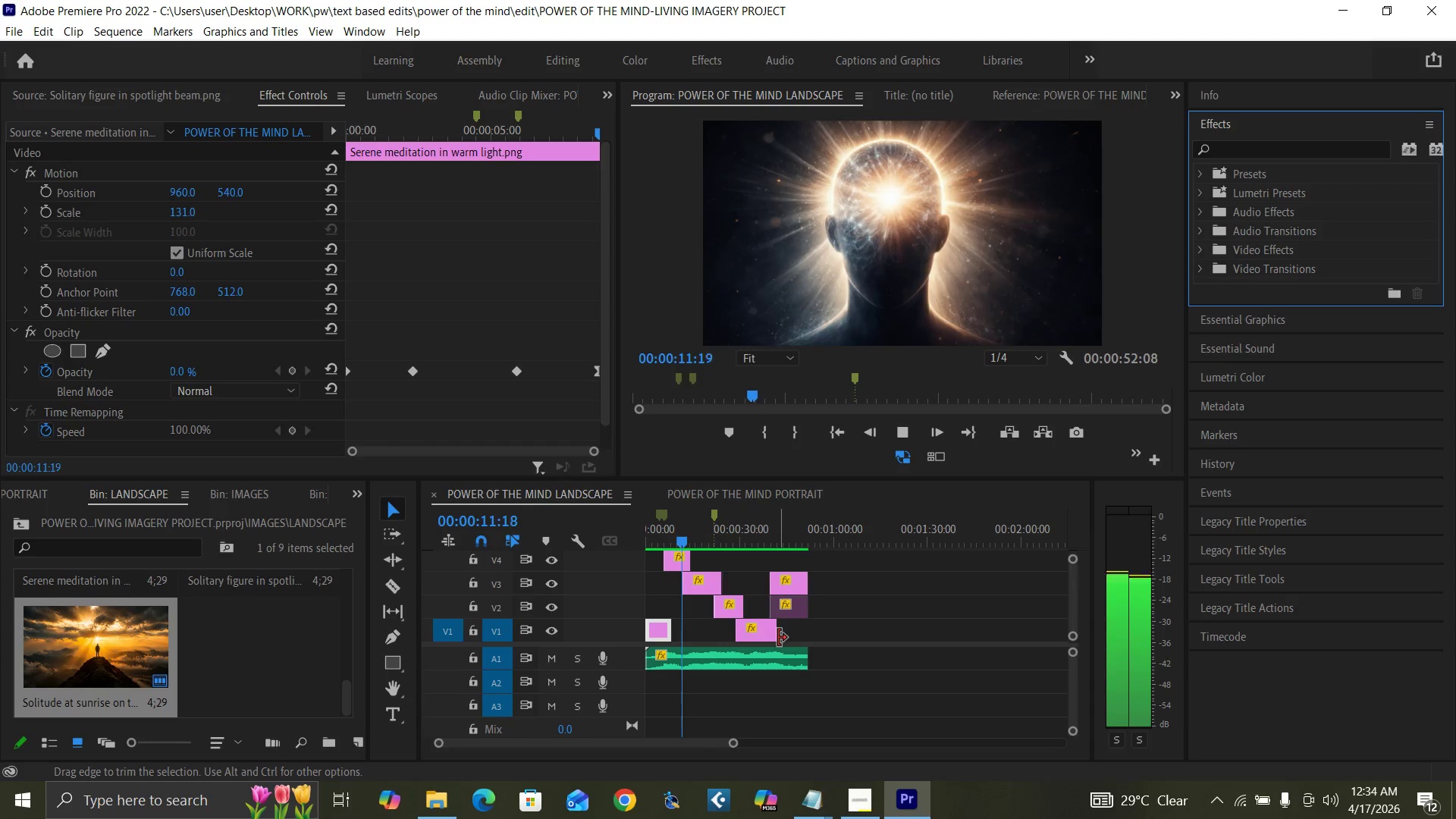 
key(Space)
 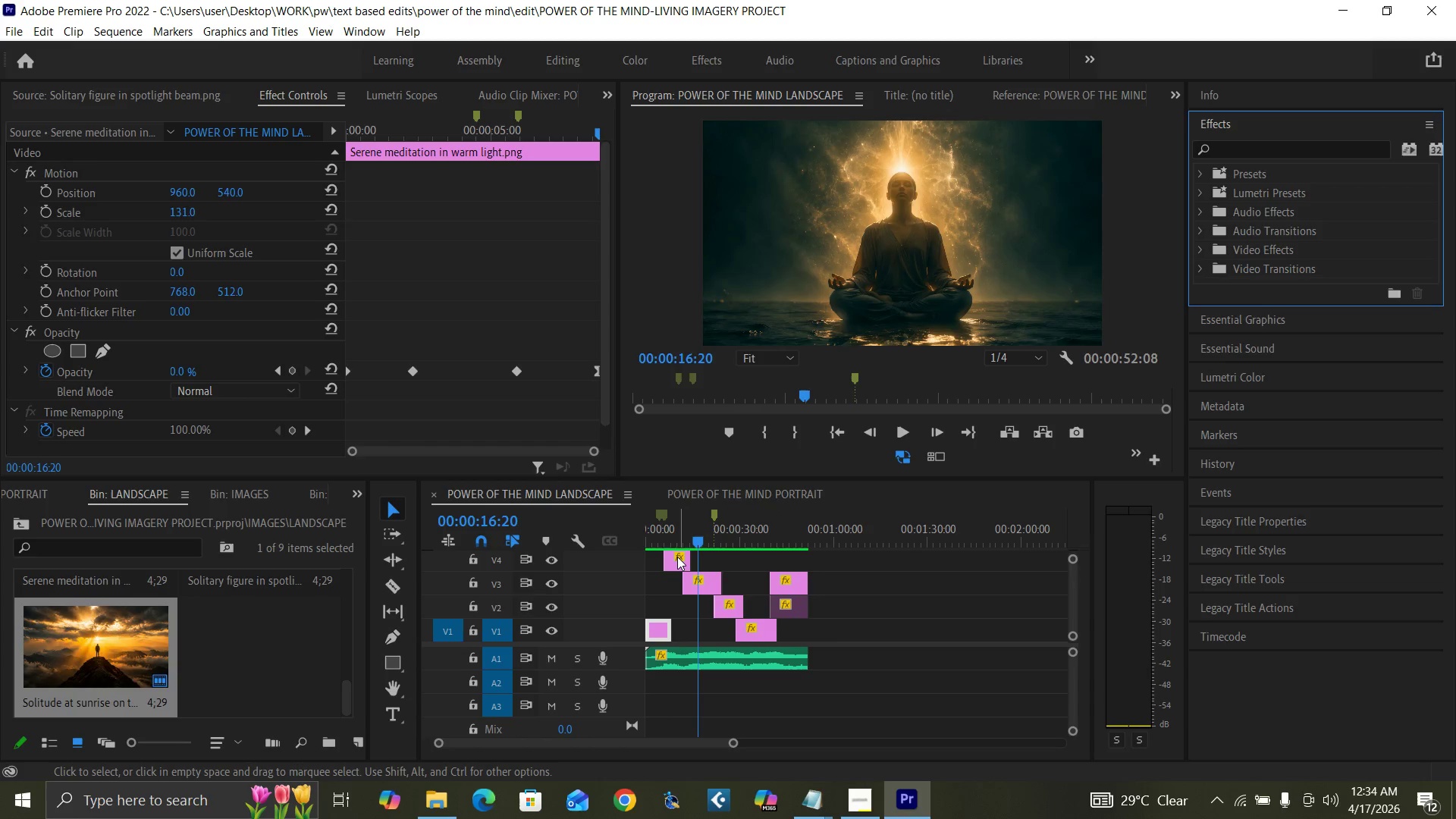 
key(Equal)
 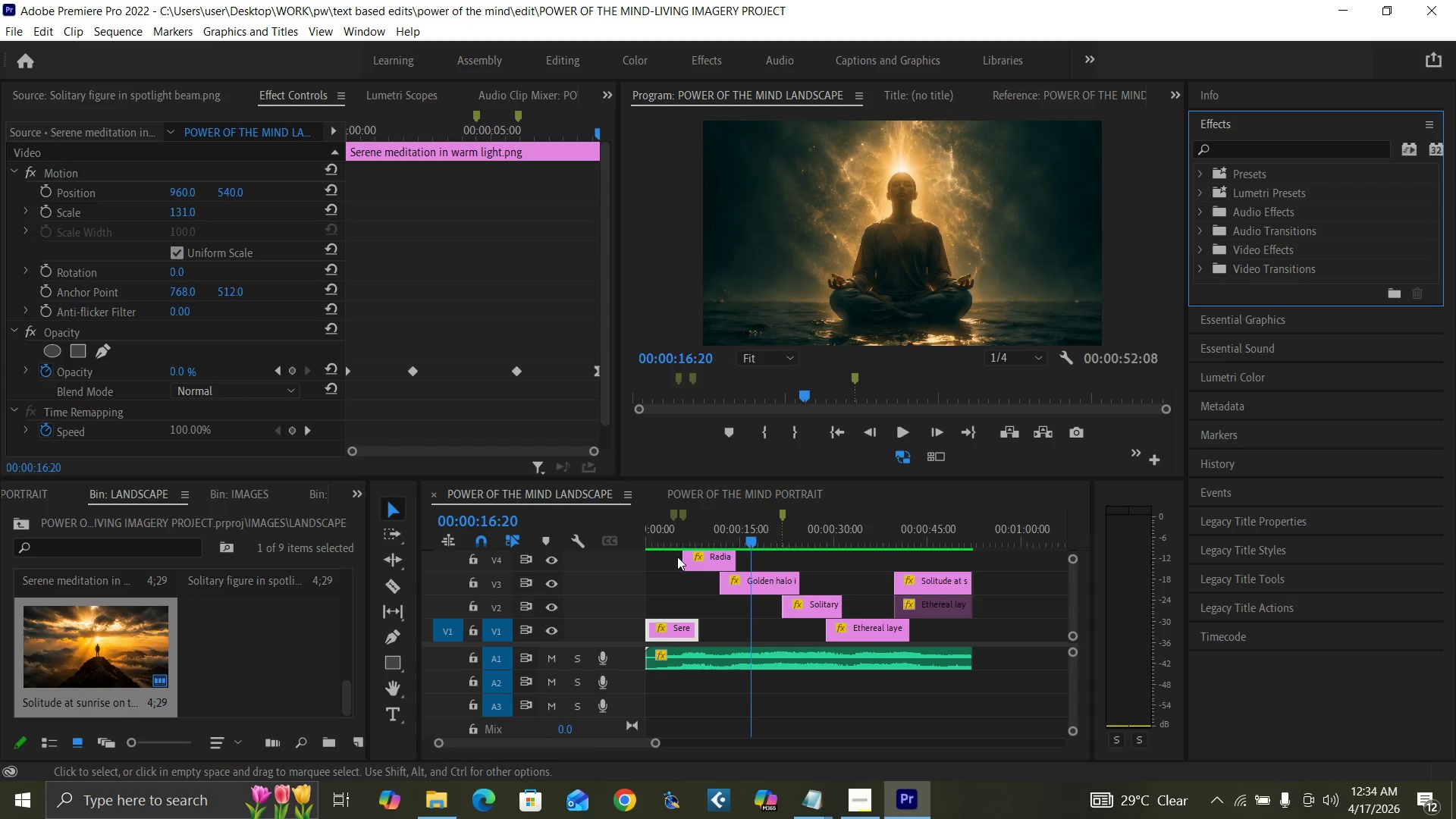 
key(Equal)
 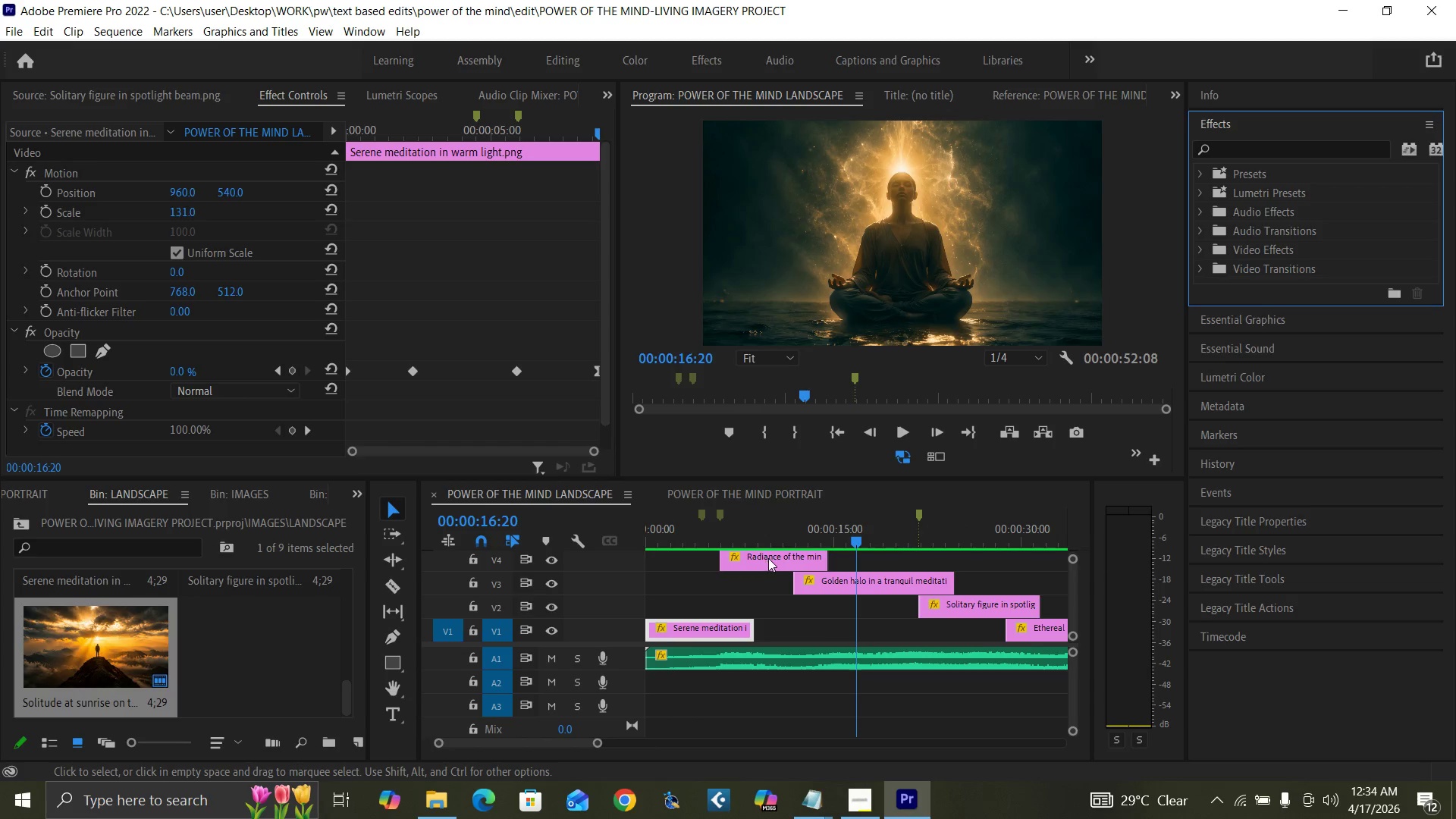 
left_click_drag(start_coordinate=[770, 560], to_coordinate=[770, 598])
 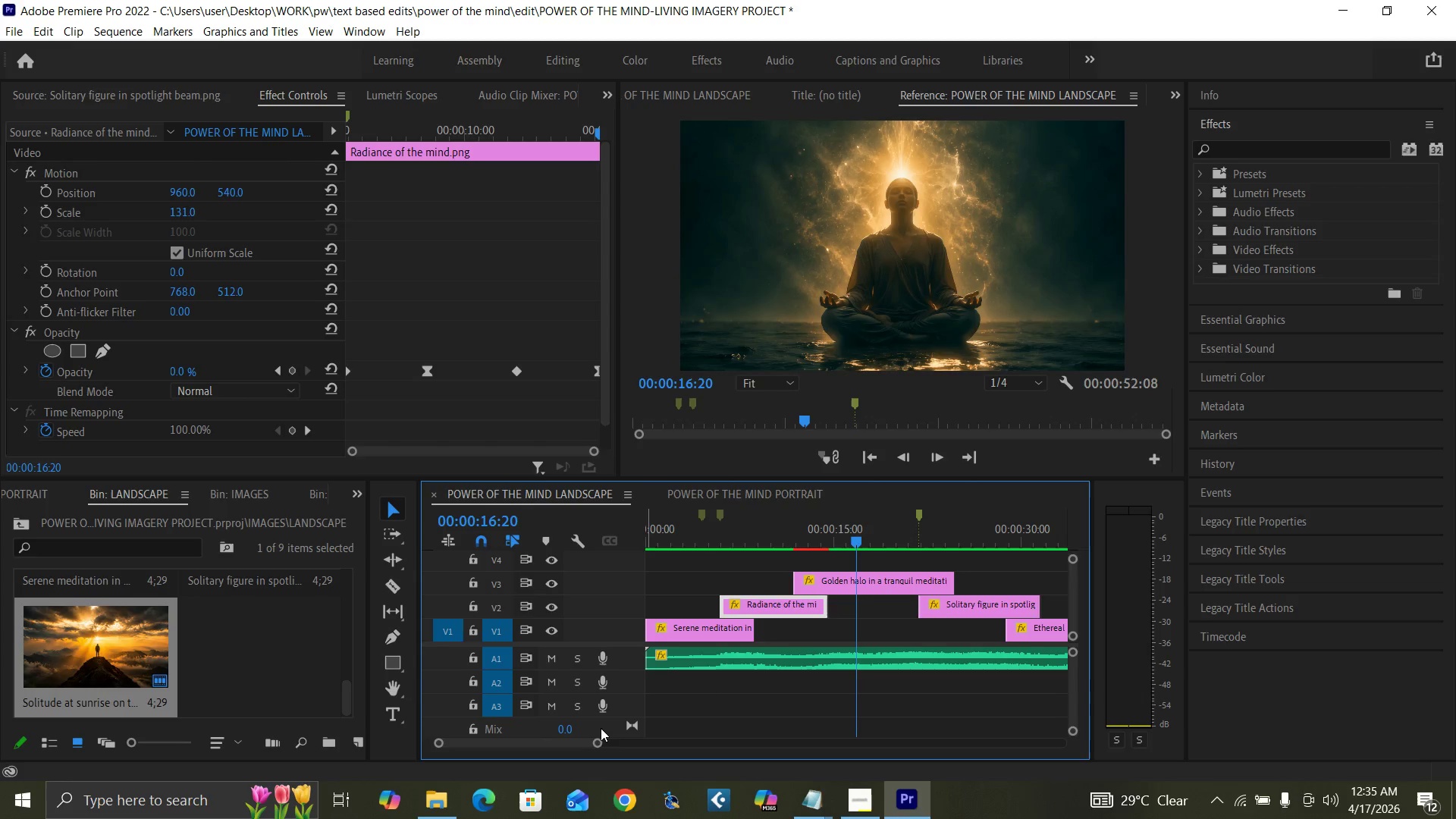 
left_click_drag(start_coordinate=[598, 742], to_coordinate=[648, 751])
 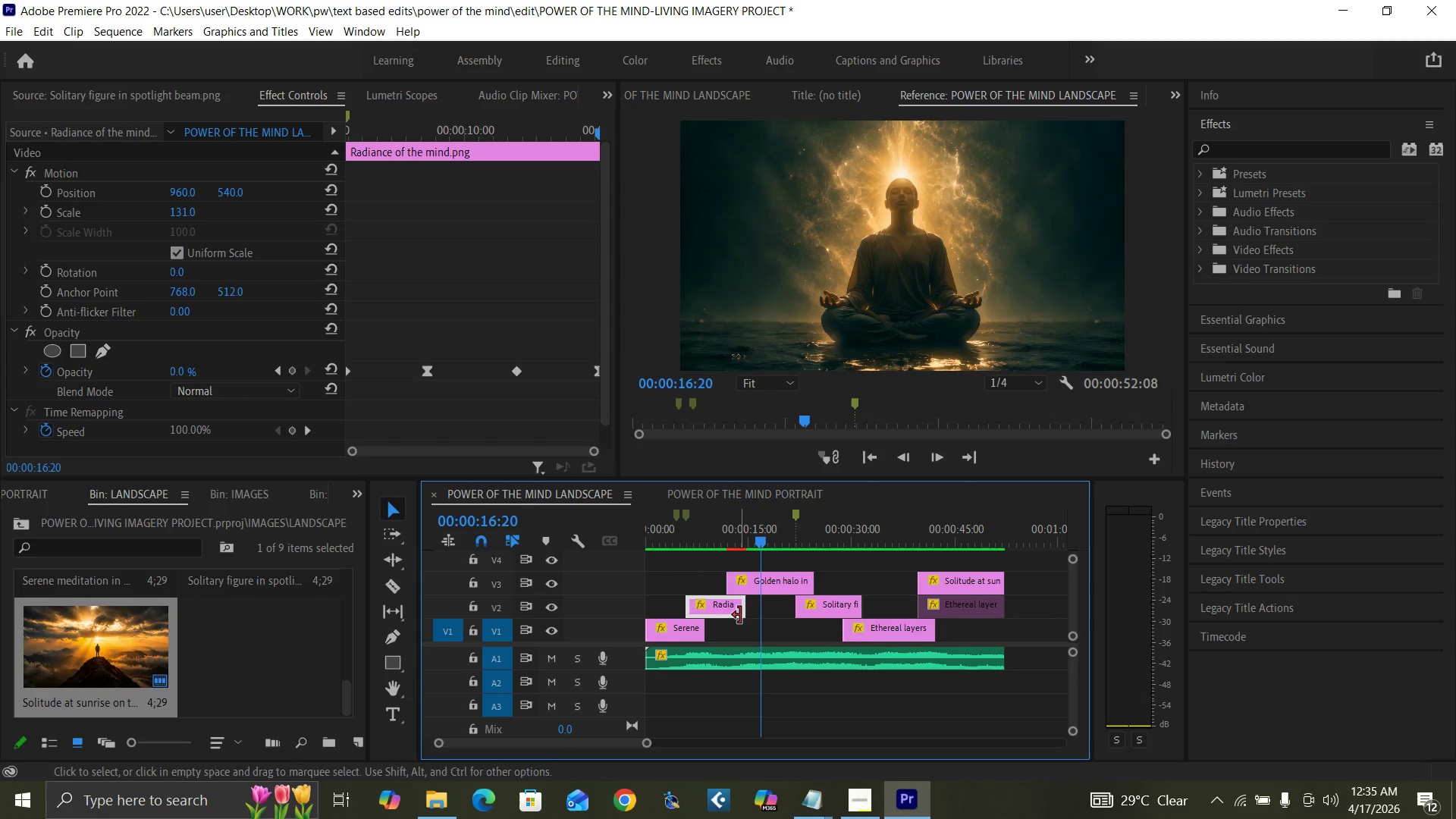 
mouse_move([752, 577])
 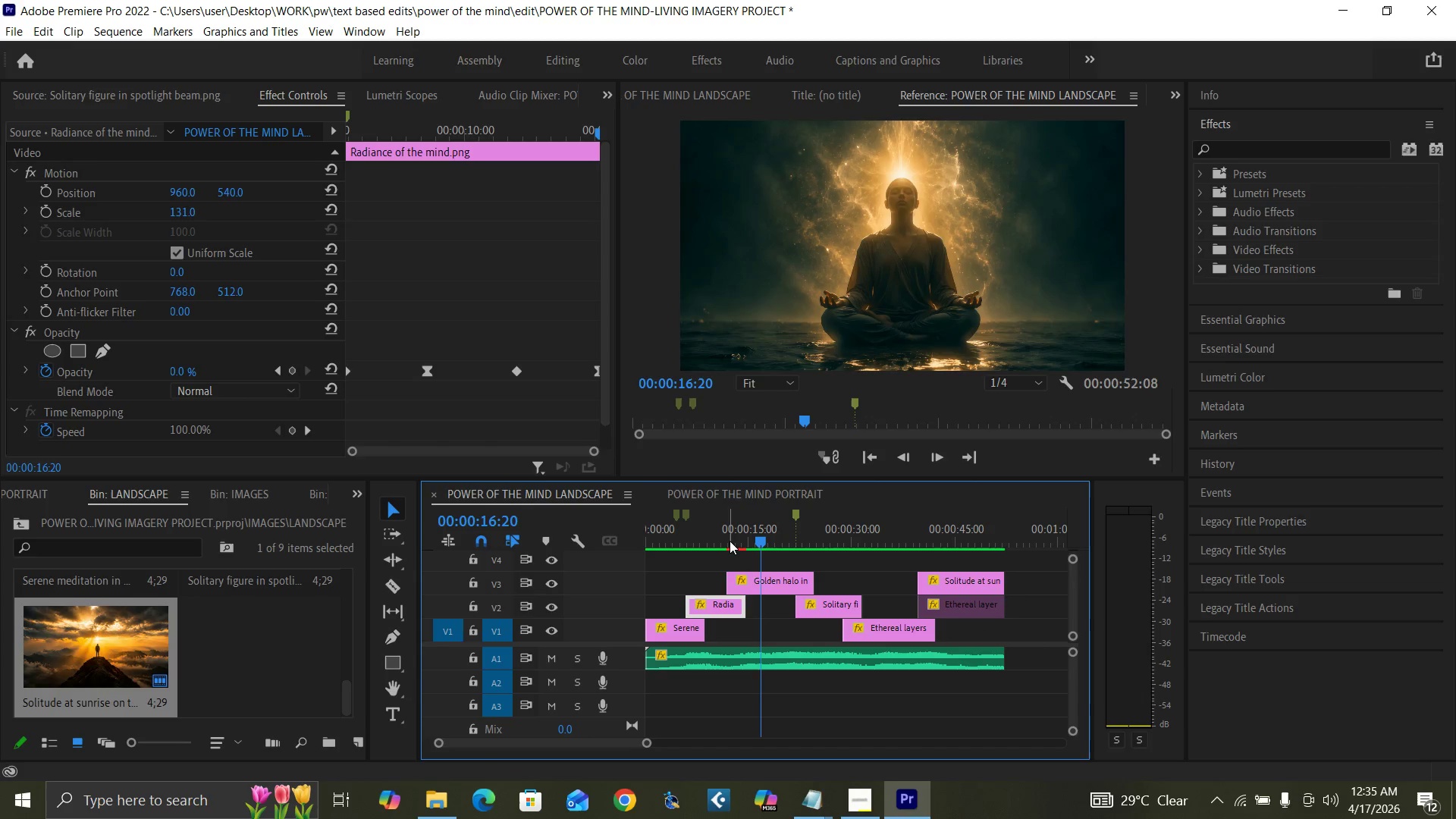 
left_click([730, 541])
 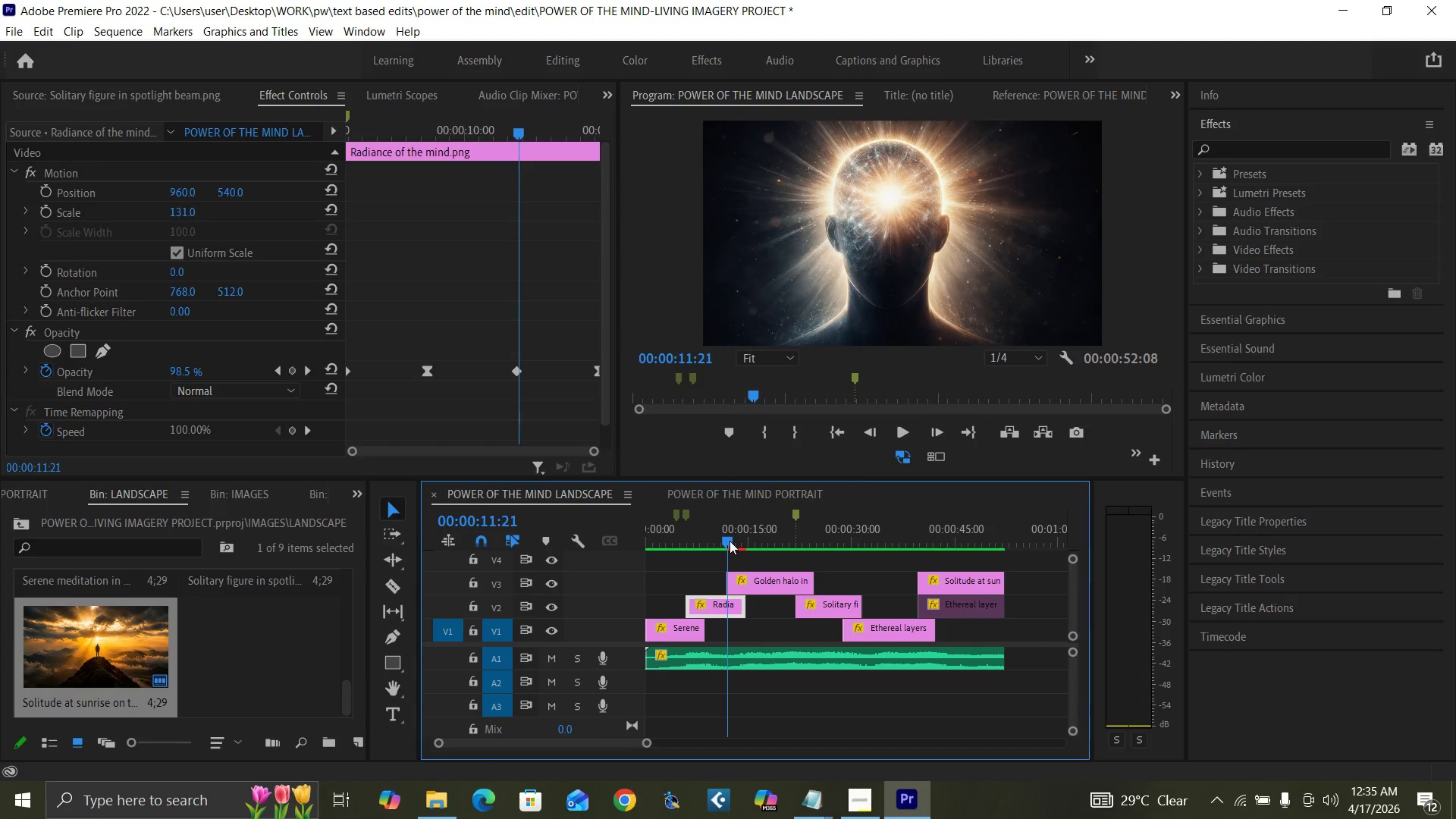 
key(Equal)
 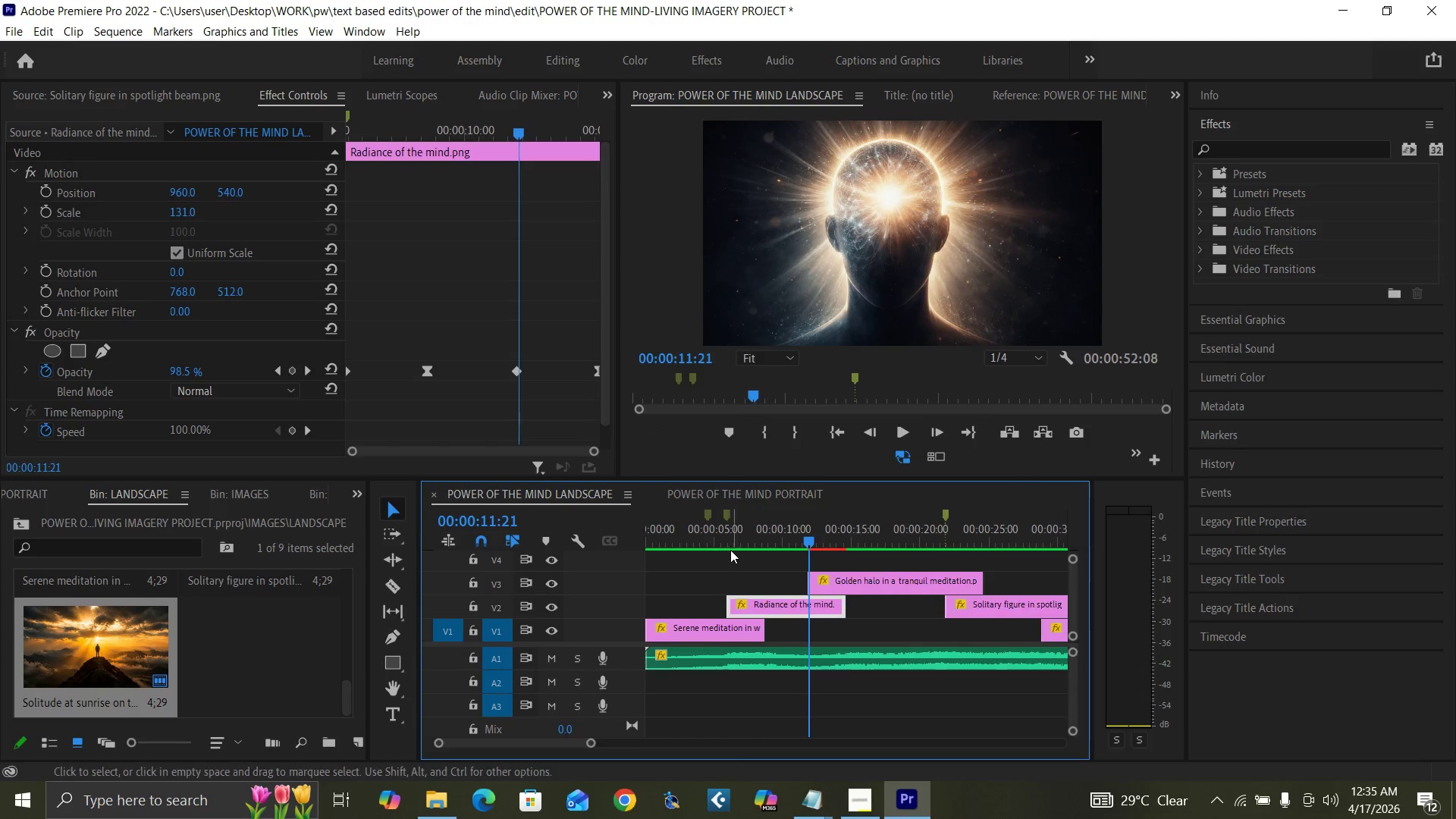 
key(Equal)
 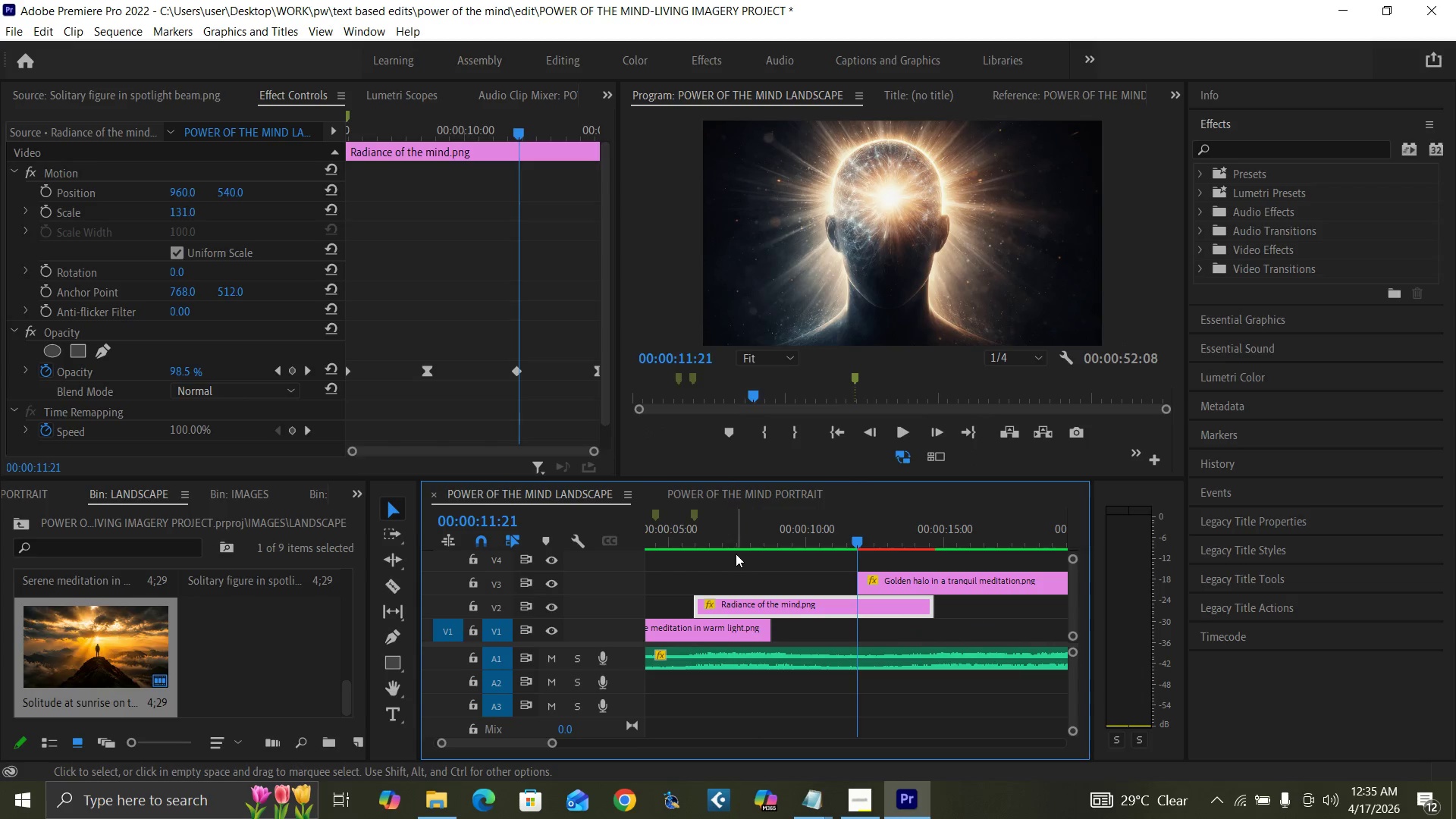 
key(Equal)
 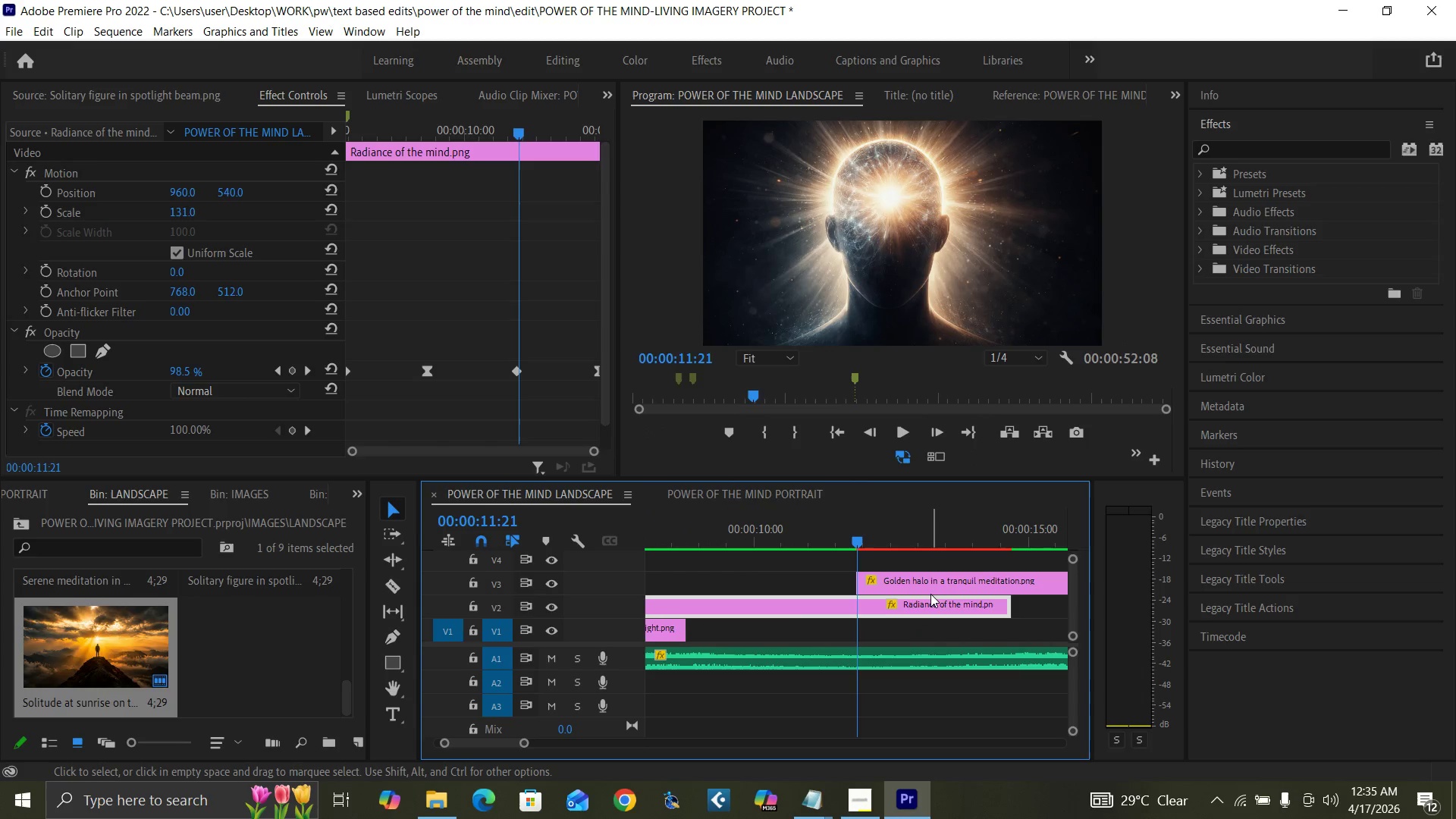 
key(Equal)
 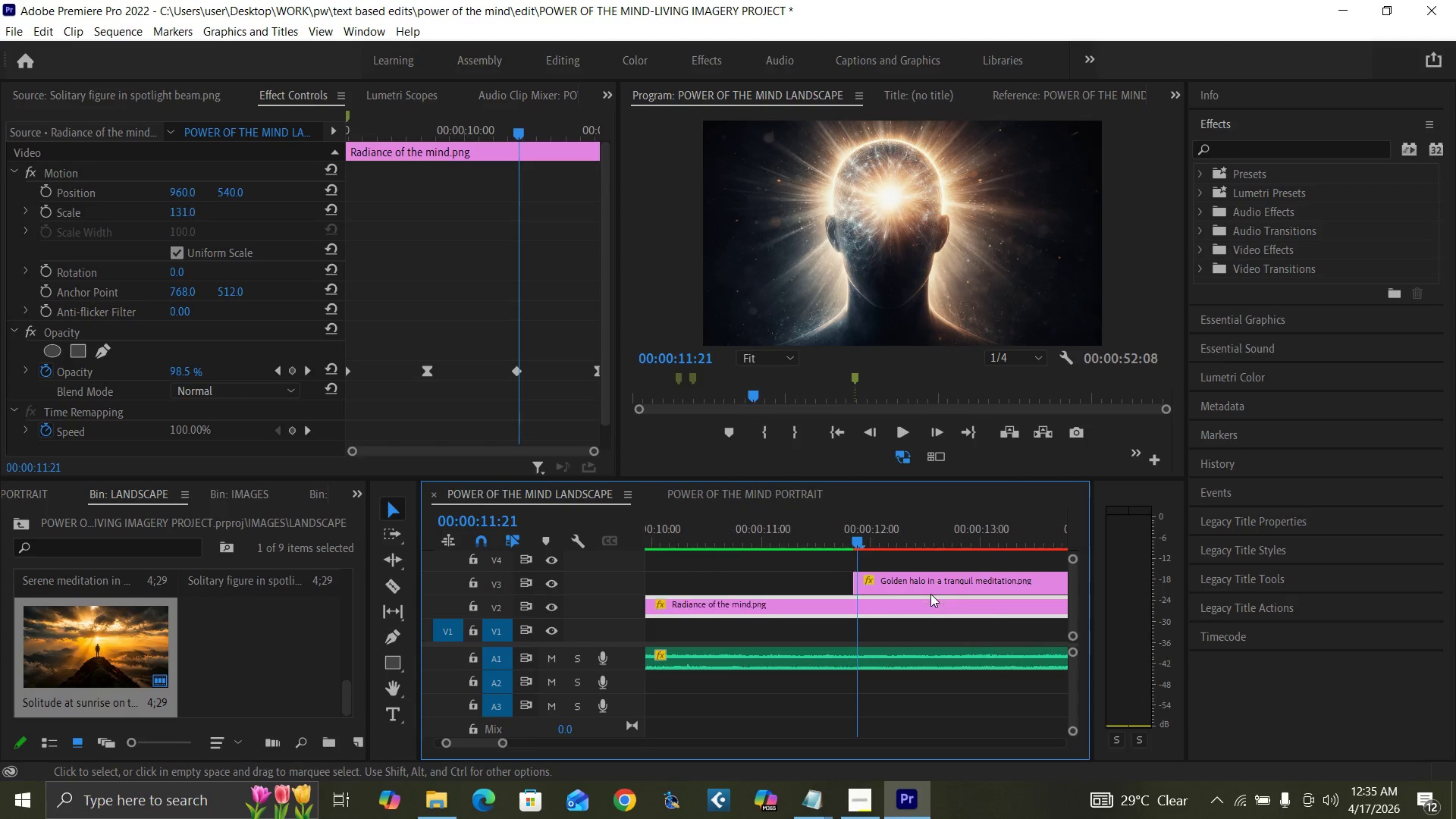 
key(Equal)
 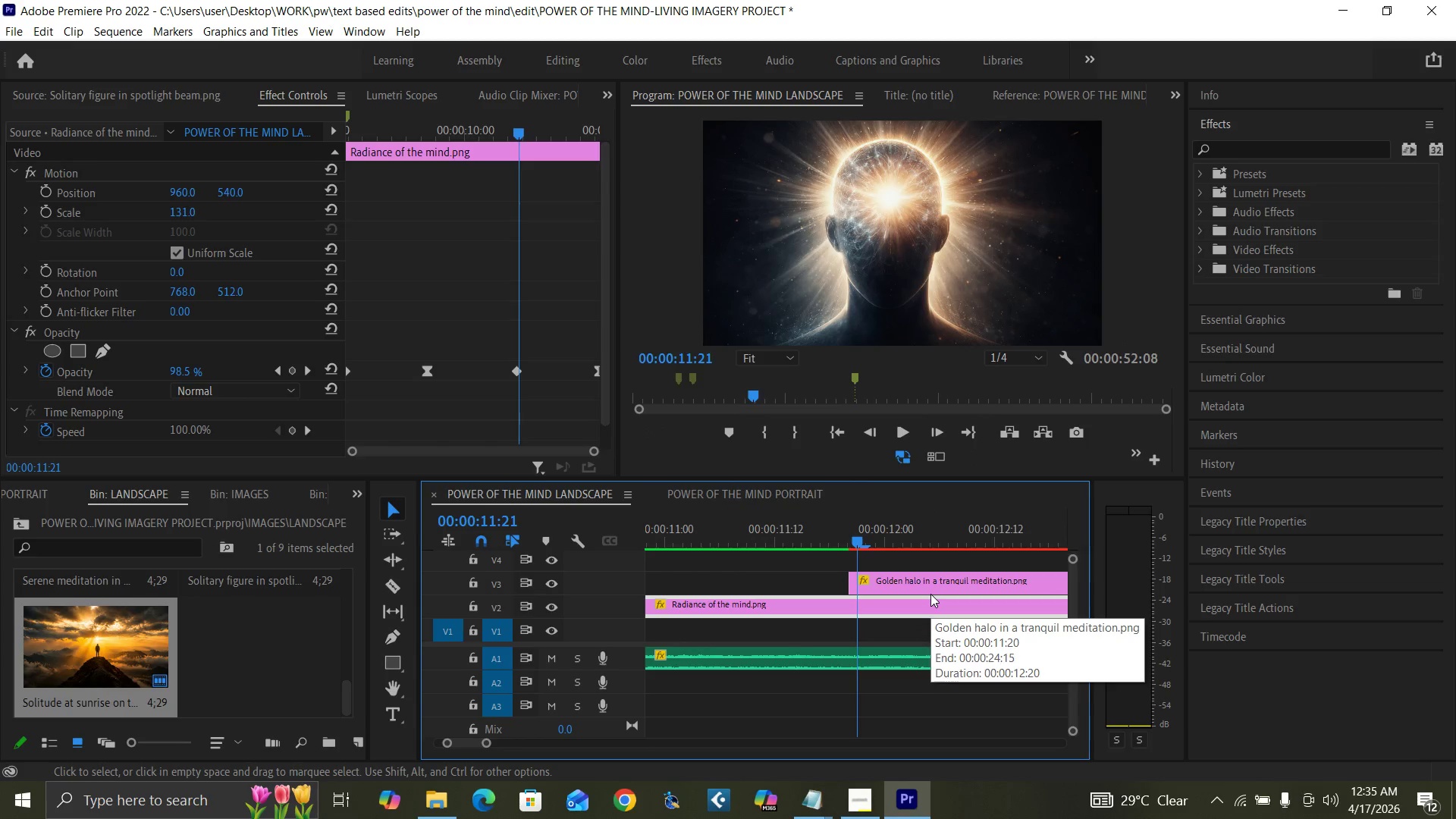 
key(ArrowLeft)
 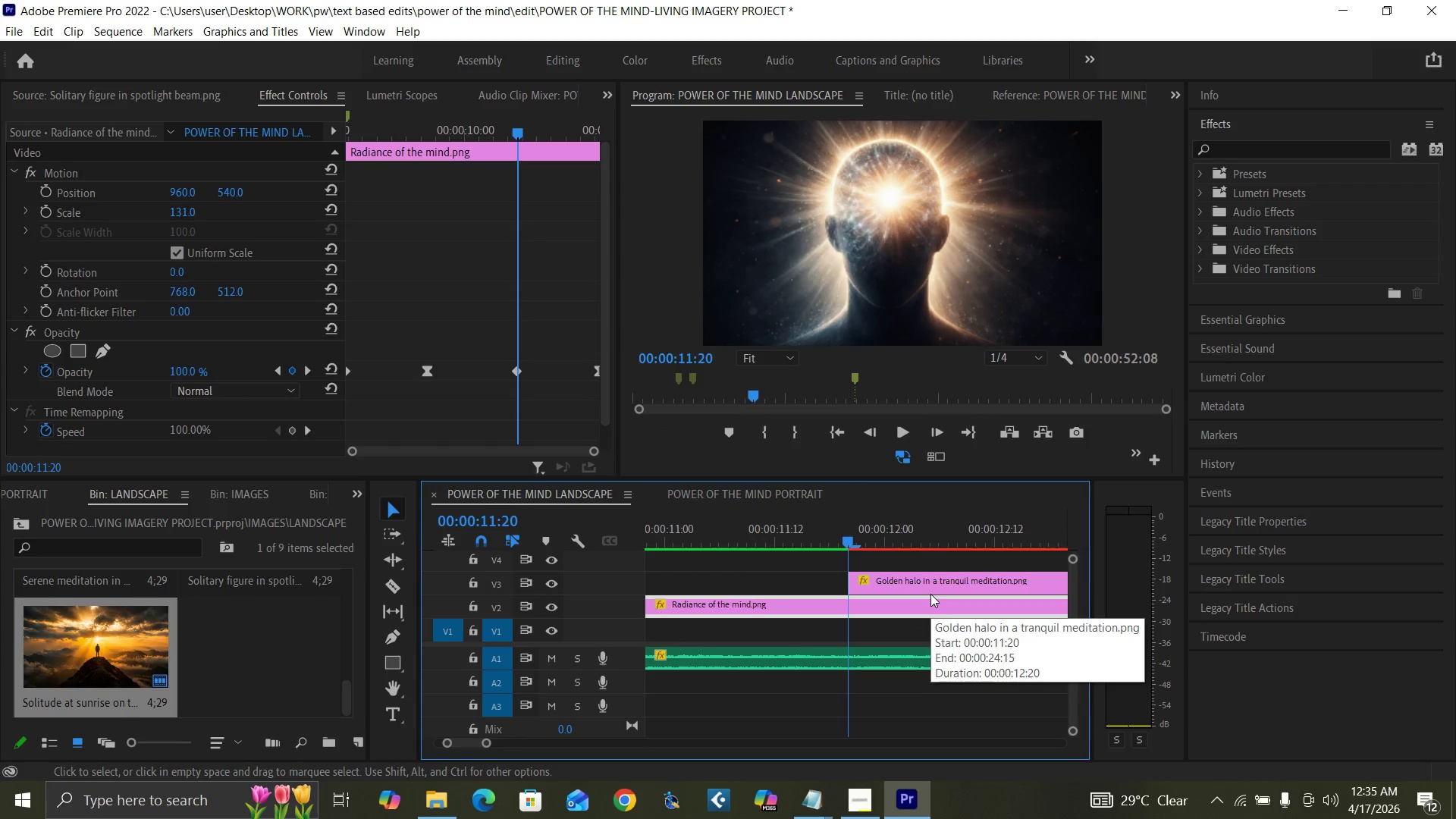 
key(Minus)
 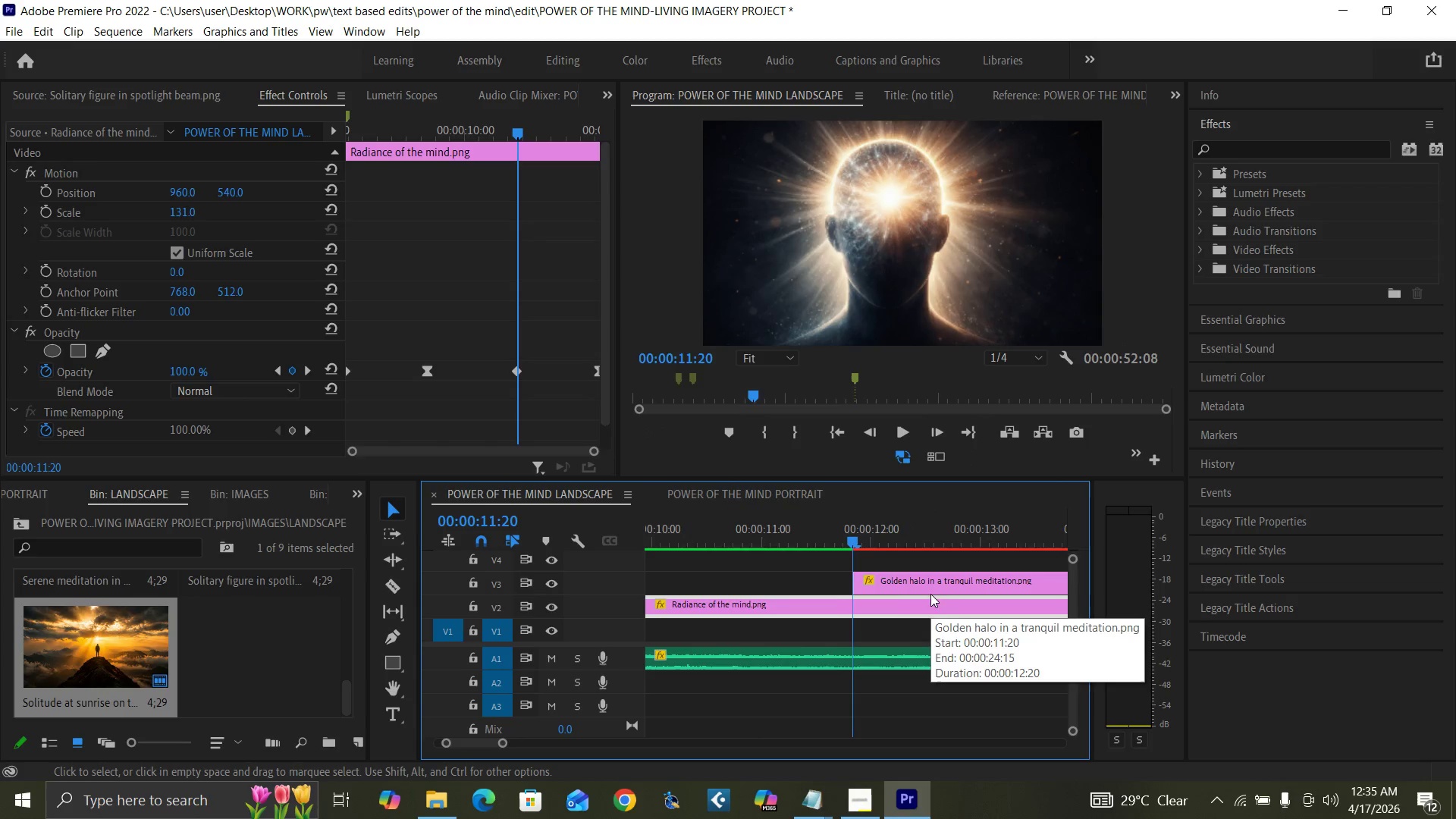 
key(Minus)
 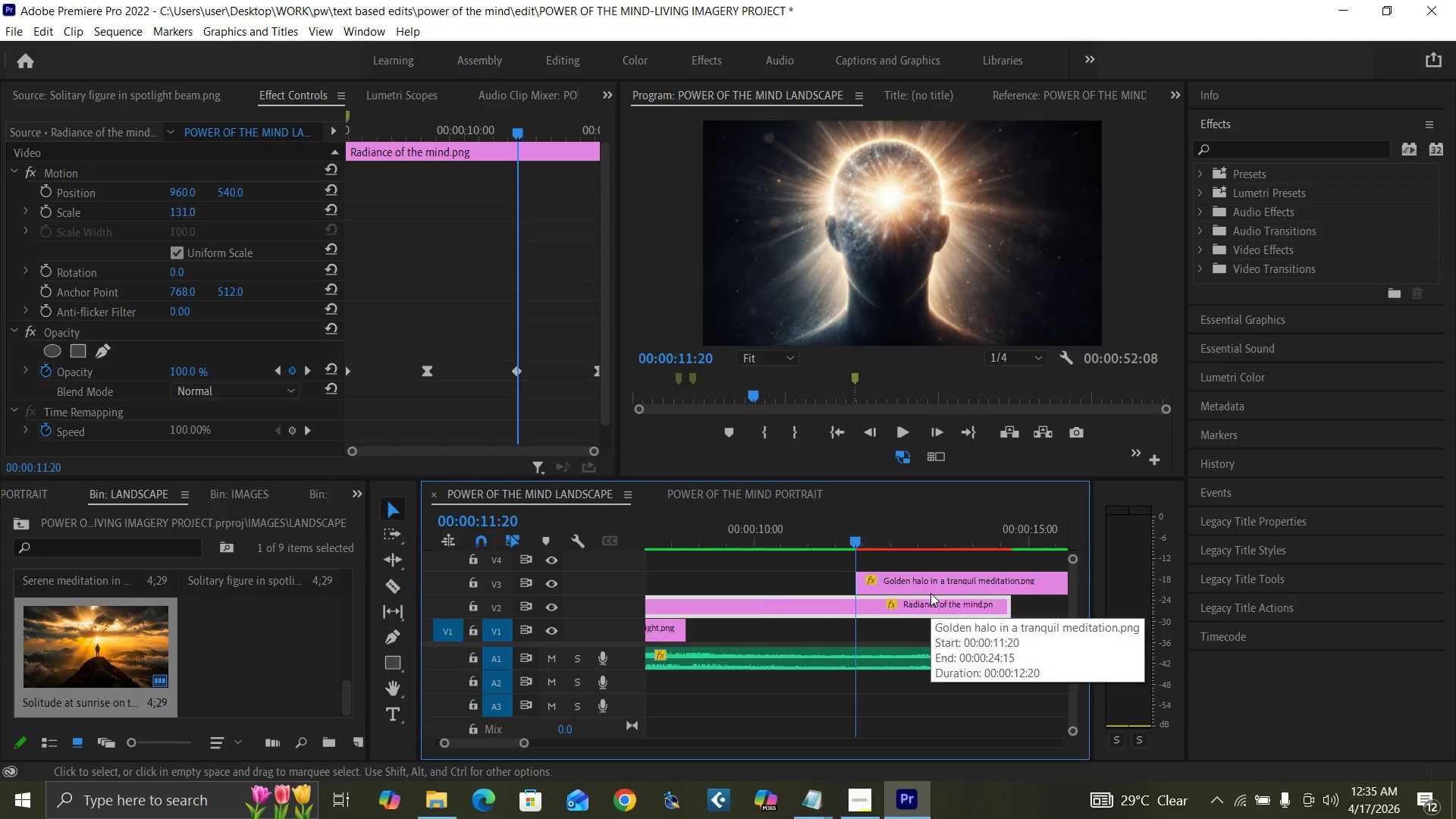 
key(Minus)
 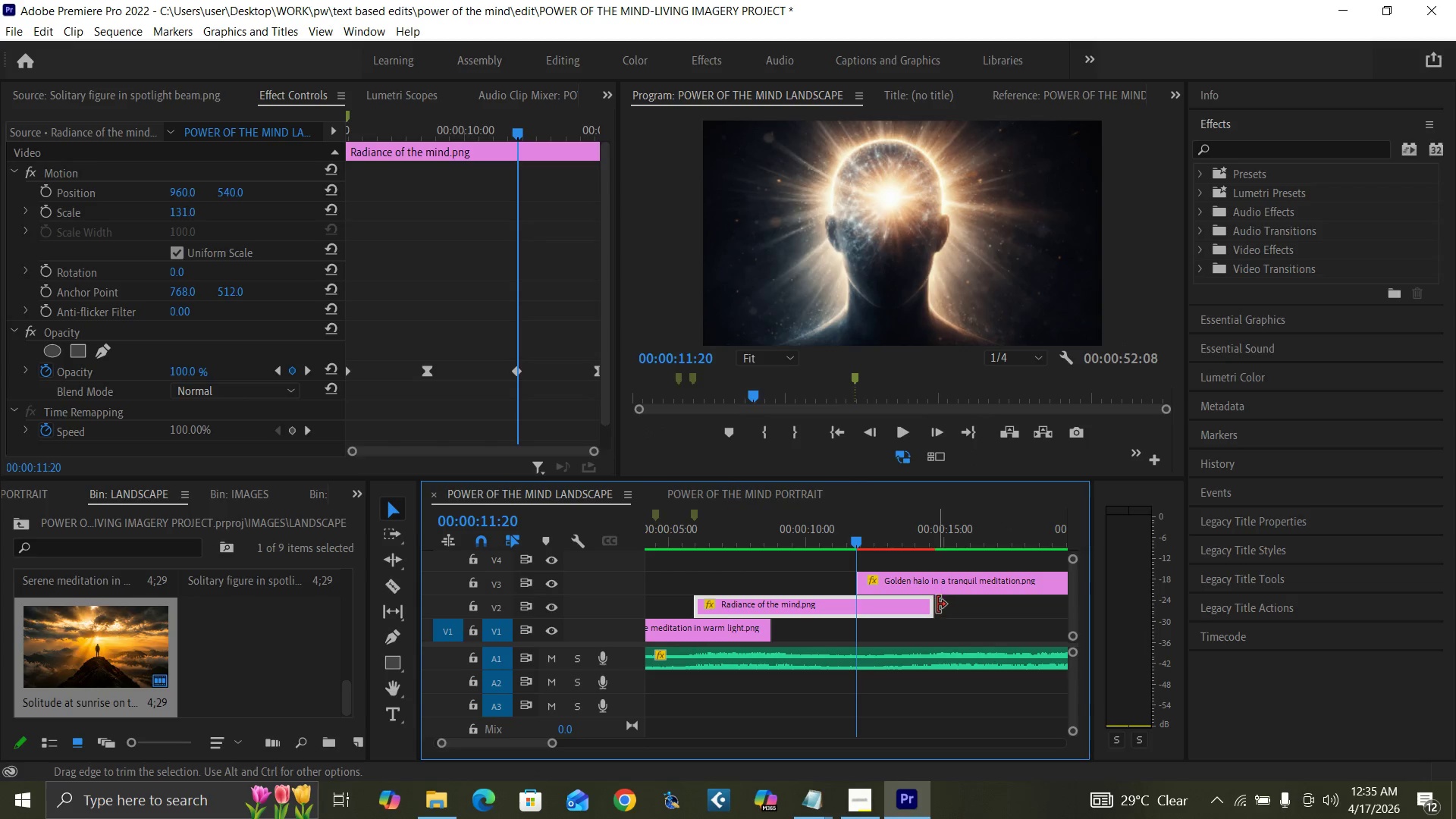 
key(Minus)
 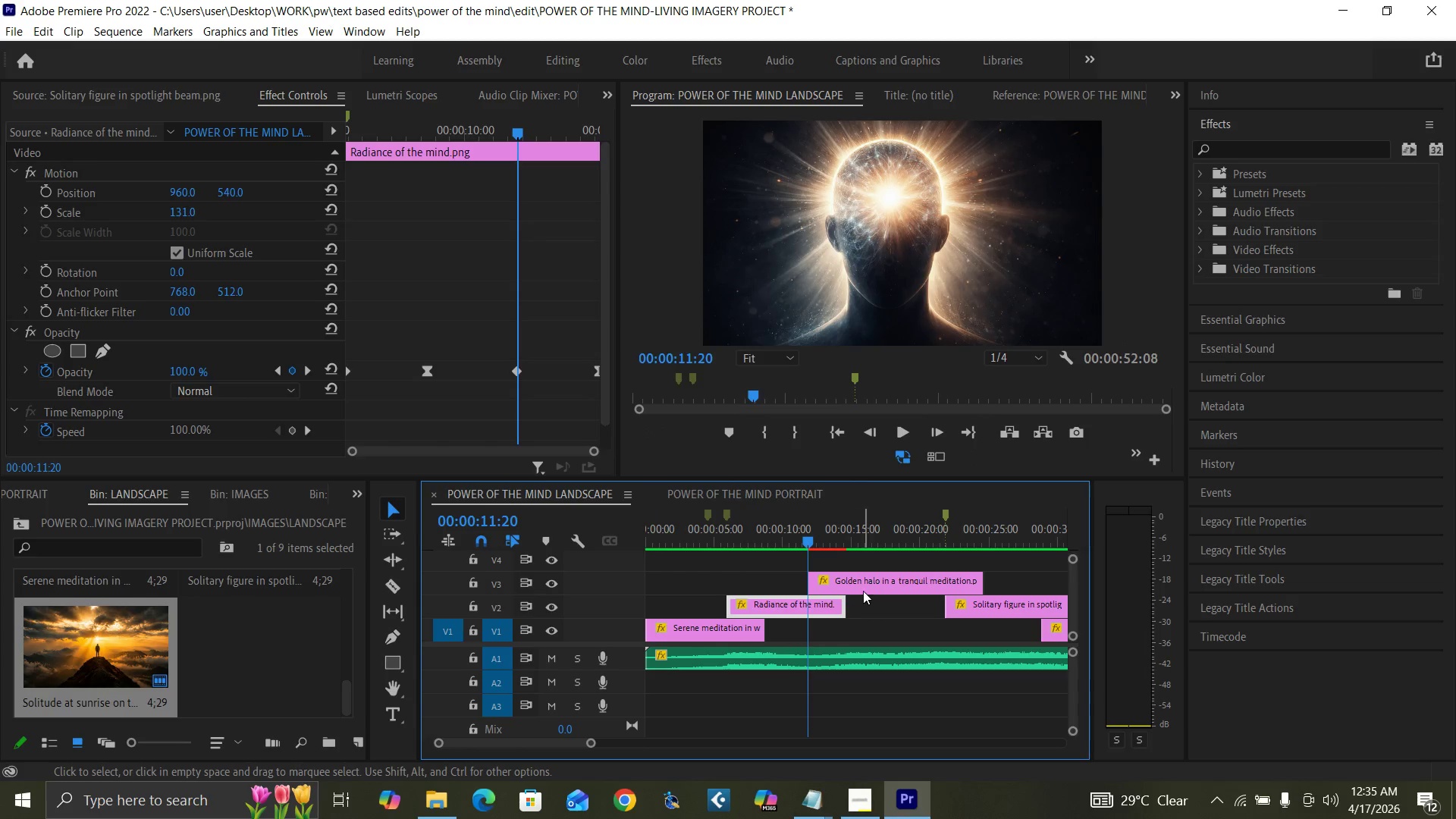 
left_click_drag(start_coordinate=[867, 586], to_coordinate=[868, 623])
 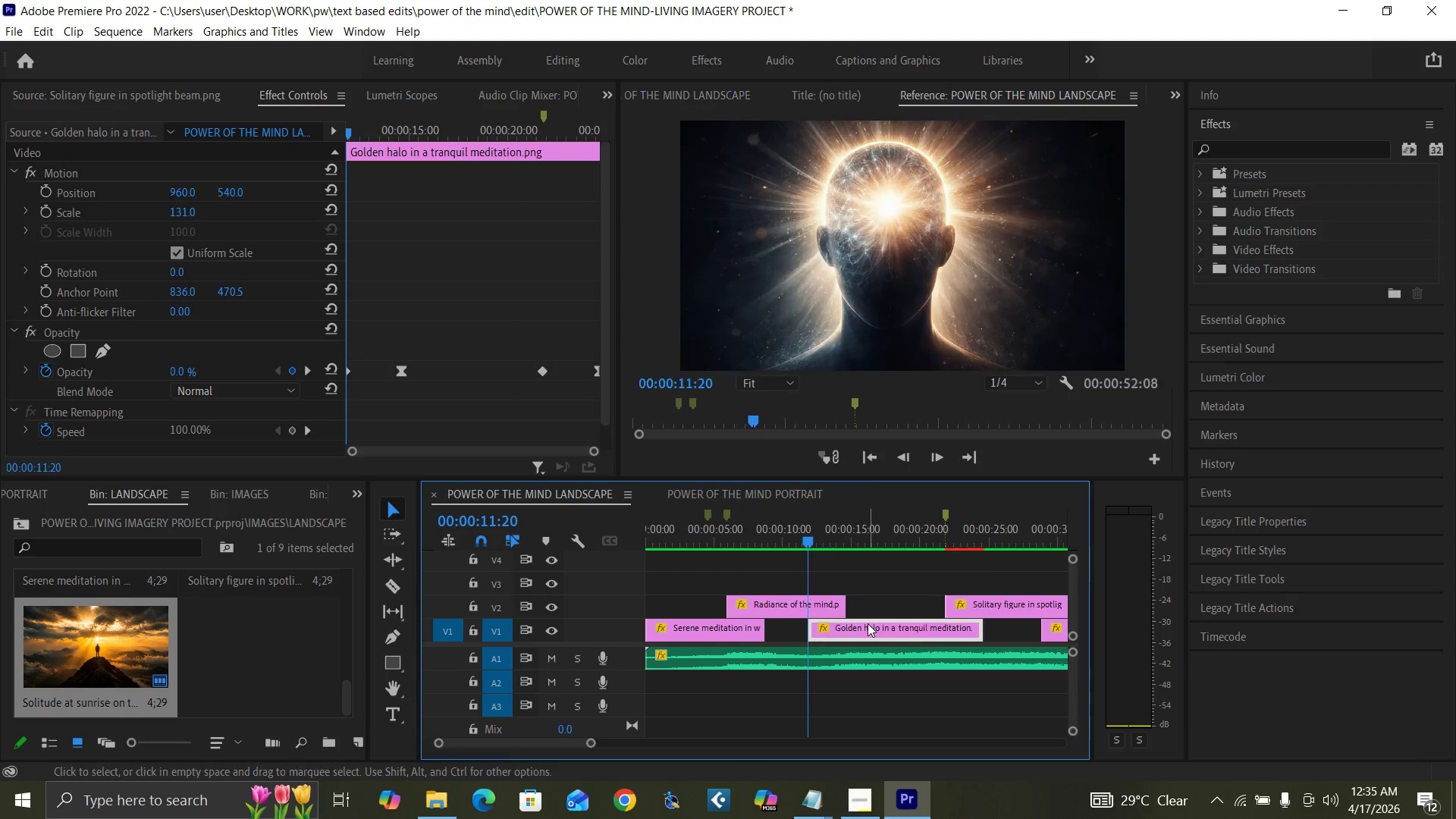 
key(Minus)
 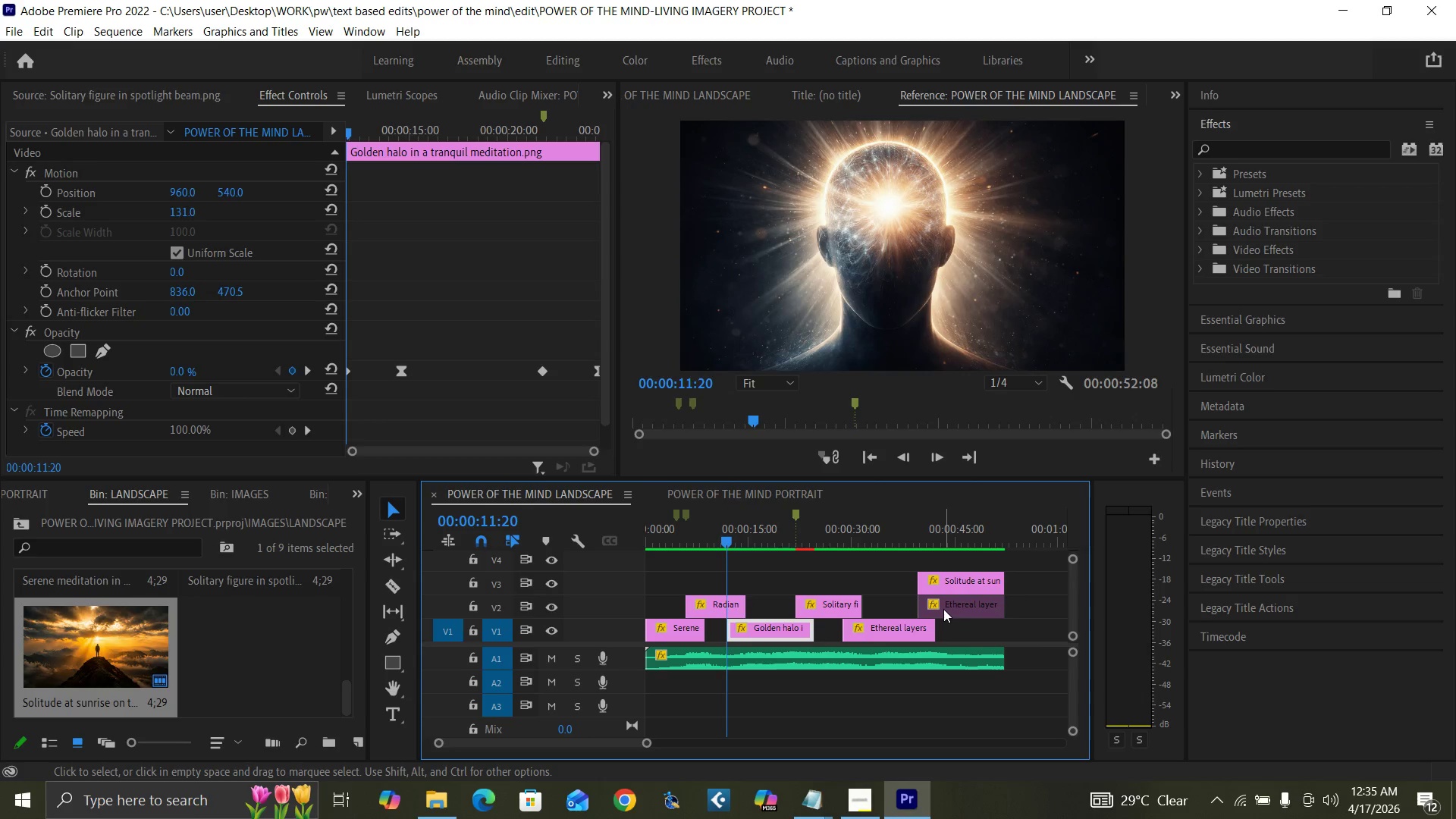 
wait(6.44)
 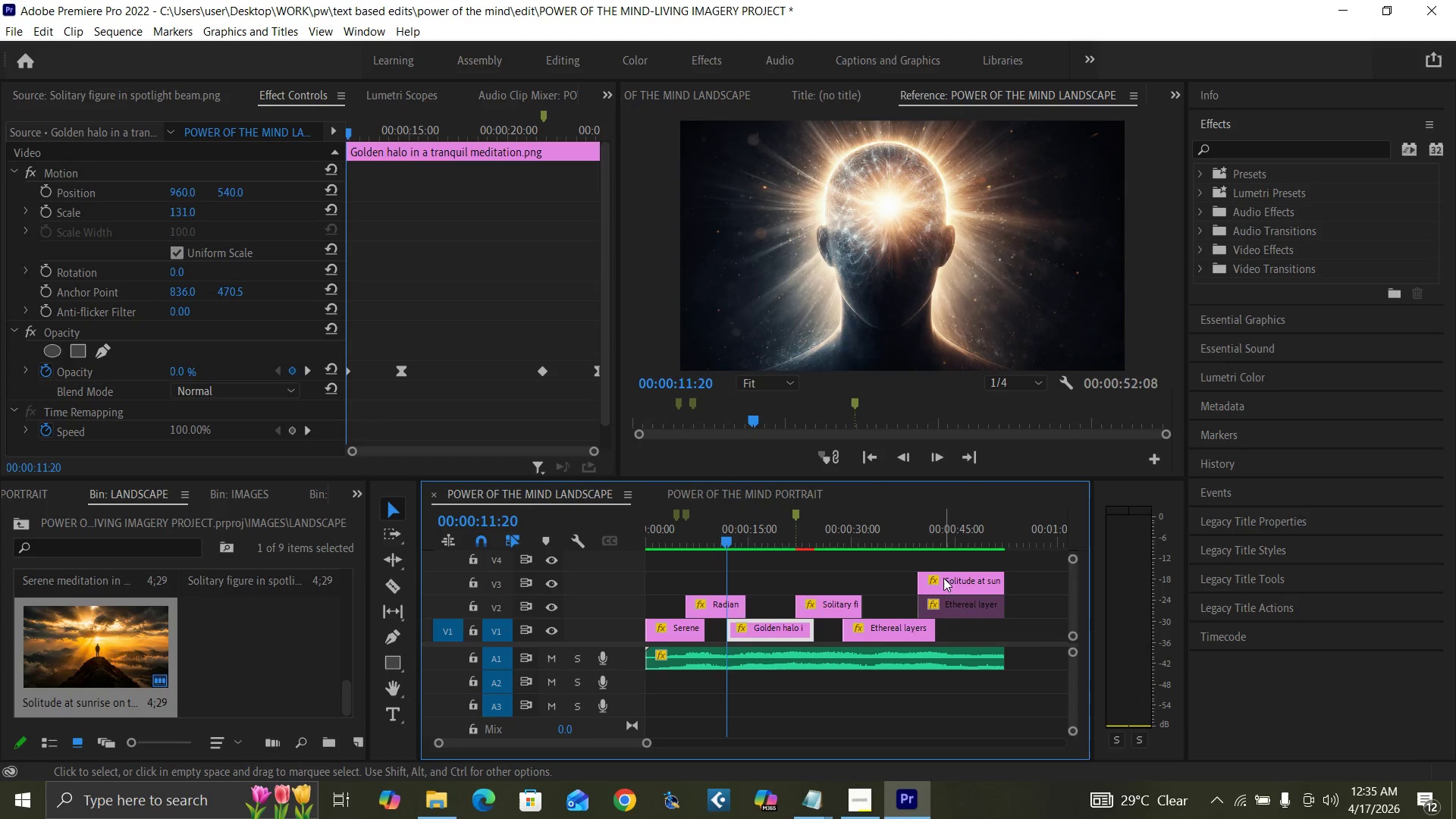 
key(Control+S)
 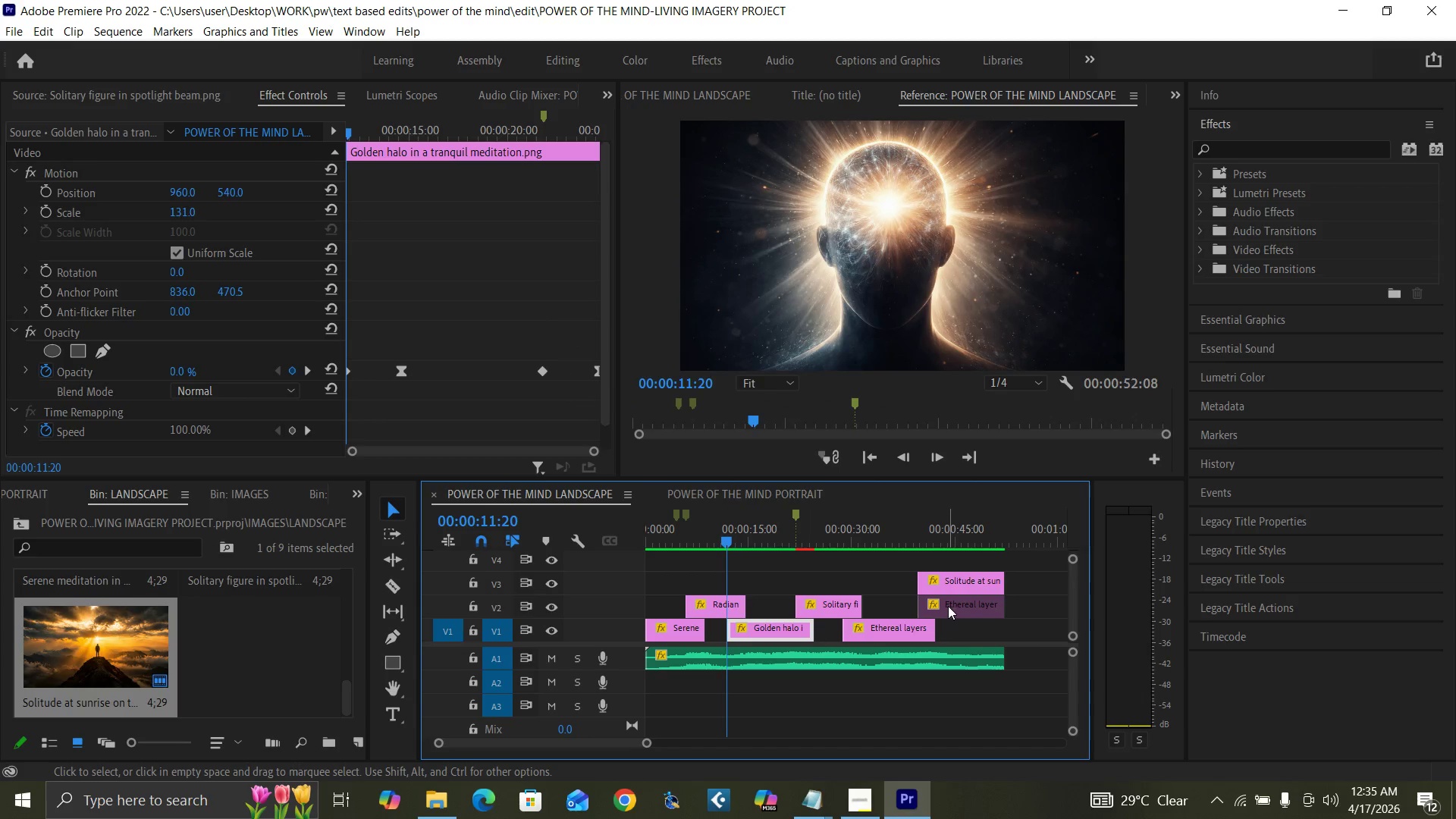 
left_click([953, 608])
 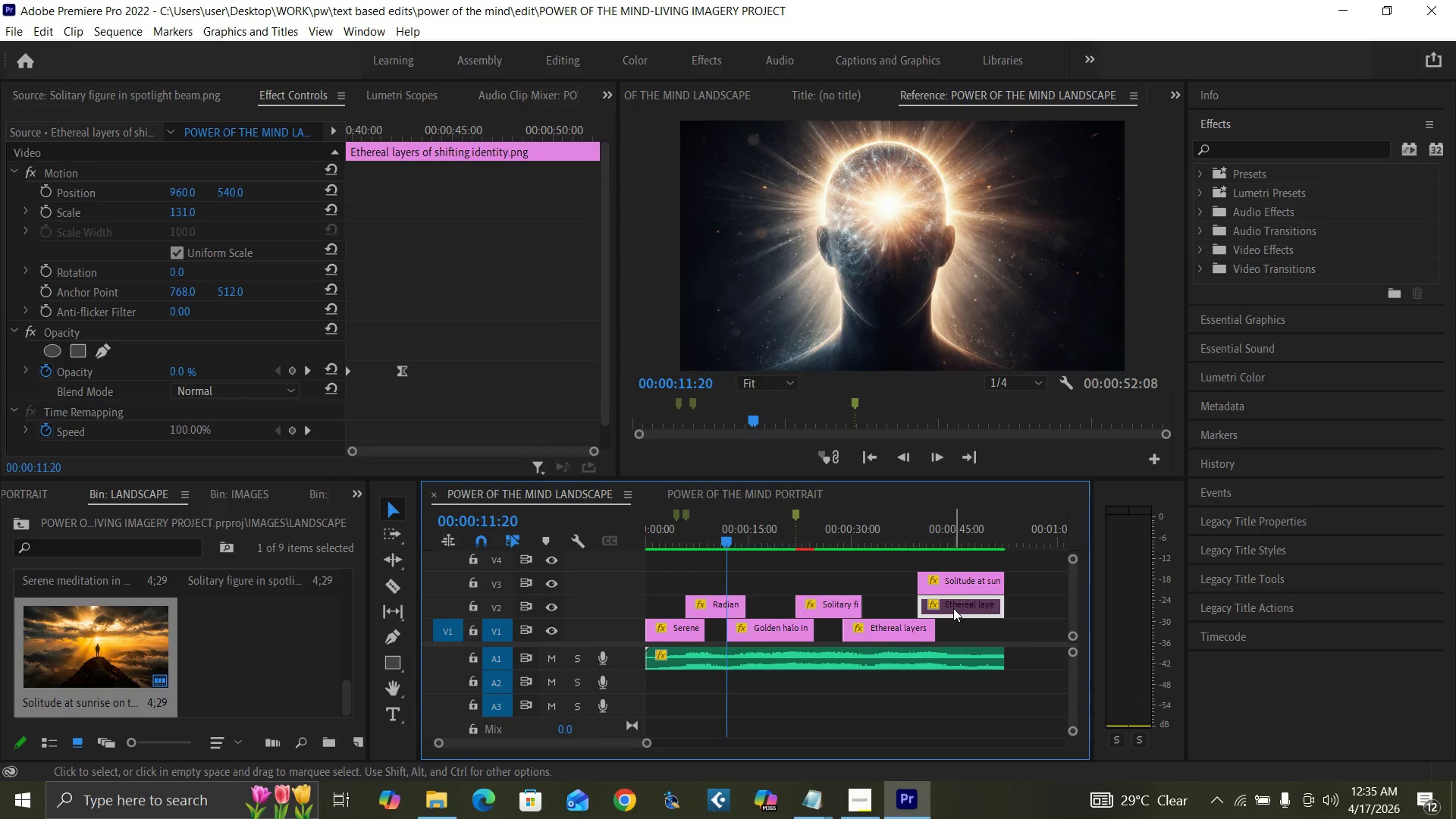 
key(Delete)
 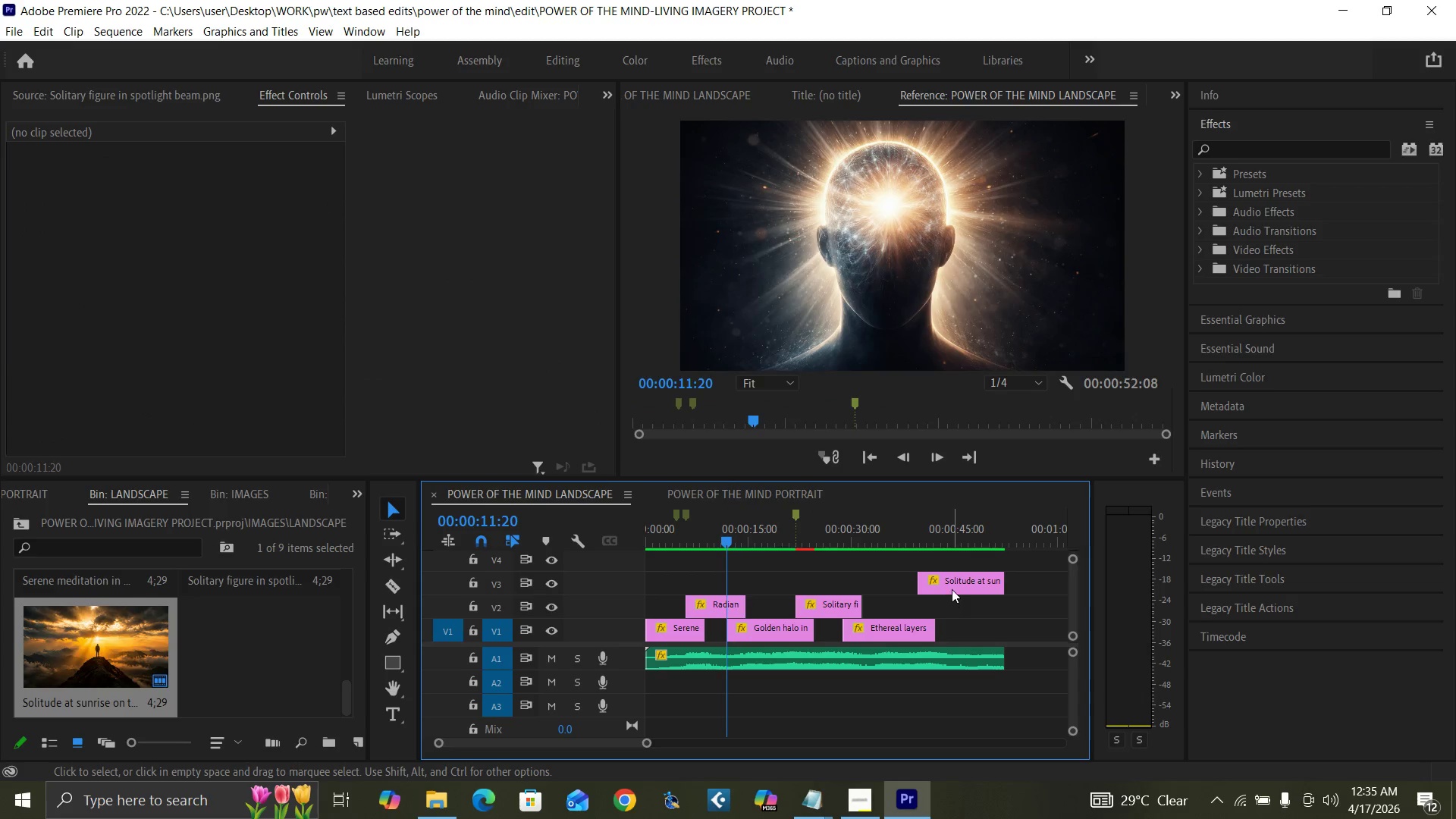 
left_click_drag(start_coordinate=[952, 588], to_coordinate=[952, 601])
 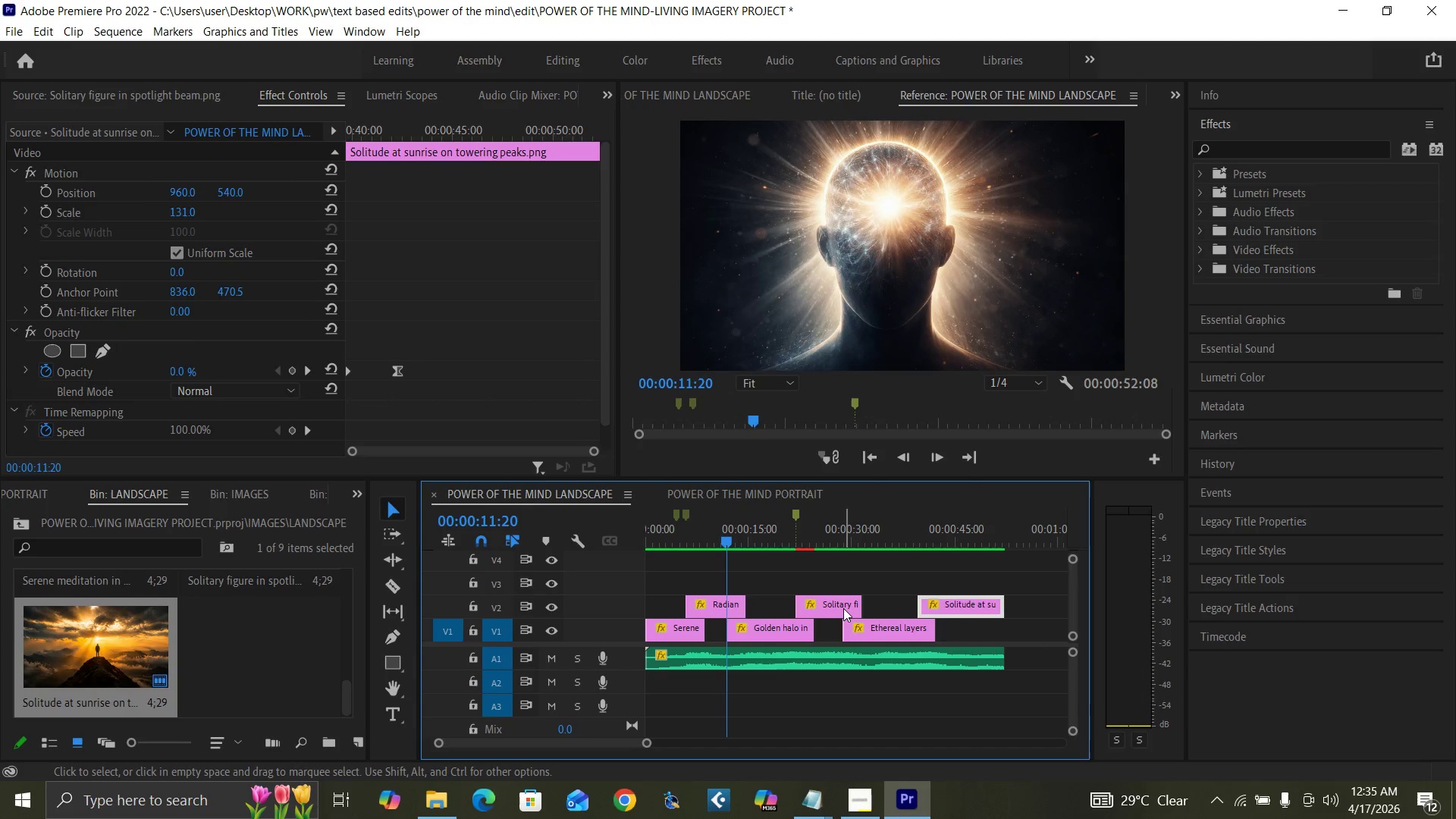 
key(Control+S)
 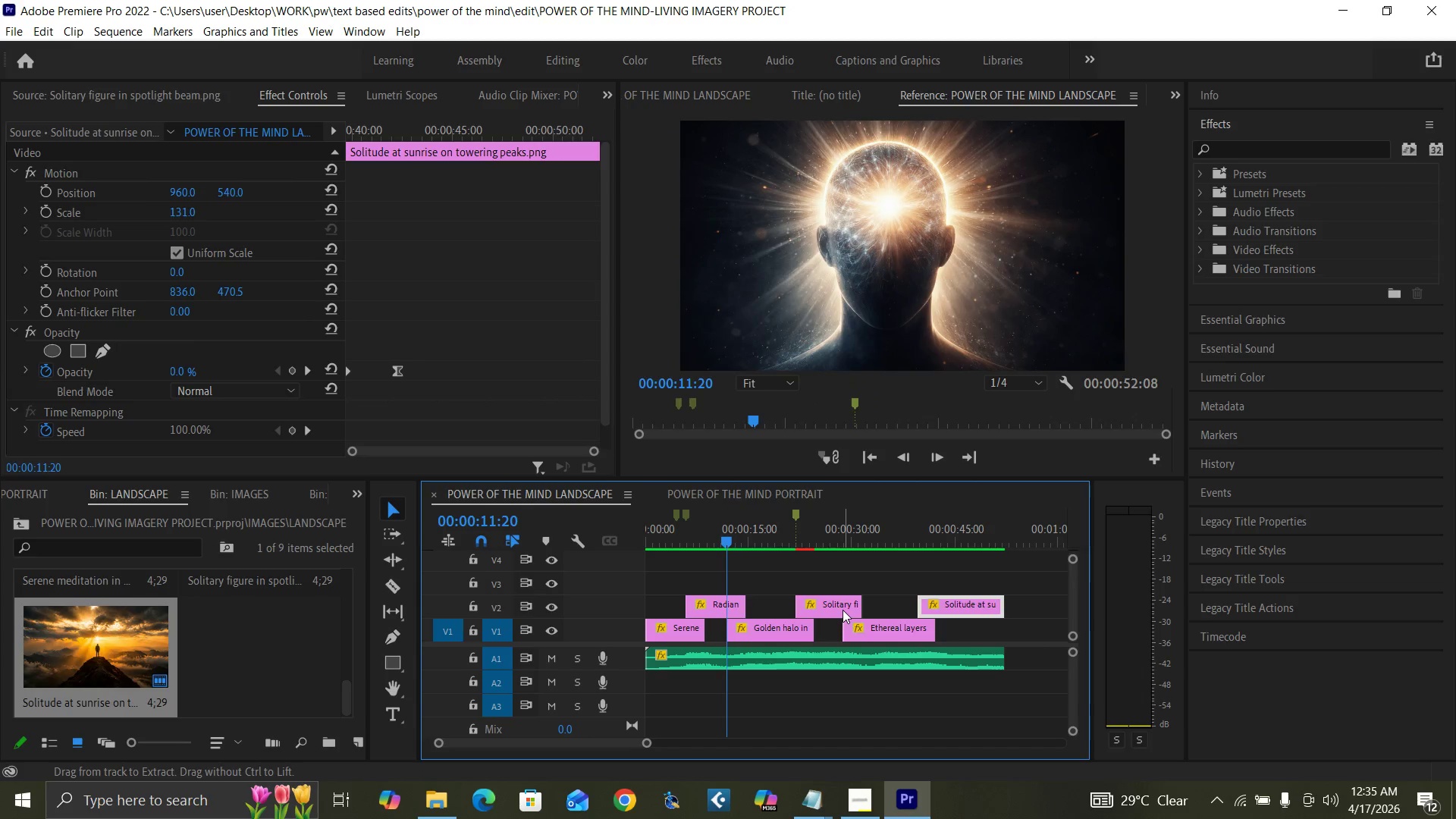 
key(Enter)
 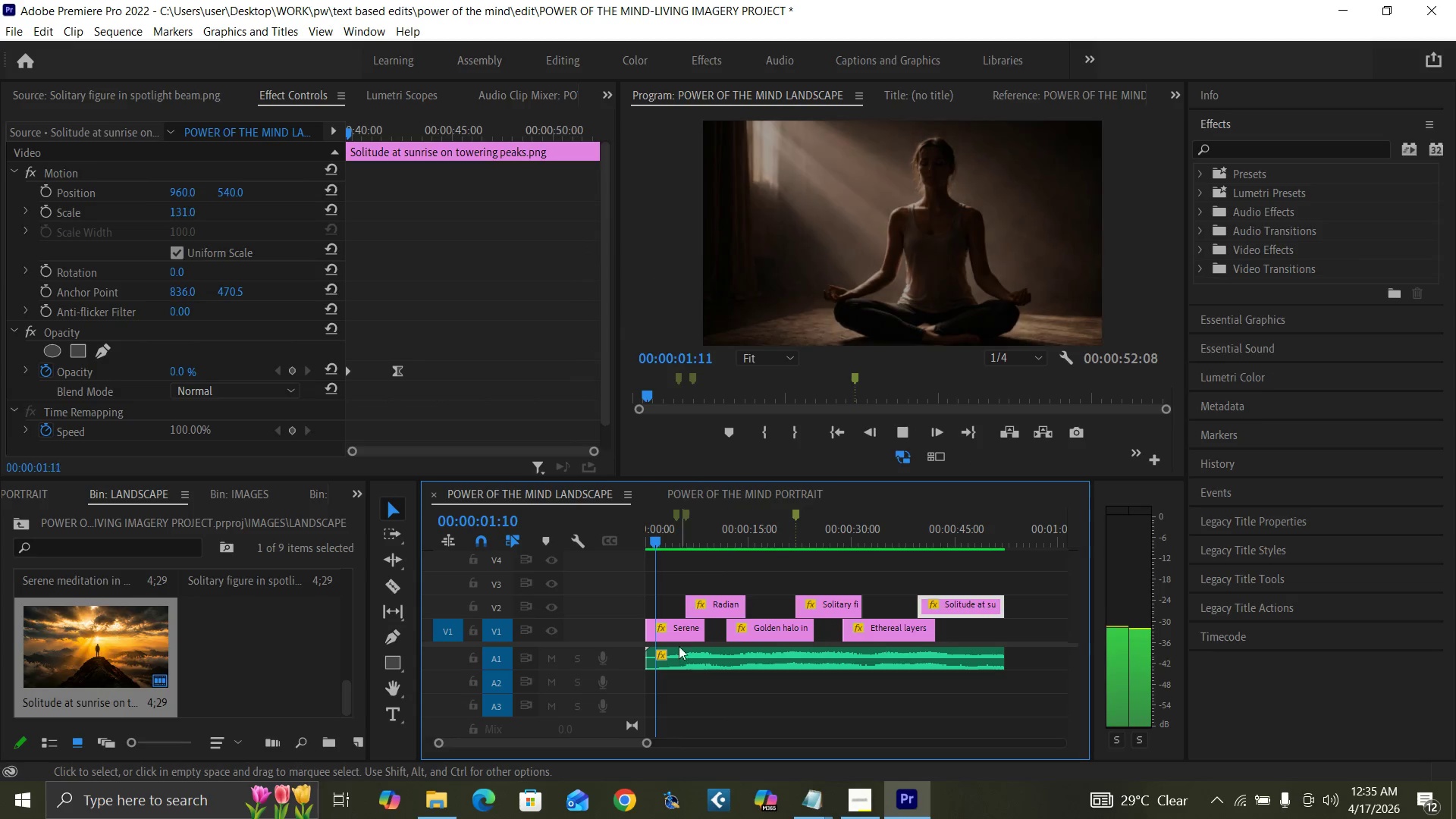 
wait(5.12)
 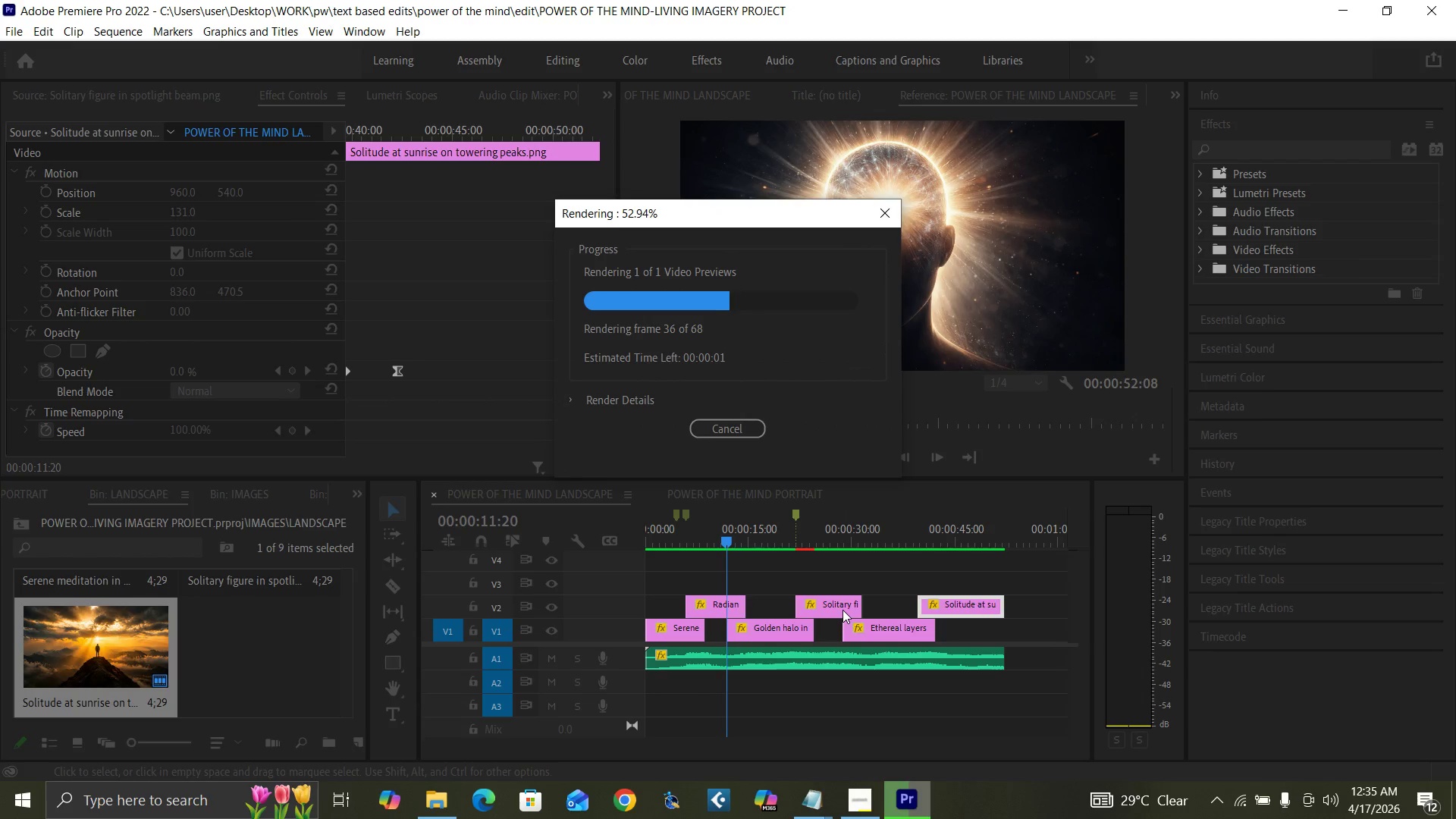 
mouse_move([1223, 798])
 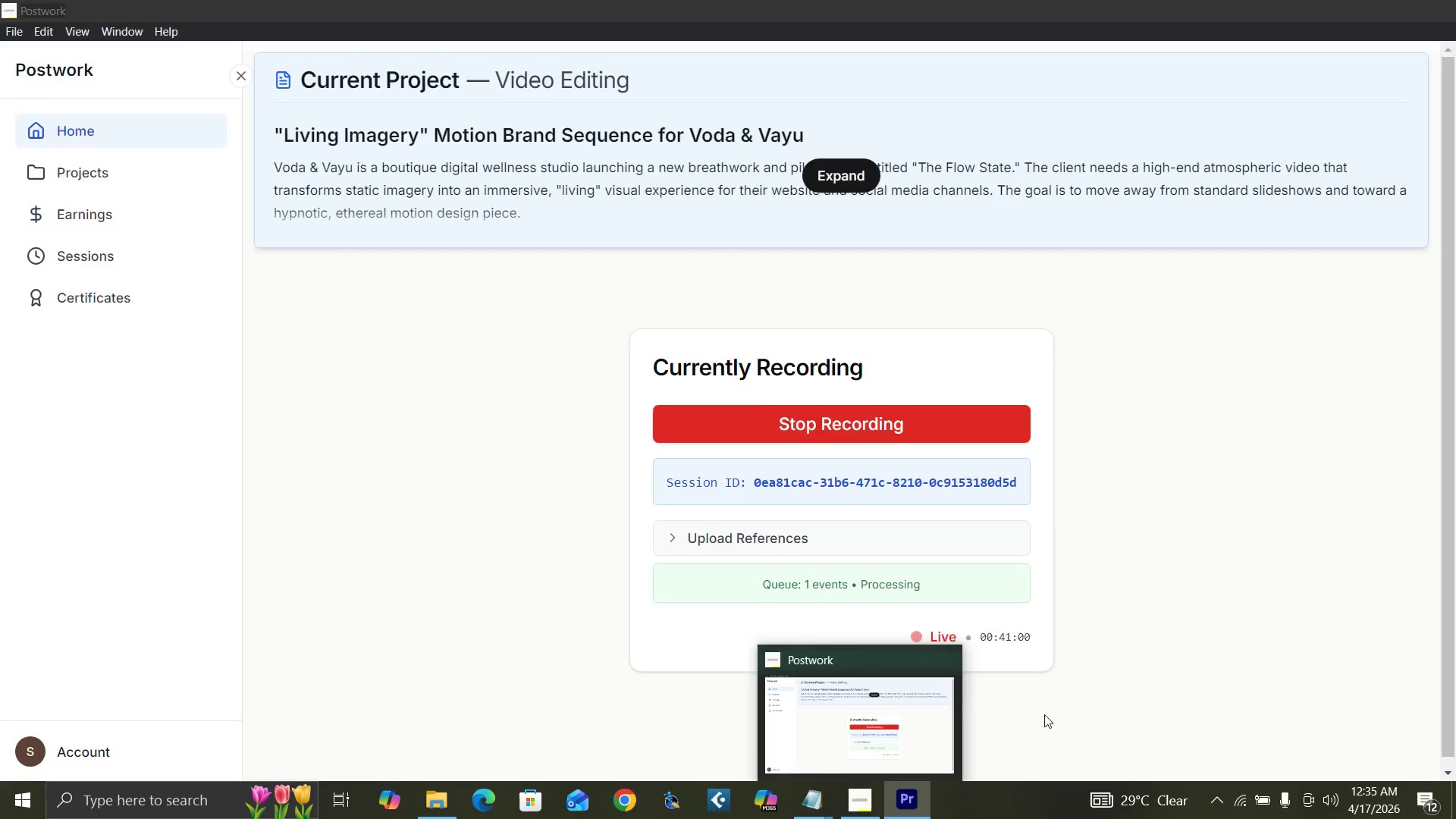 
wait(11.57)
 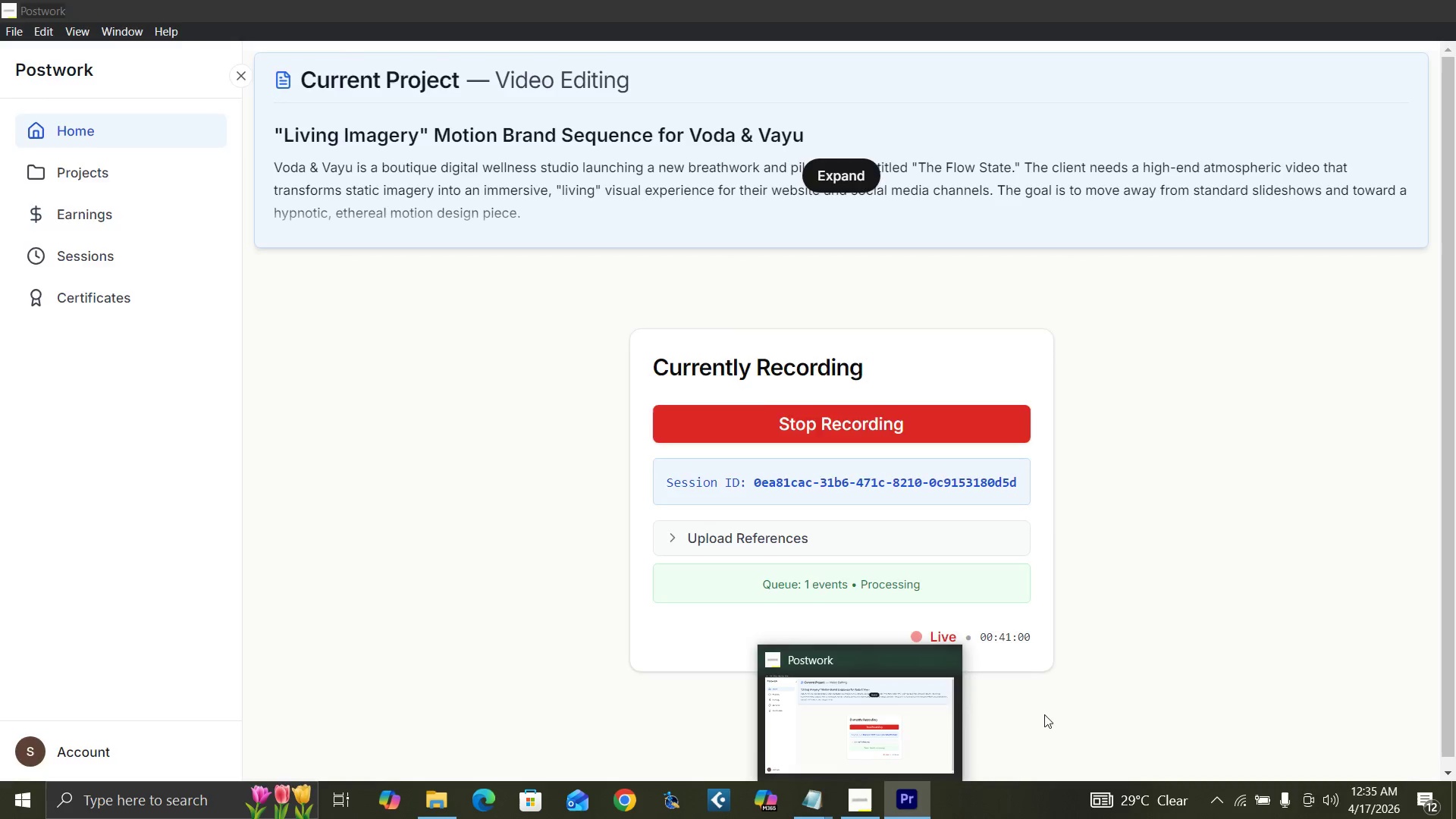 
left_click_drag(start_coordinate=[726, 532], to_coordinate=[715, 542])
 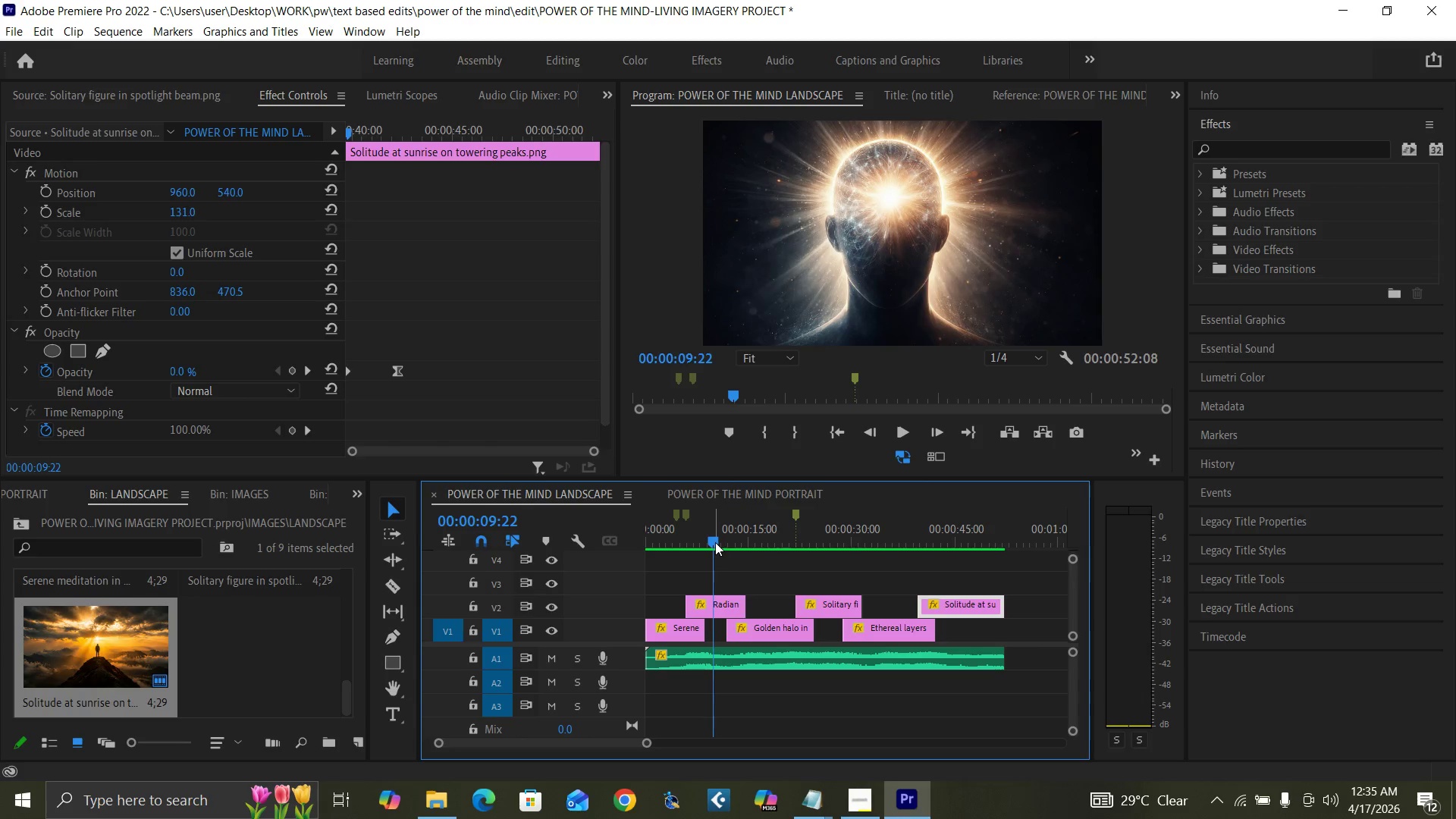 
key(Control+Backquote)
 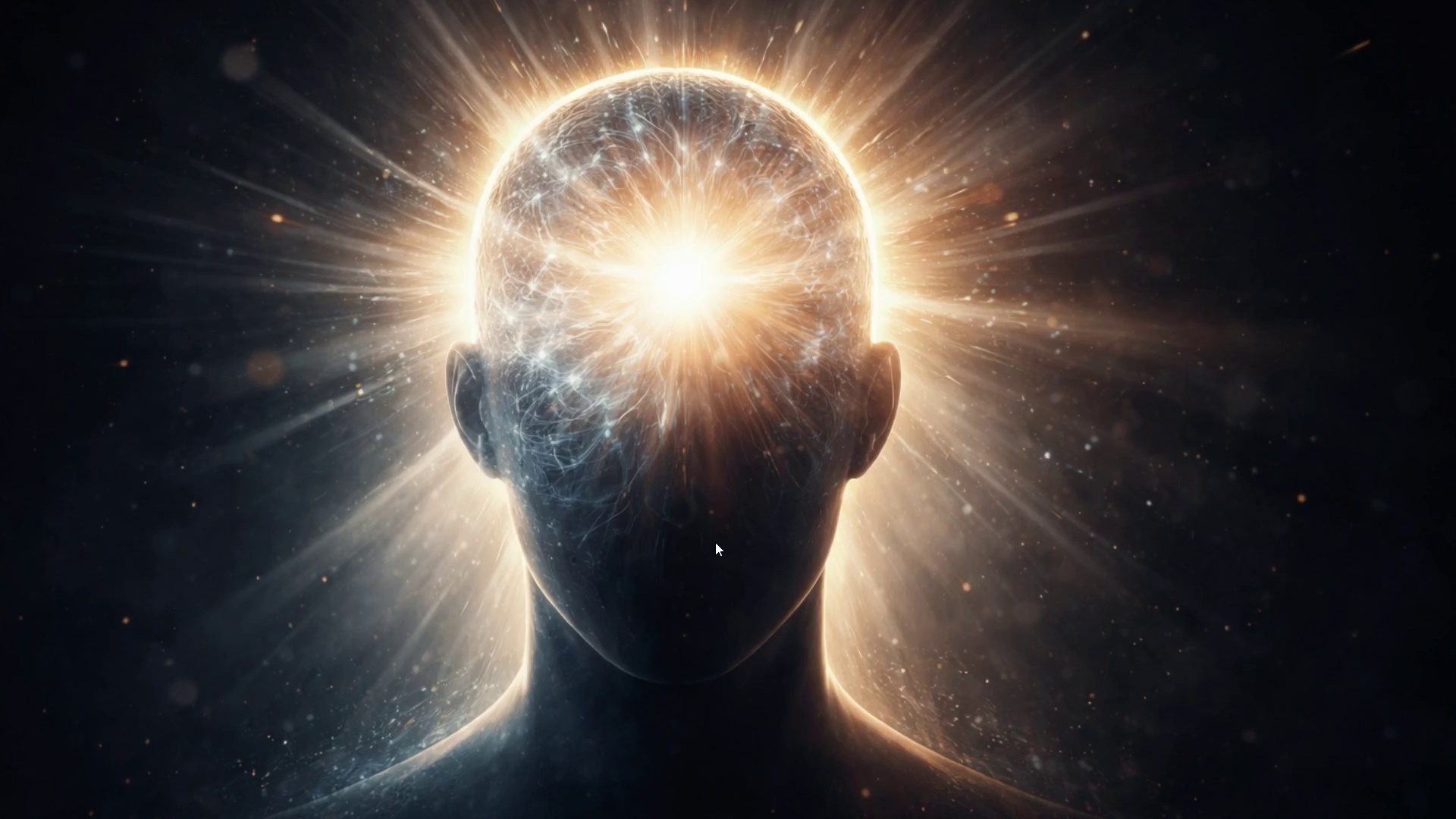 
key(Control+Backquote)
 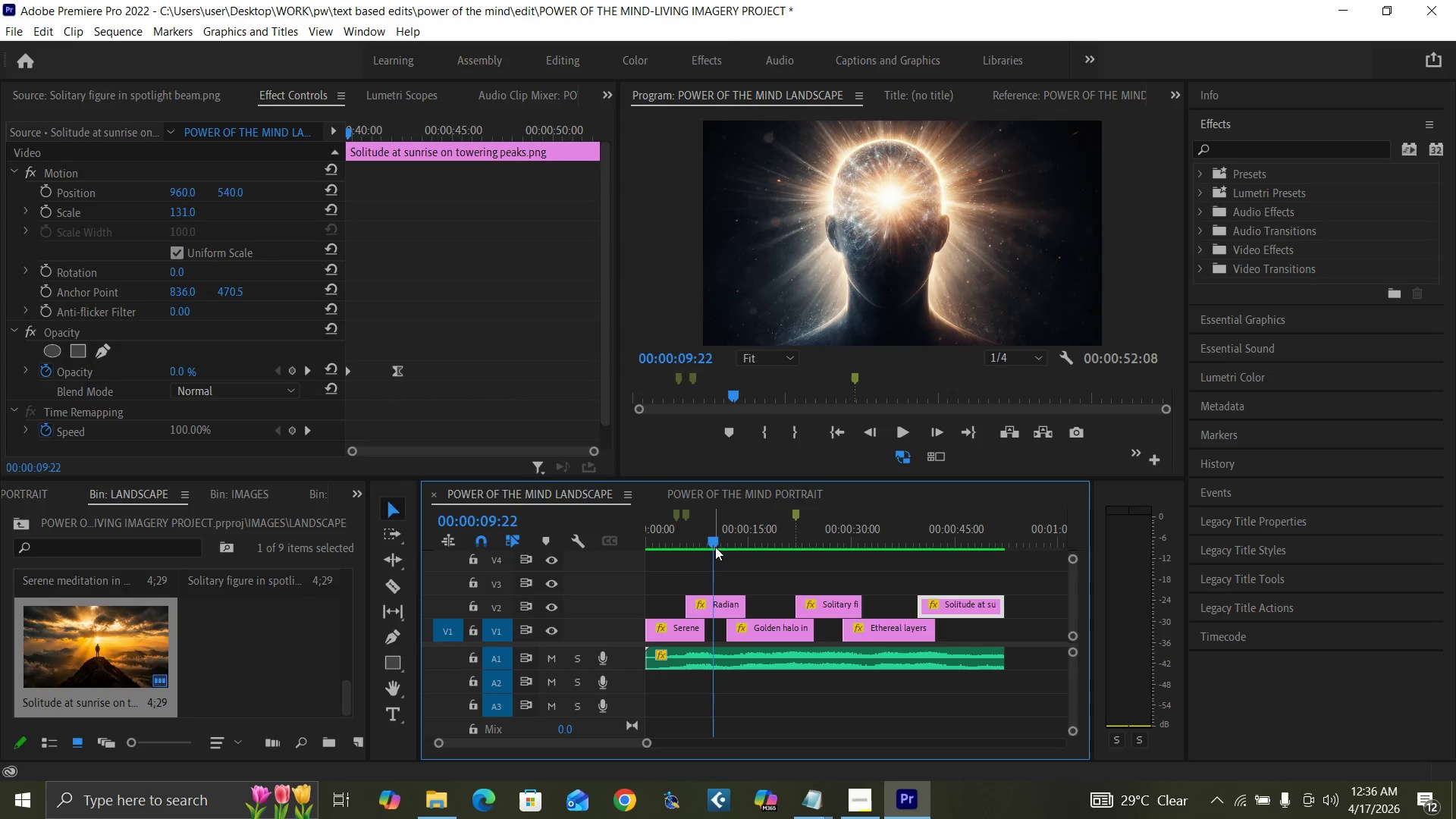 
key(Control+Backquote)
 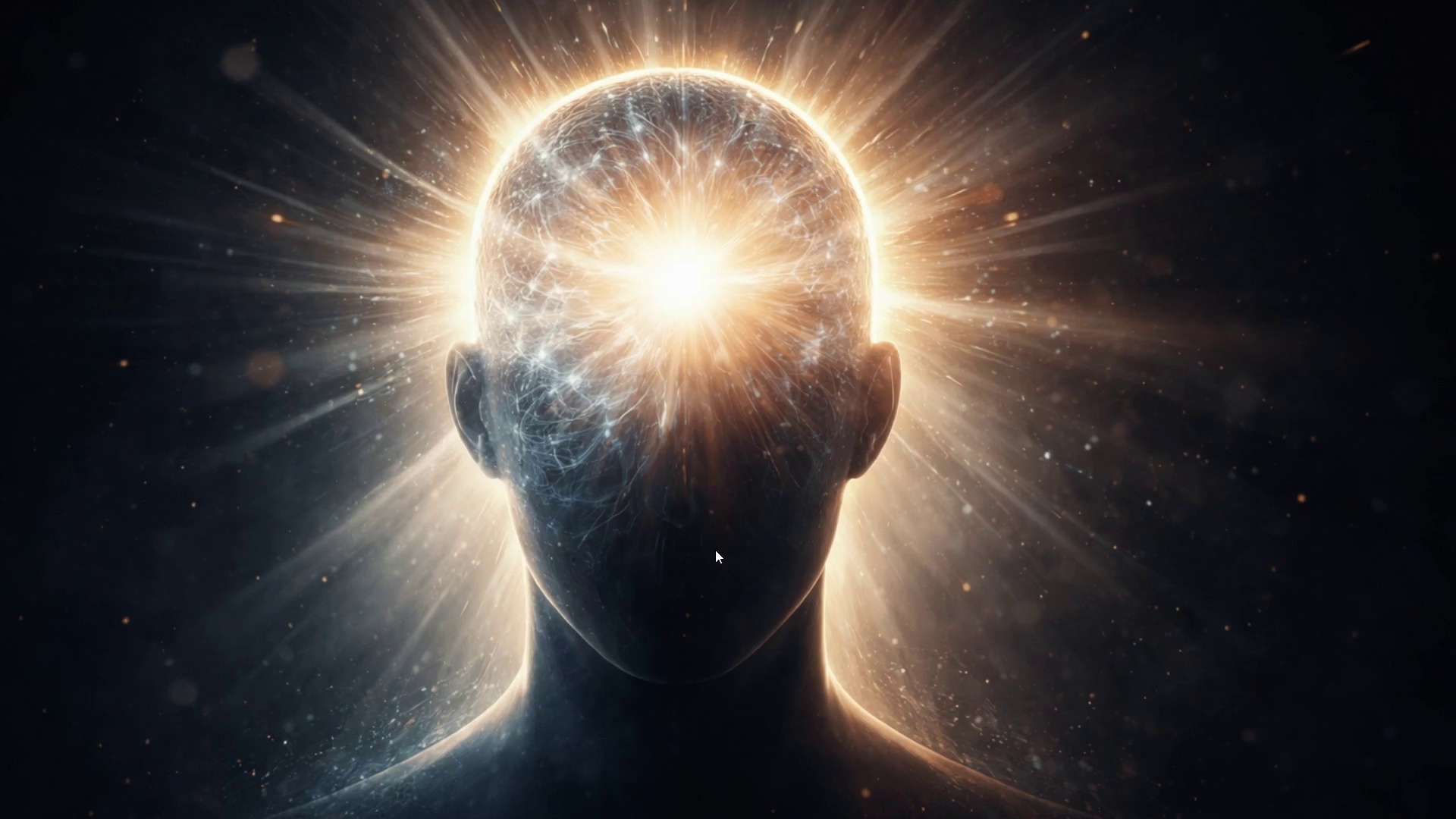 
key(Space)
 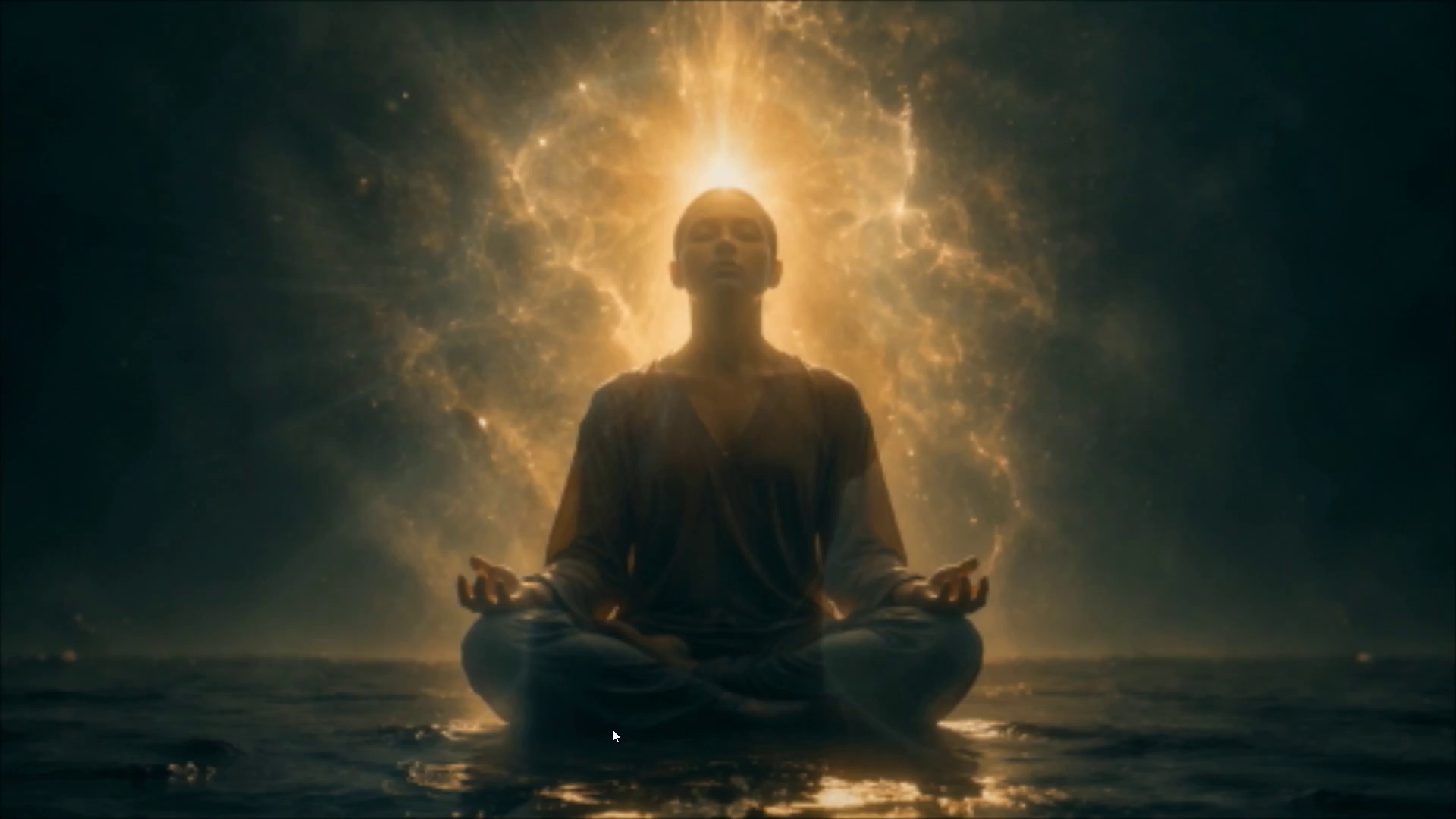 
wait(6.36)
 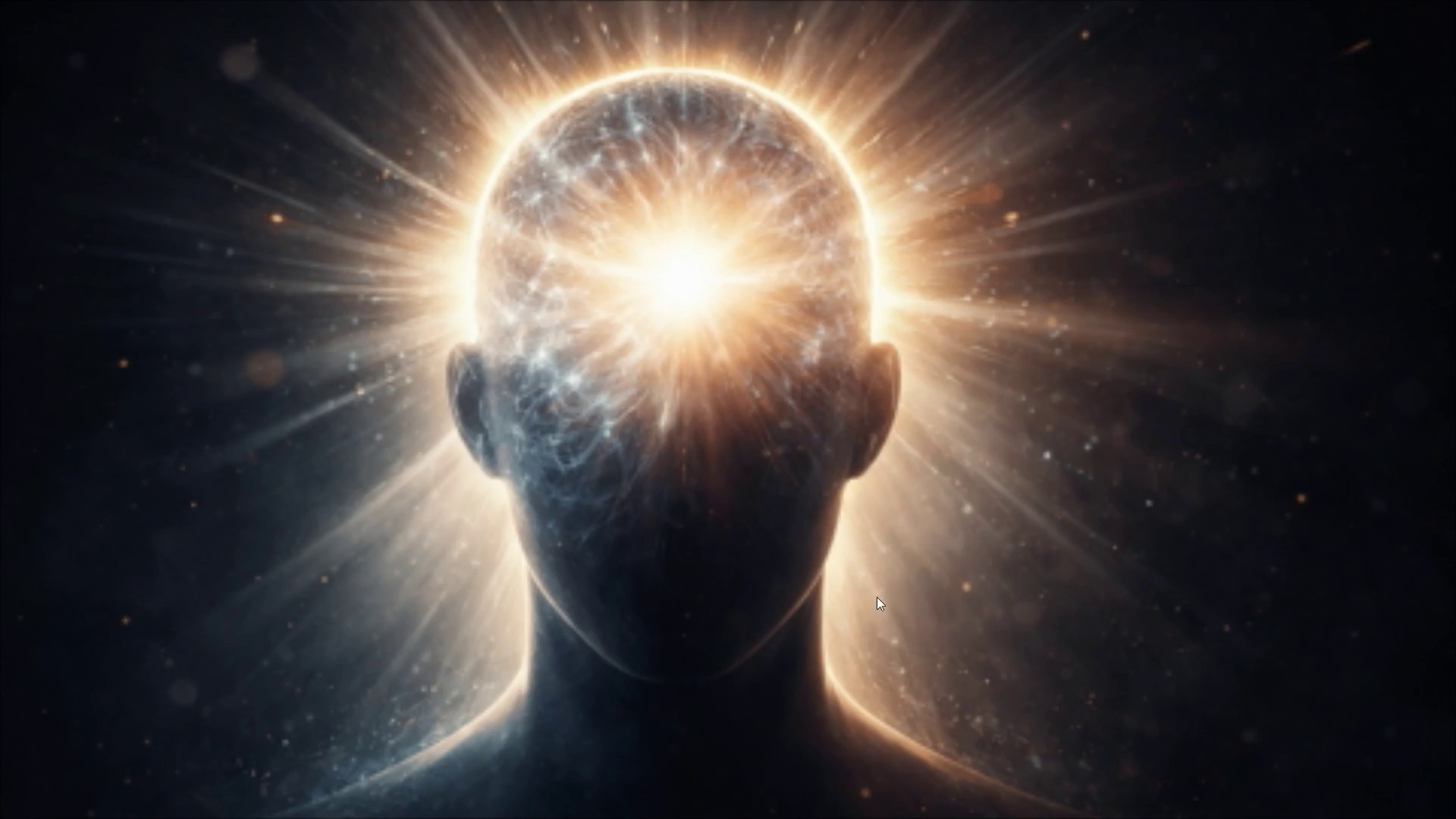 
key(Control+Backquote)
 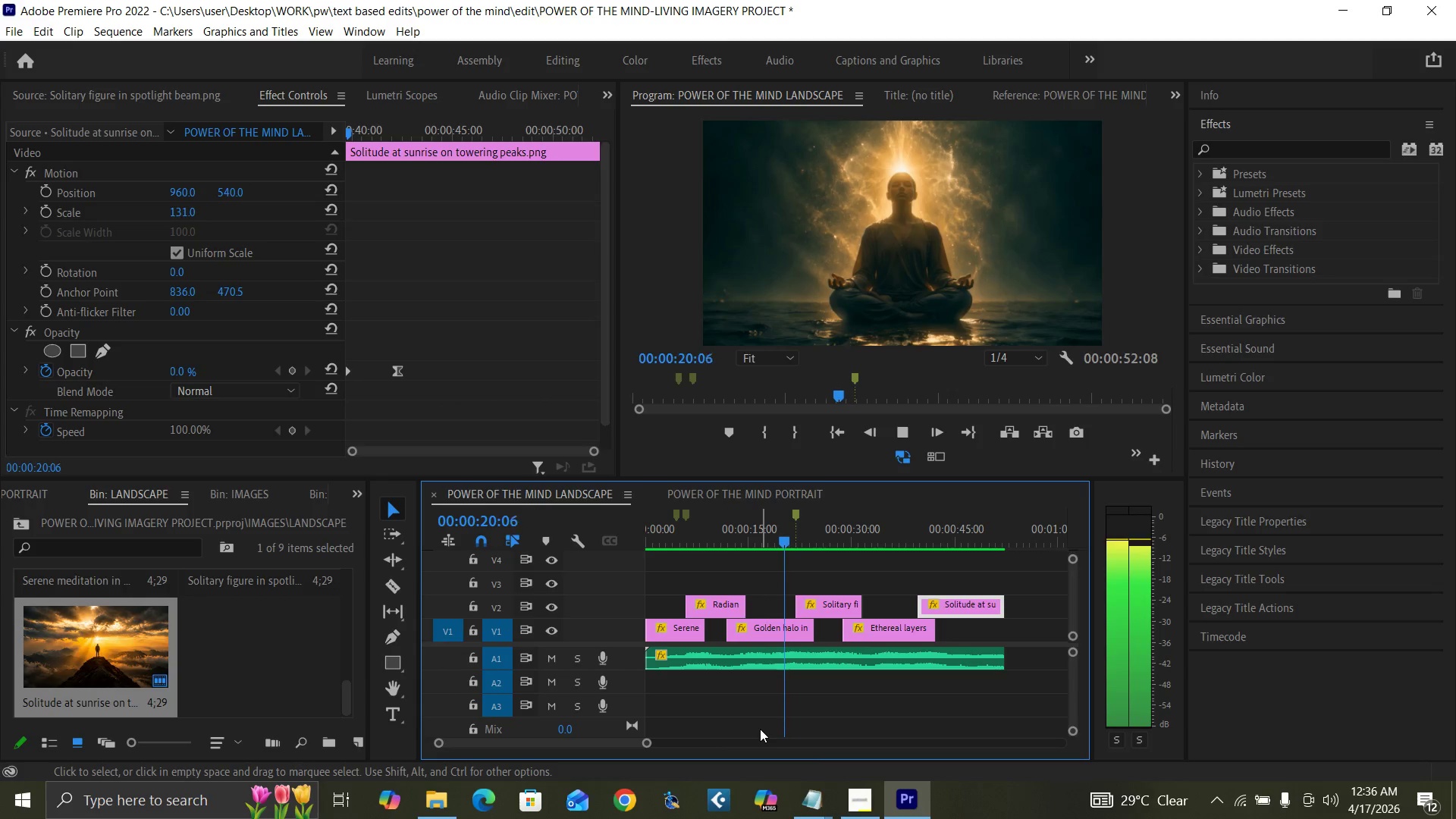 
wait(5.39)
 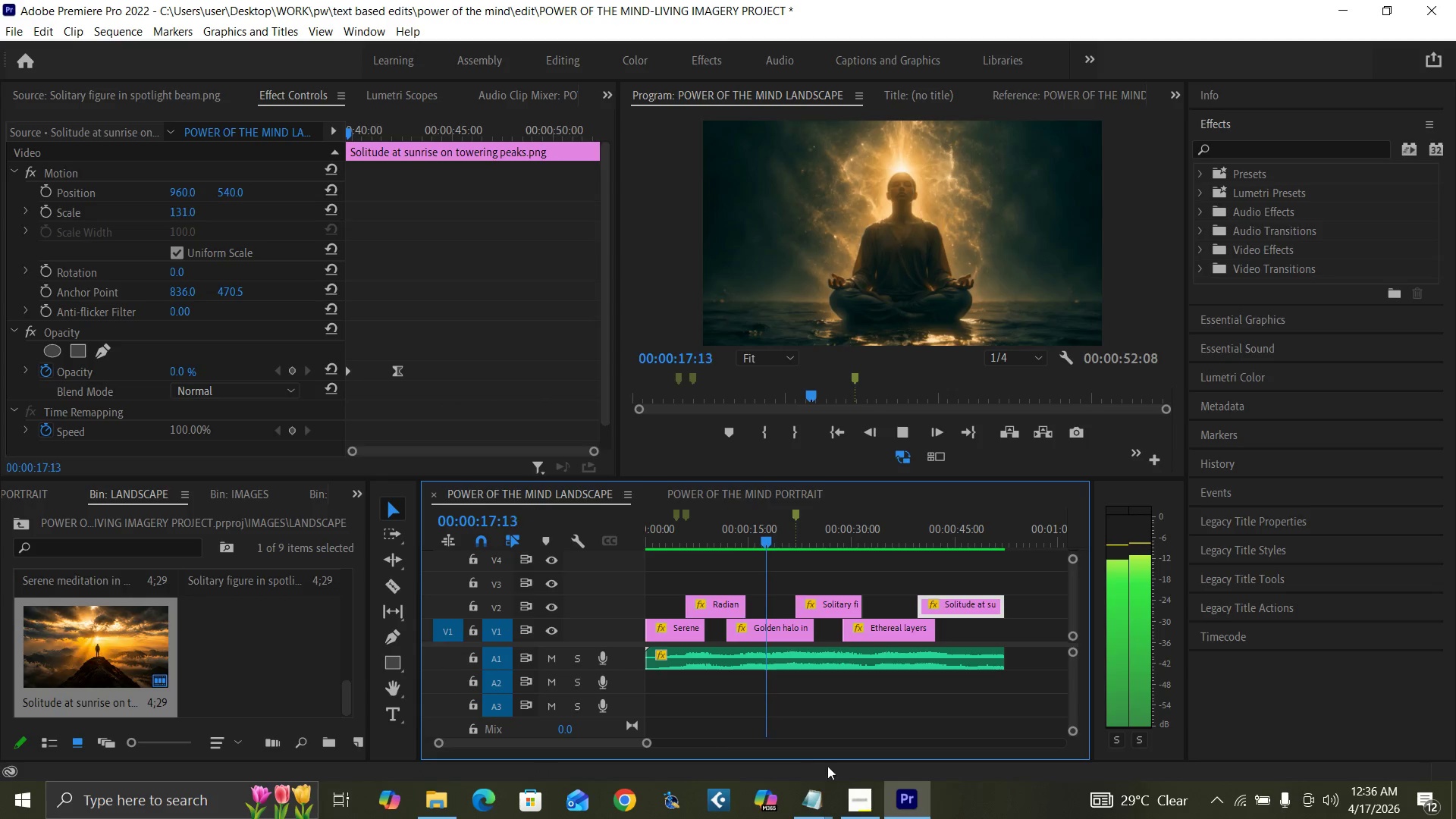 
mouse_move([1239, 800])
 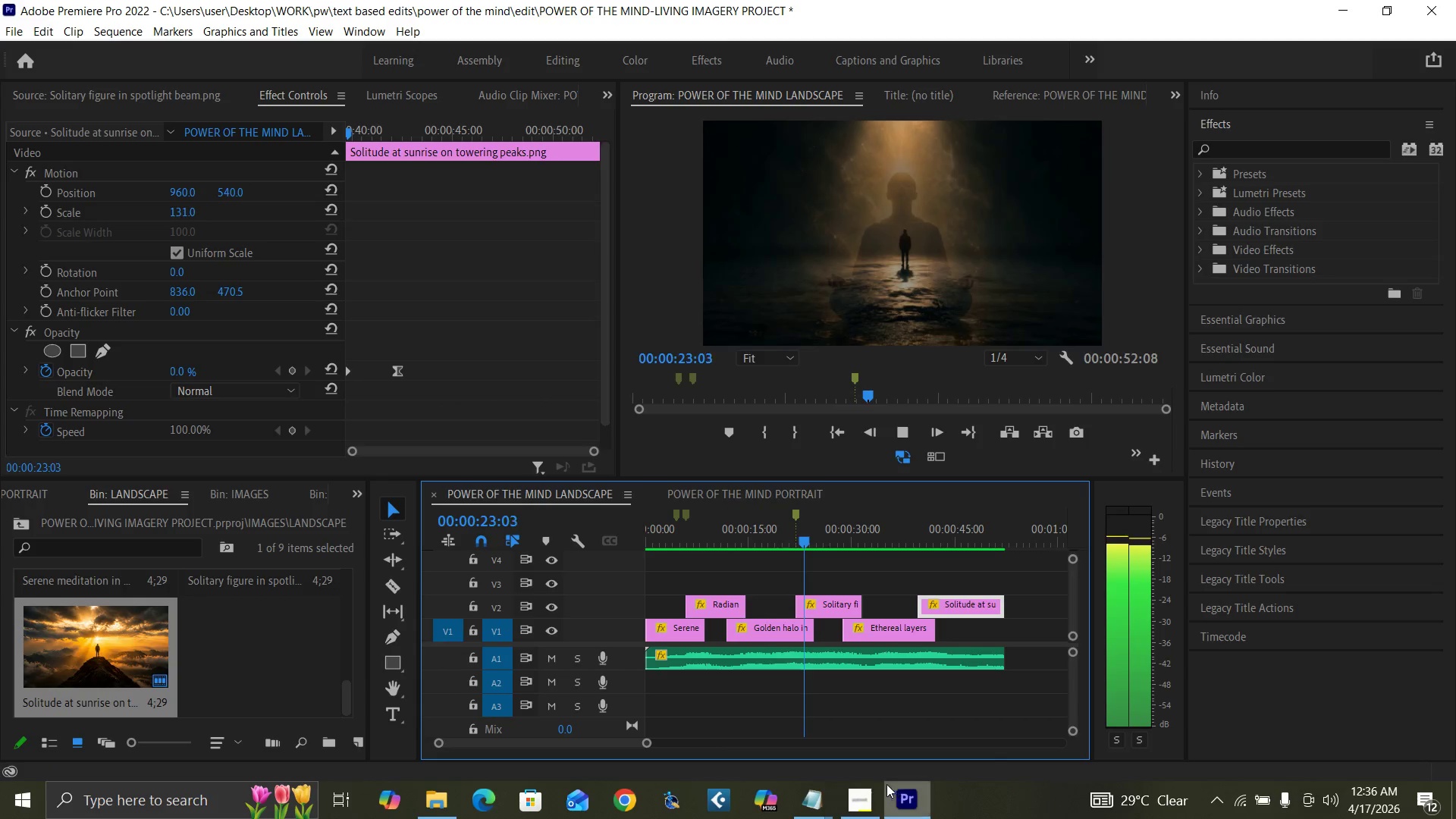 
mouse_move([858, 793])
 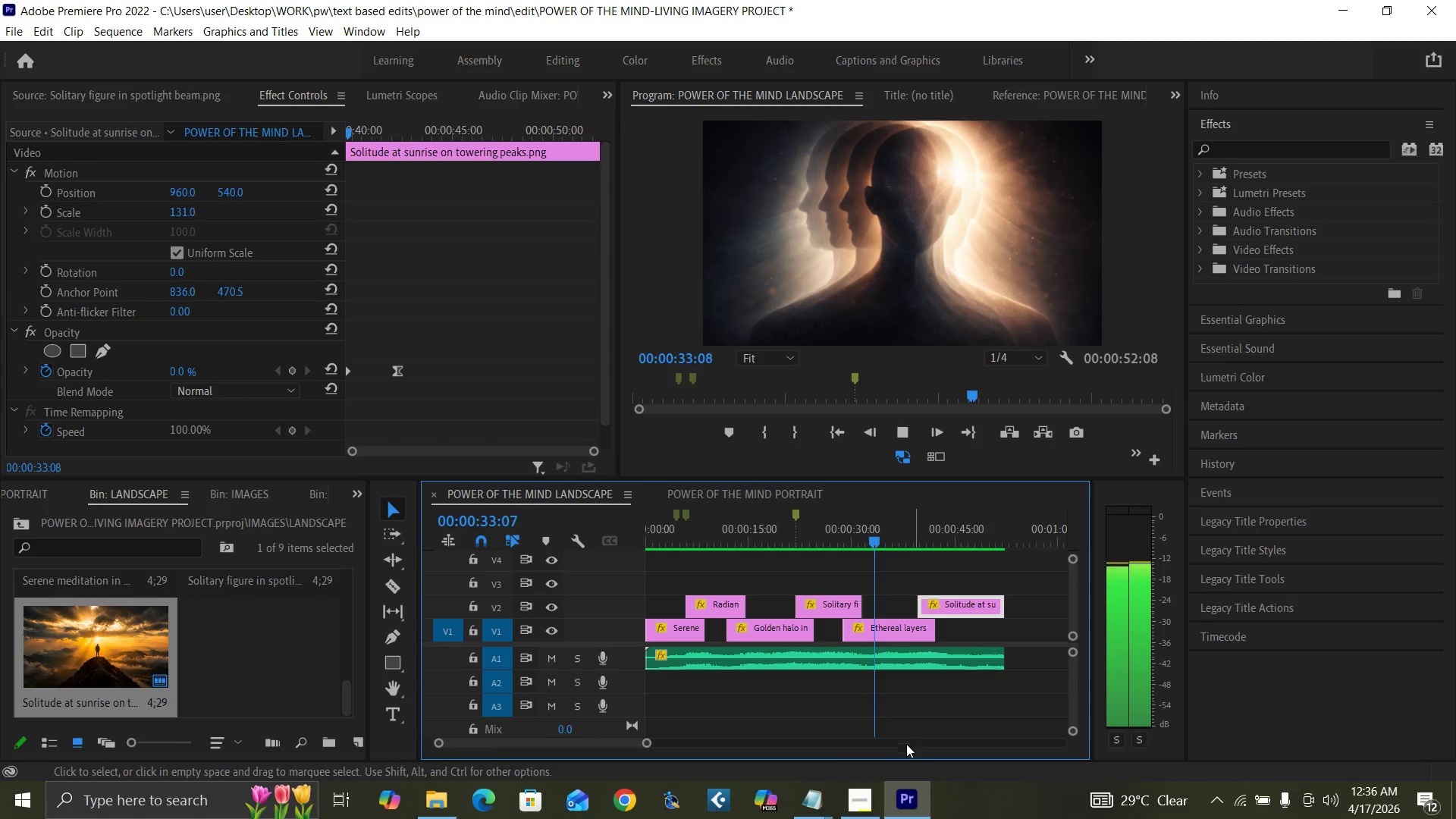 
wait(14.01)
 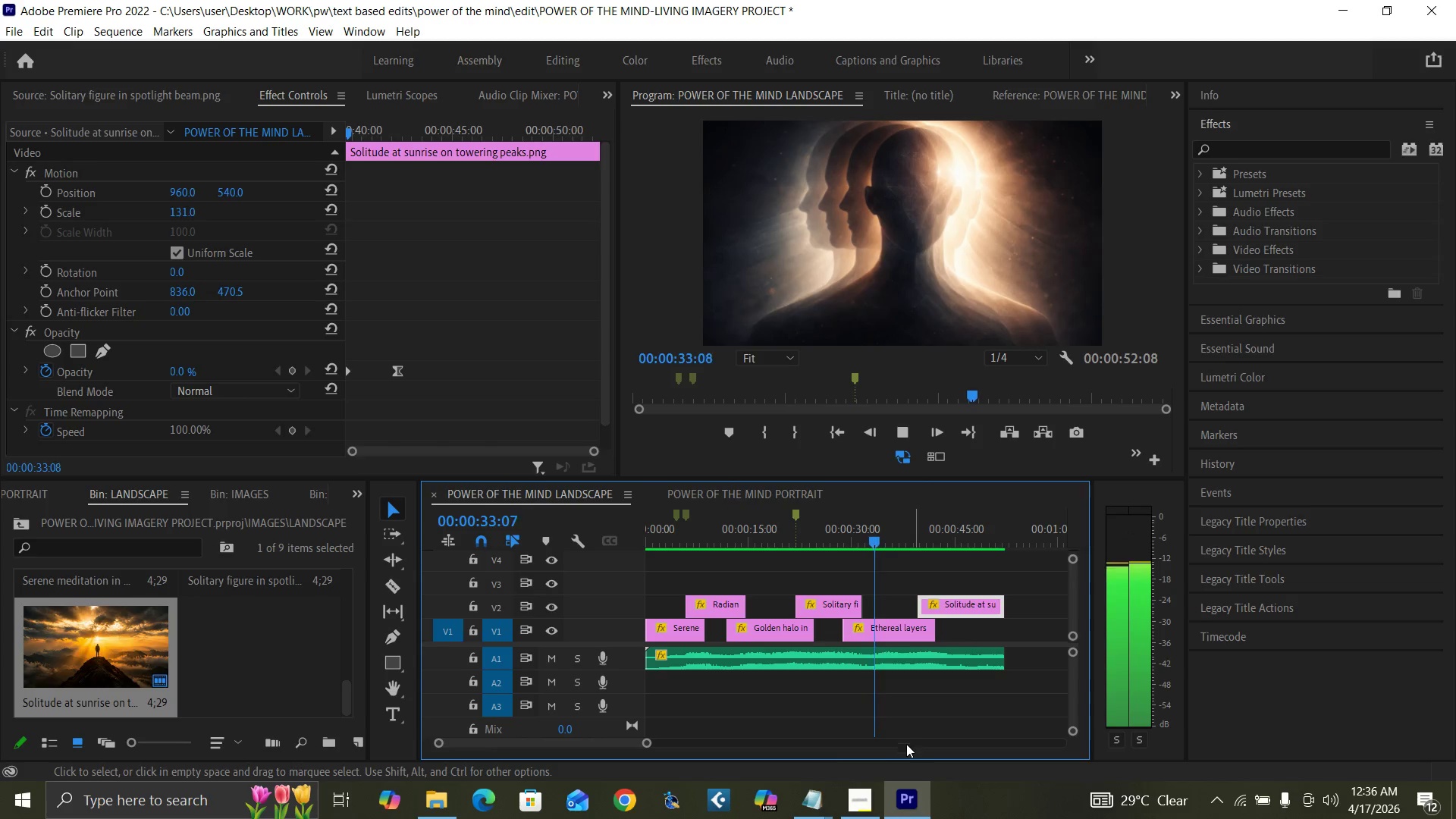 
mouse_move([989, 613])
 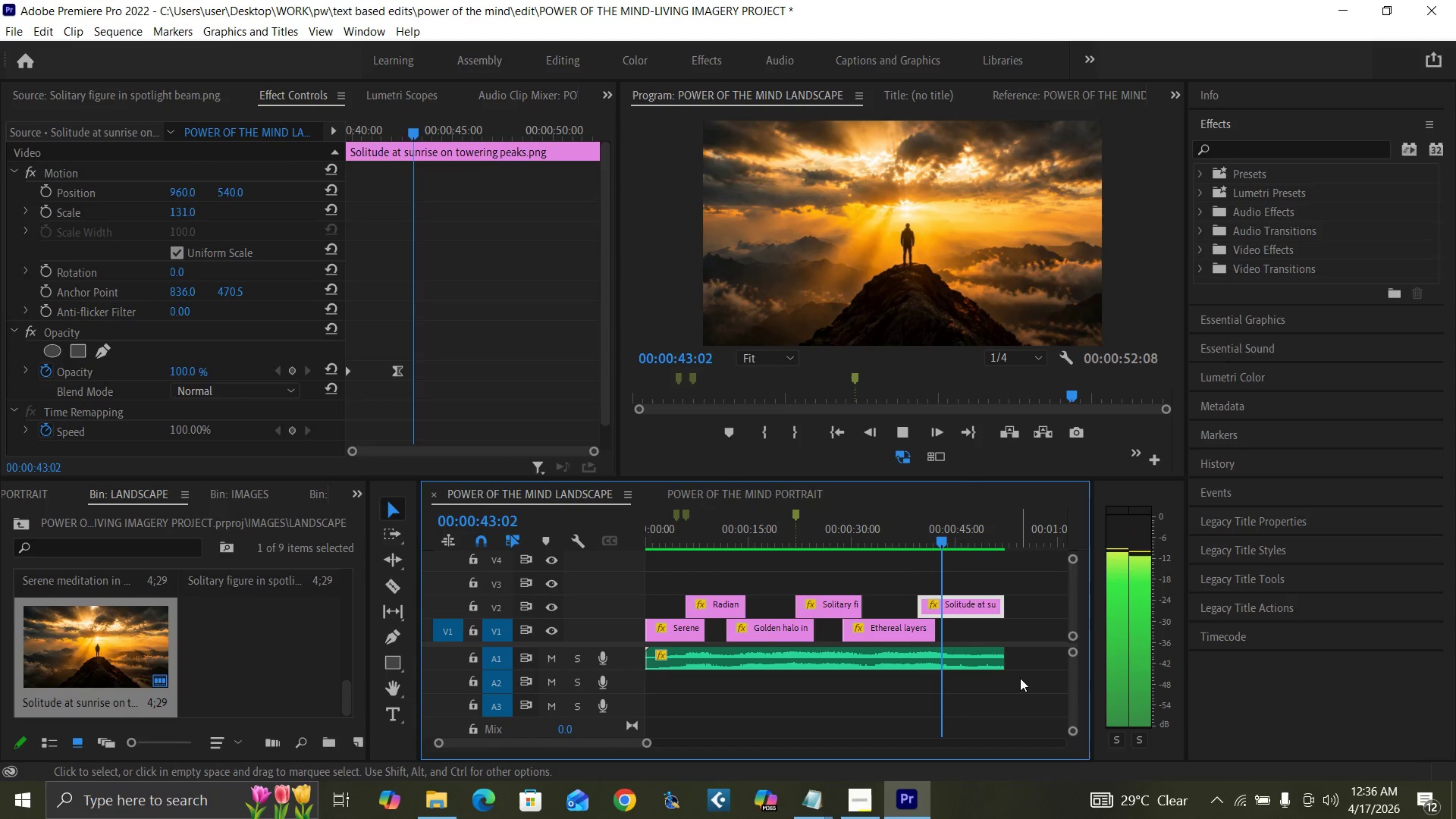 
mouse_move([990, 657])
 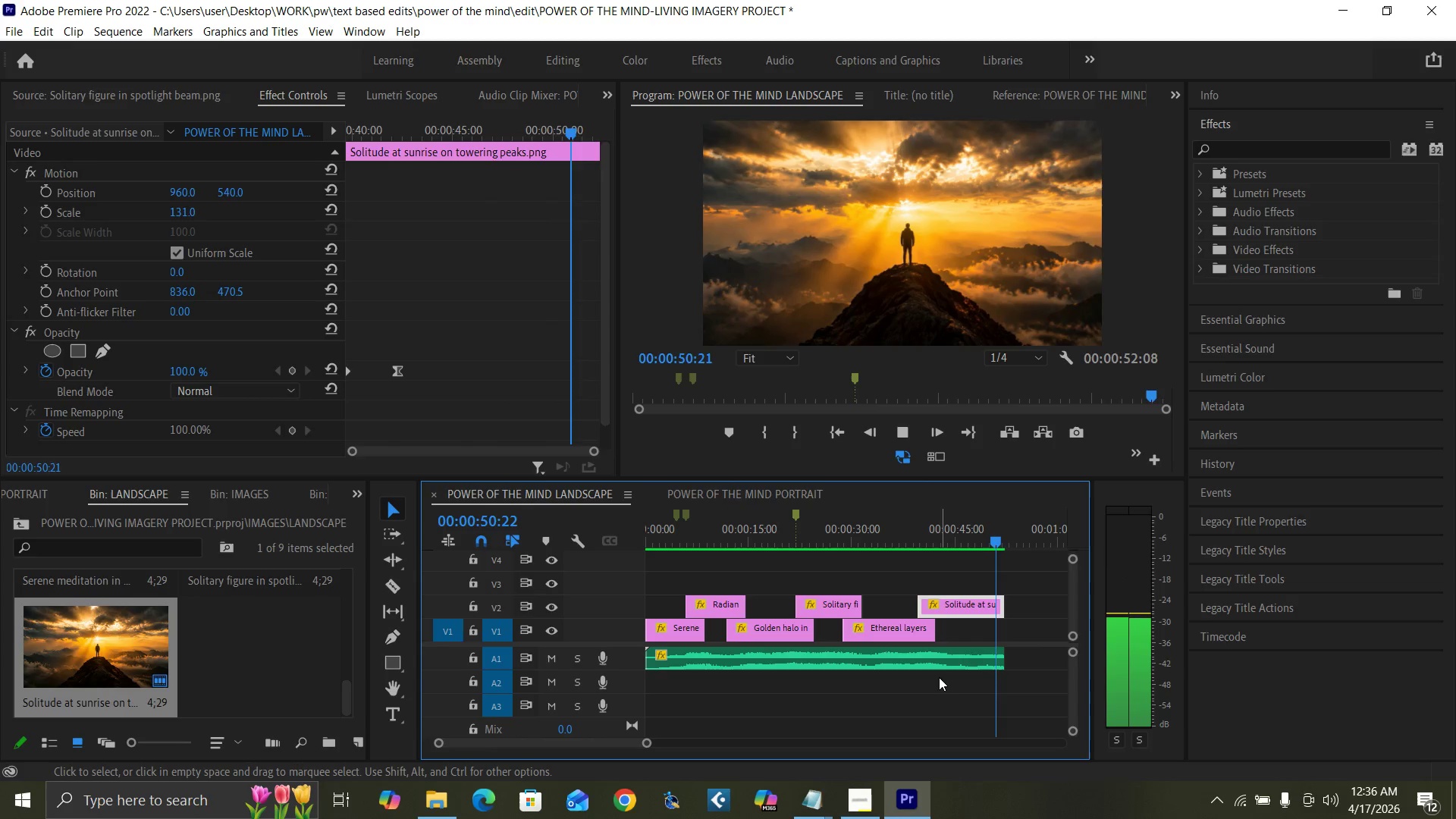 
key(Space)
 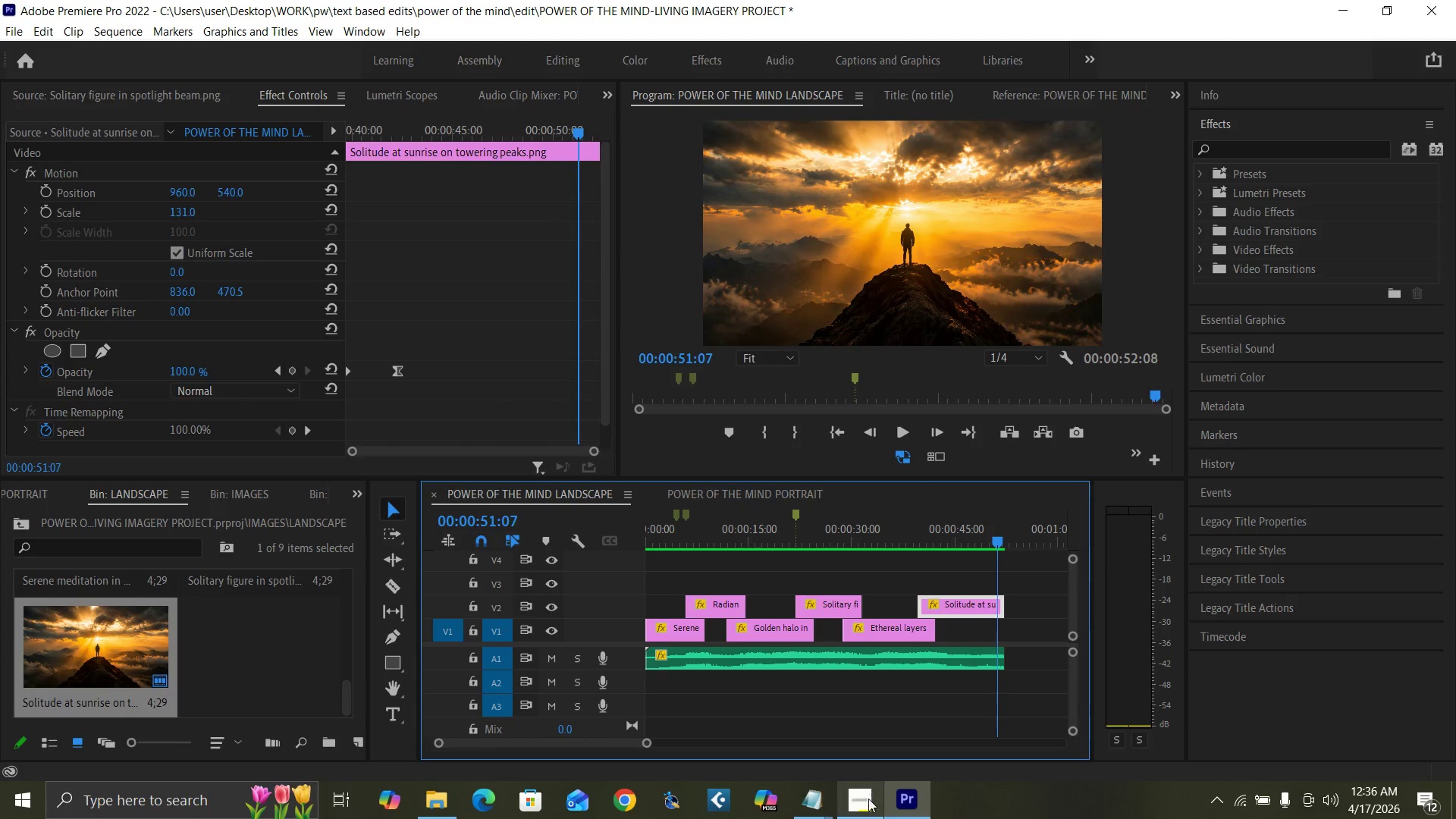 
left_click([865, 804])